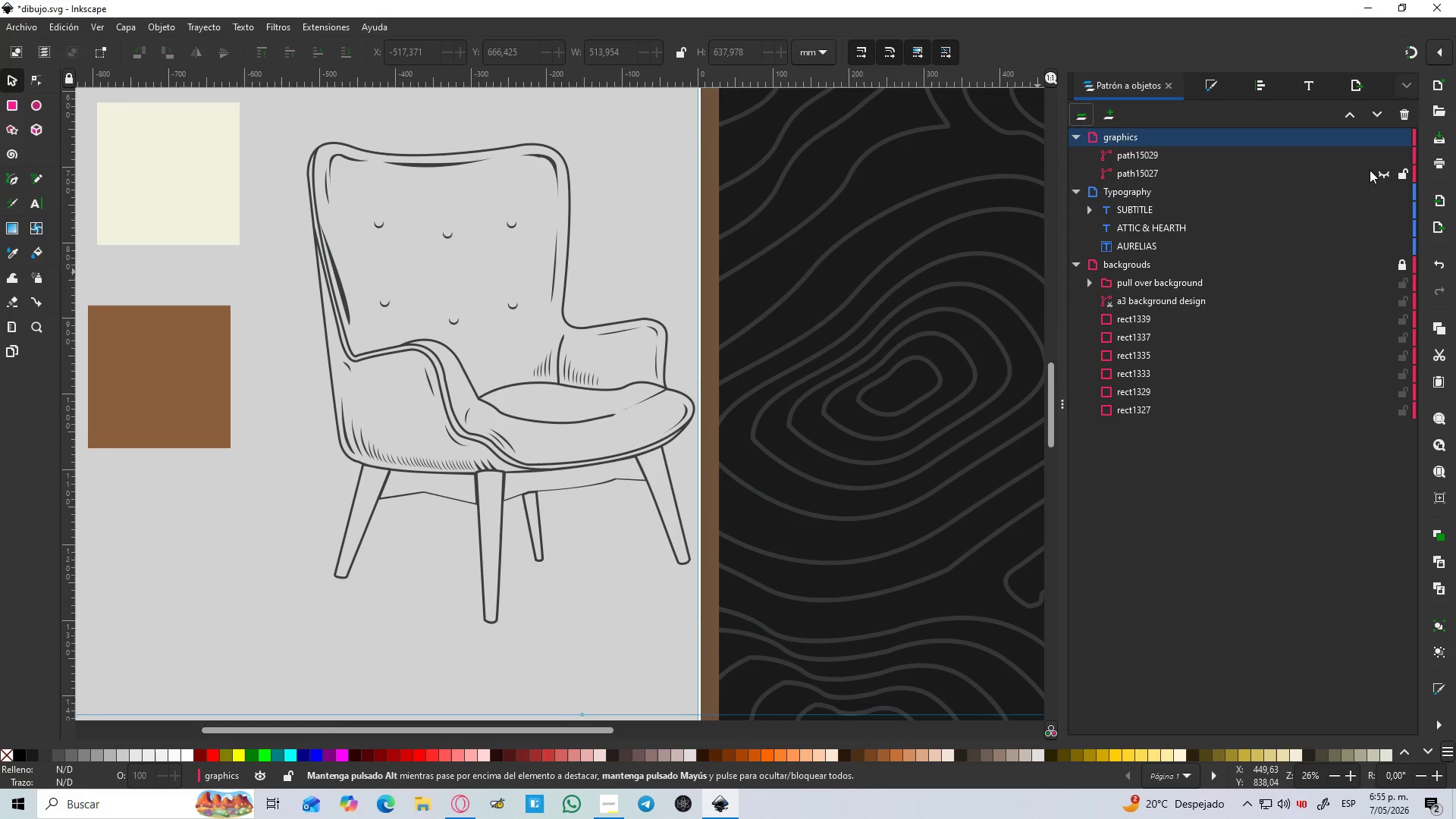 
left_click([1384, 168])
 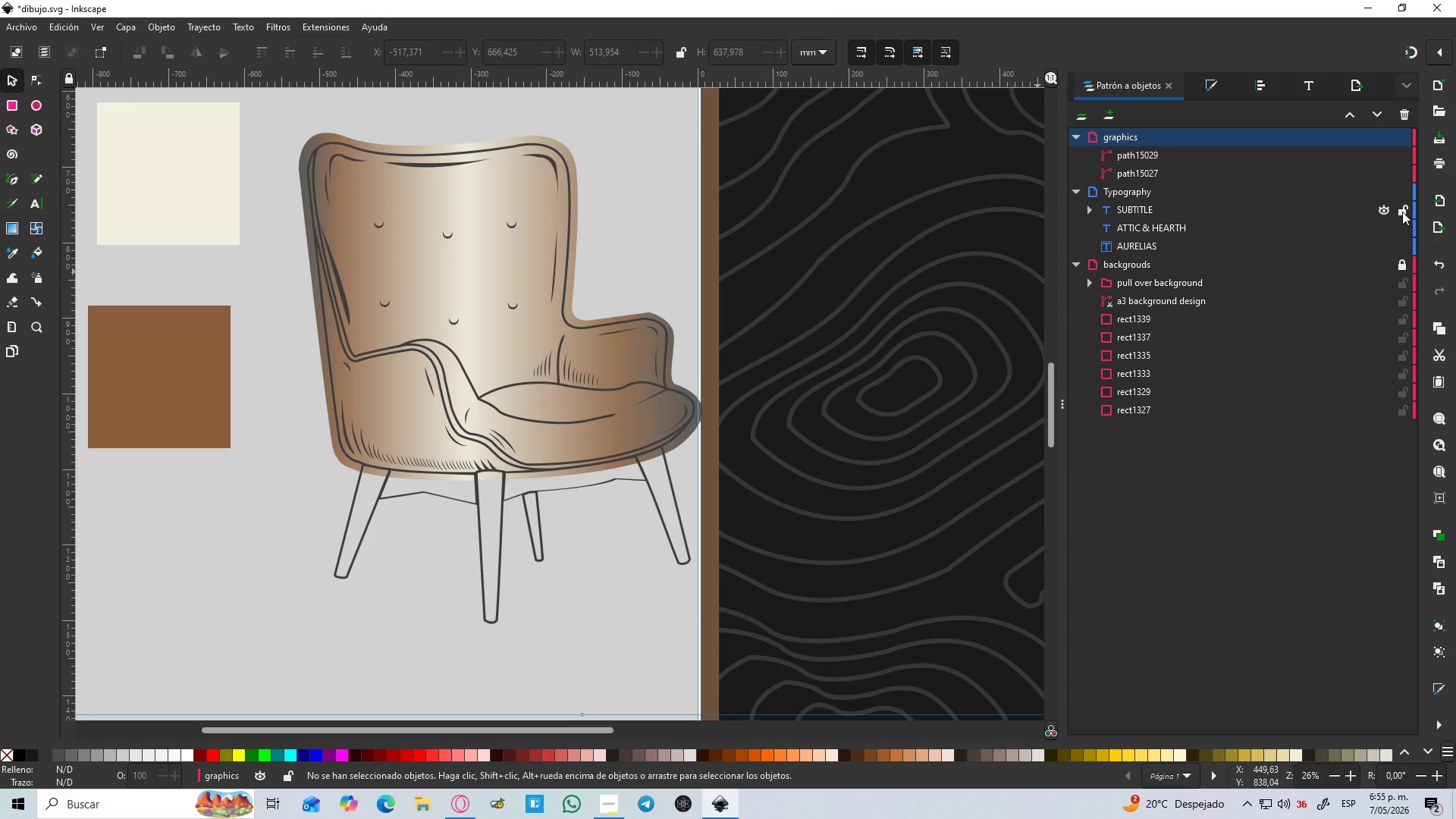 
wait(7.31)
 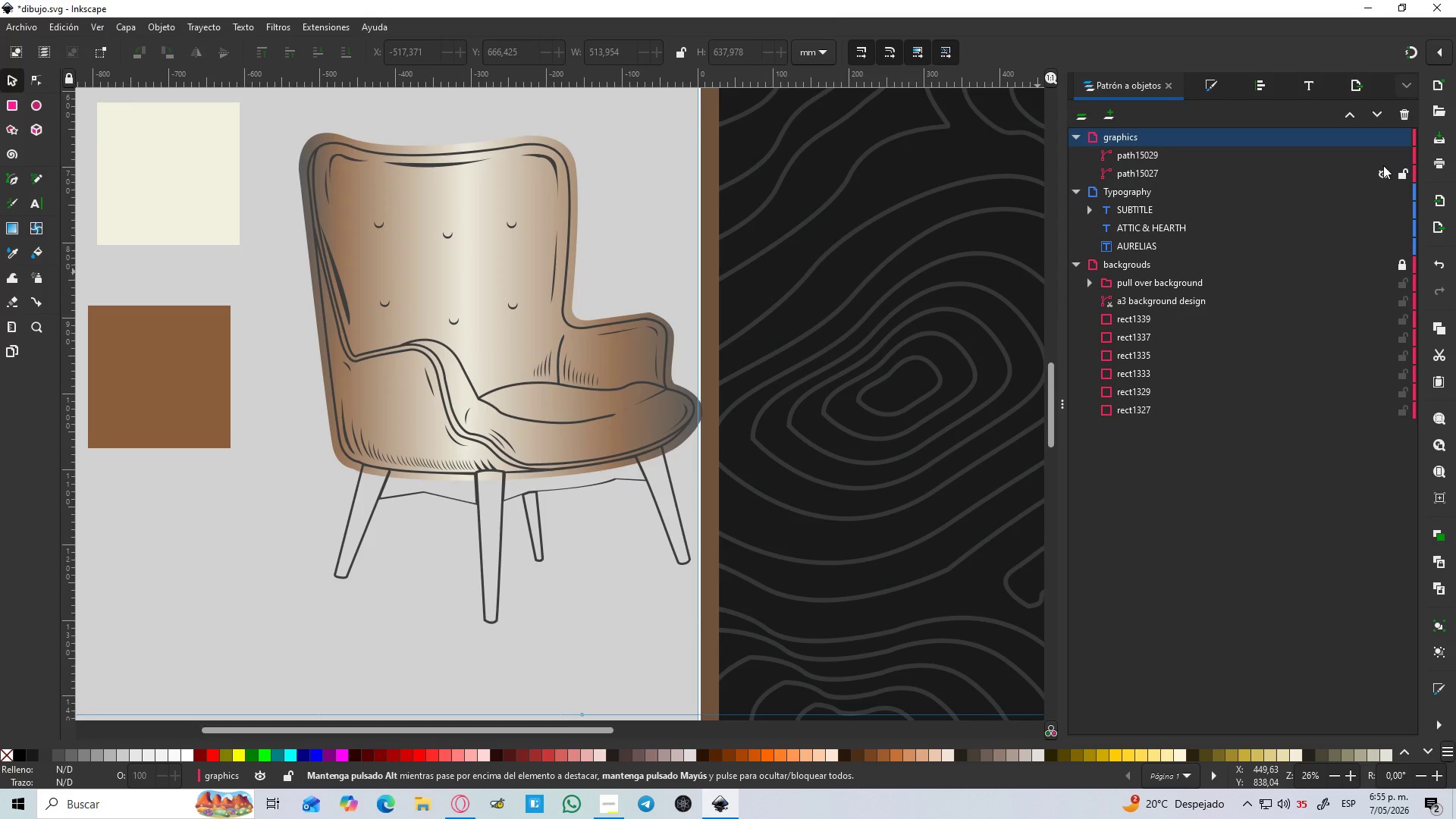 
hold_key(key=ControlLeft, duration=1.53)
scroll: coordinate [350, 526], scroll_direction: up, amount: 2.0
 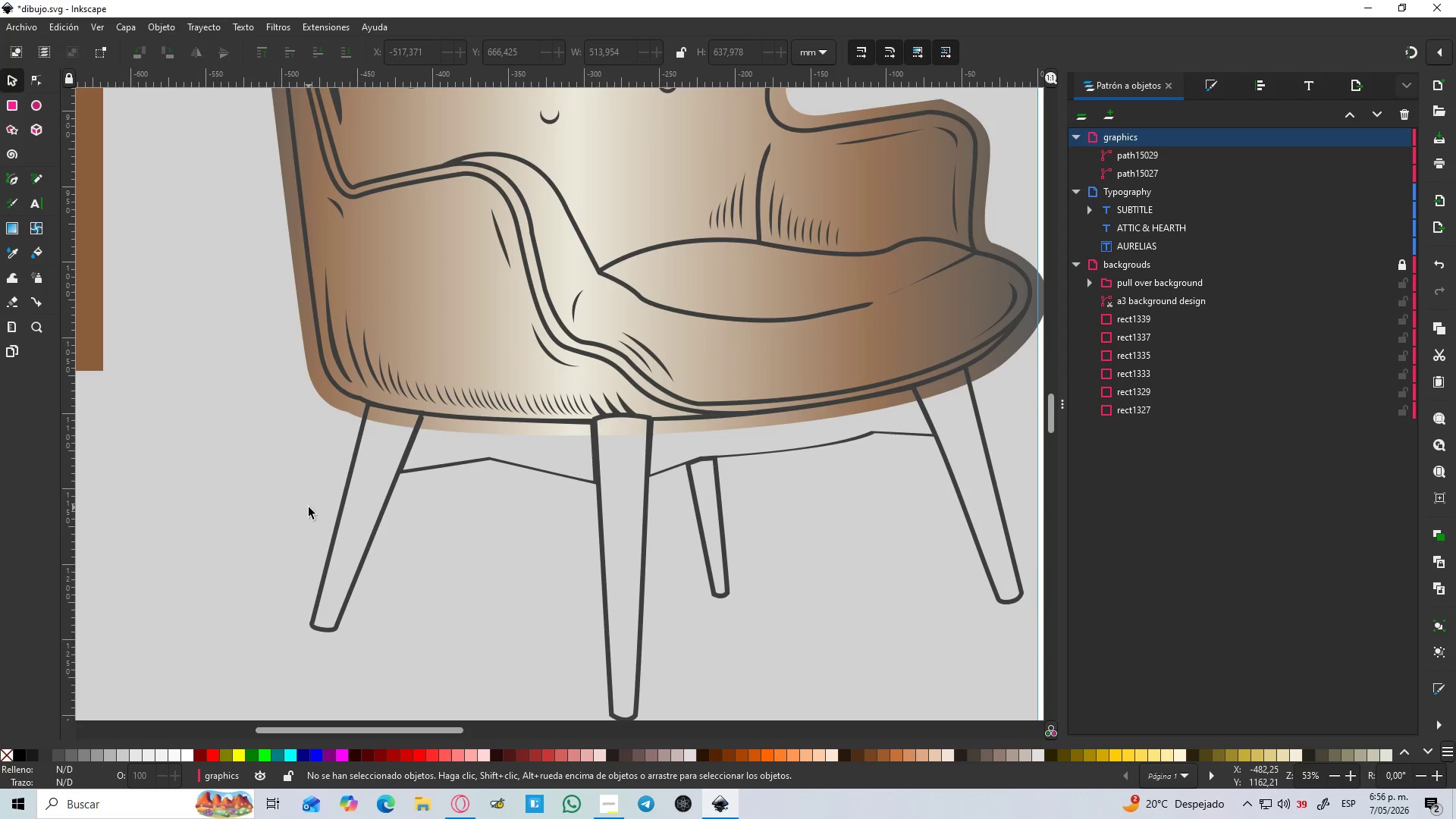 
key(Control+ControlLeft)
 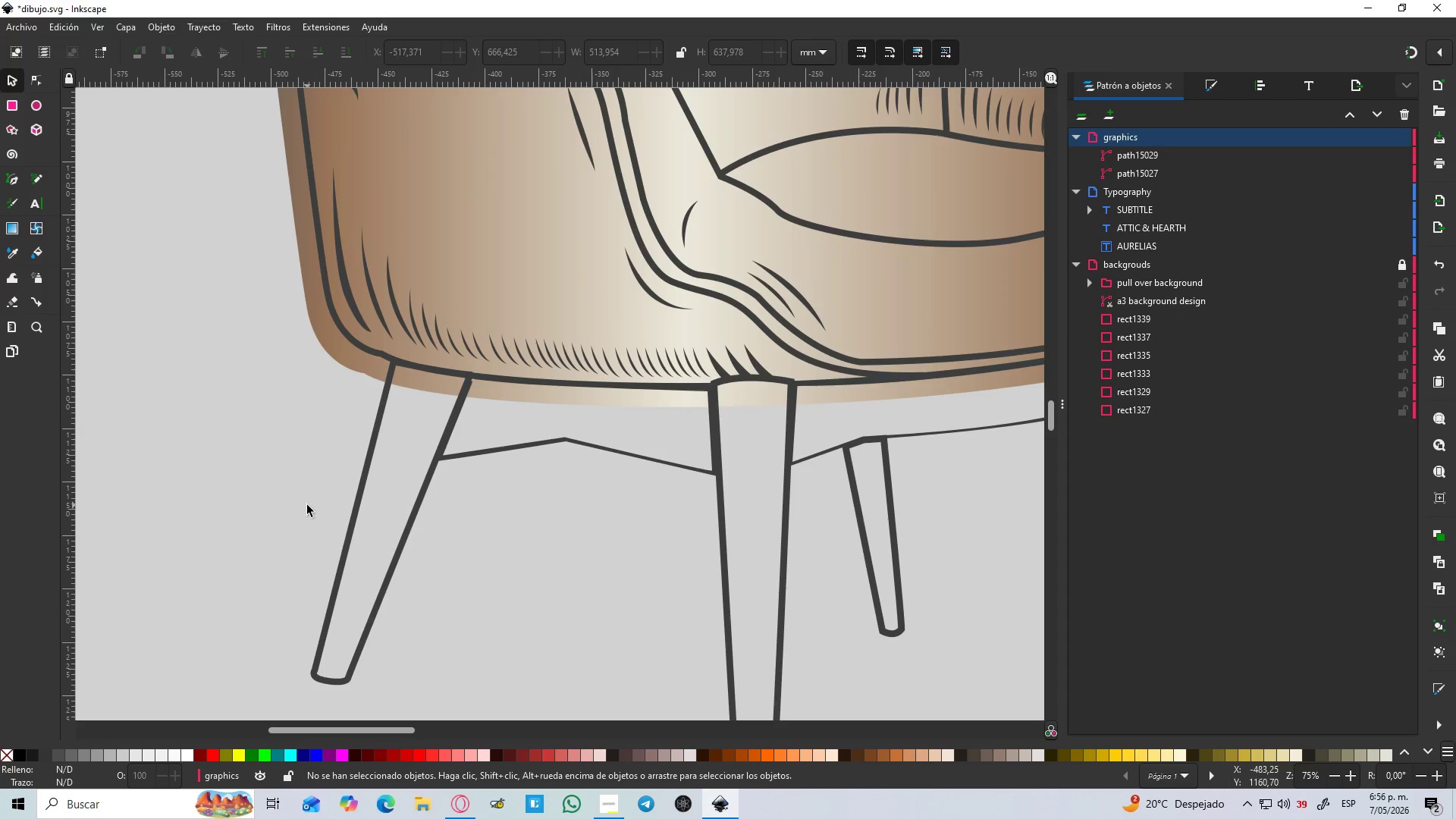 
key(Control+ControlLeft)
 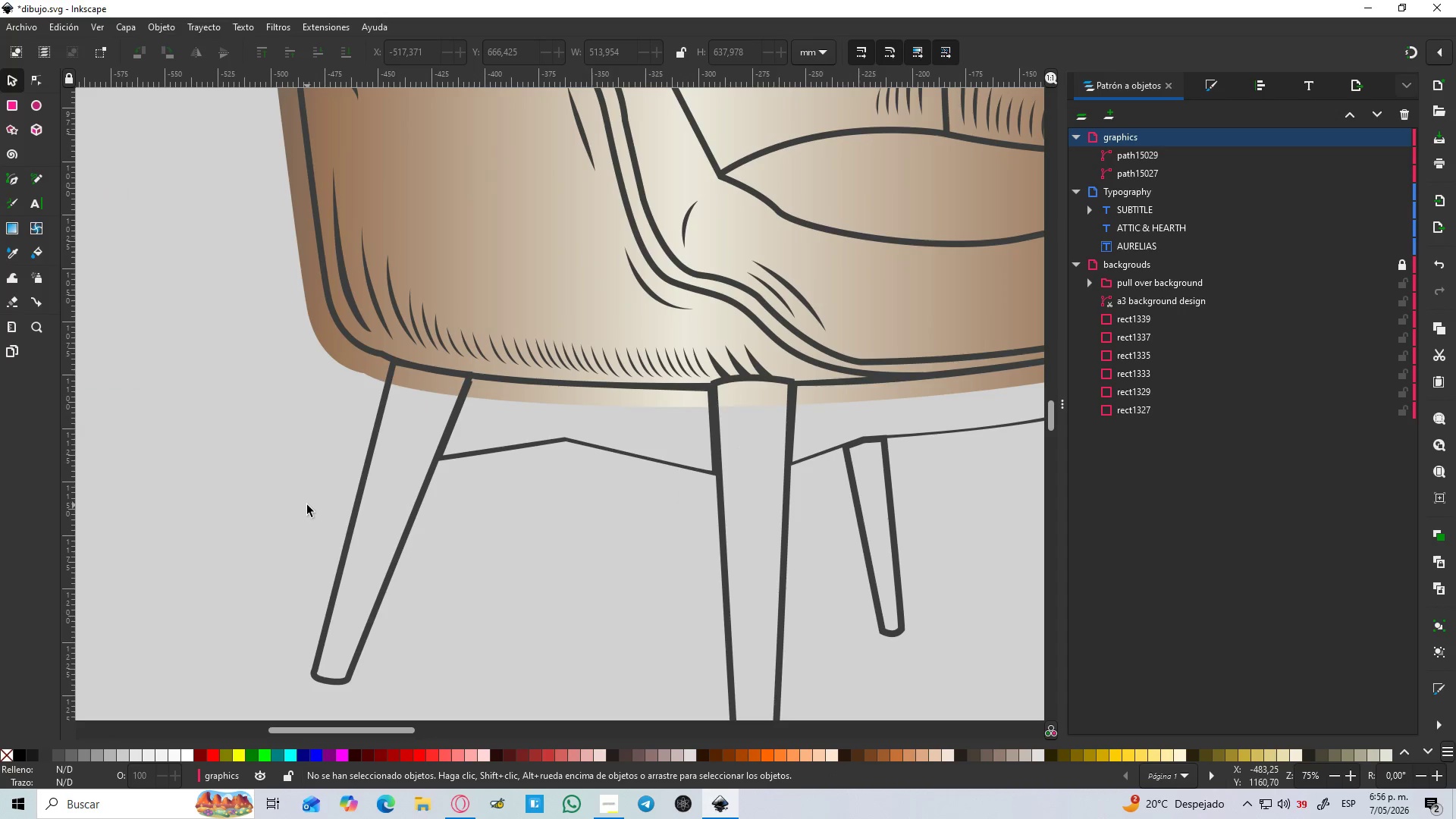 
scroll: coordinate [307, 505], scroll_direction: up, amount: 1.0
 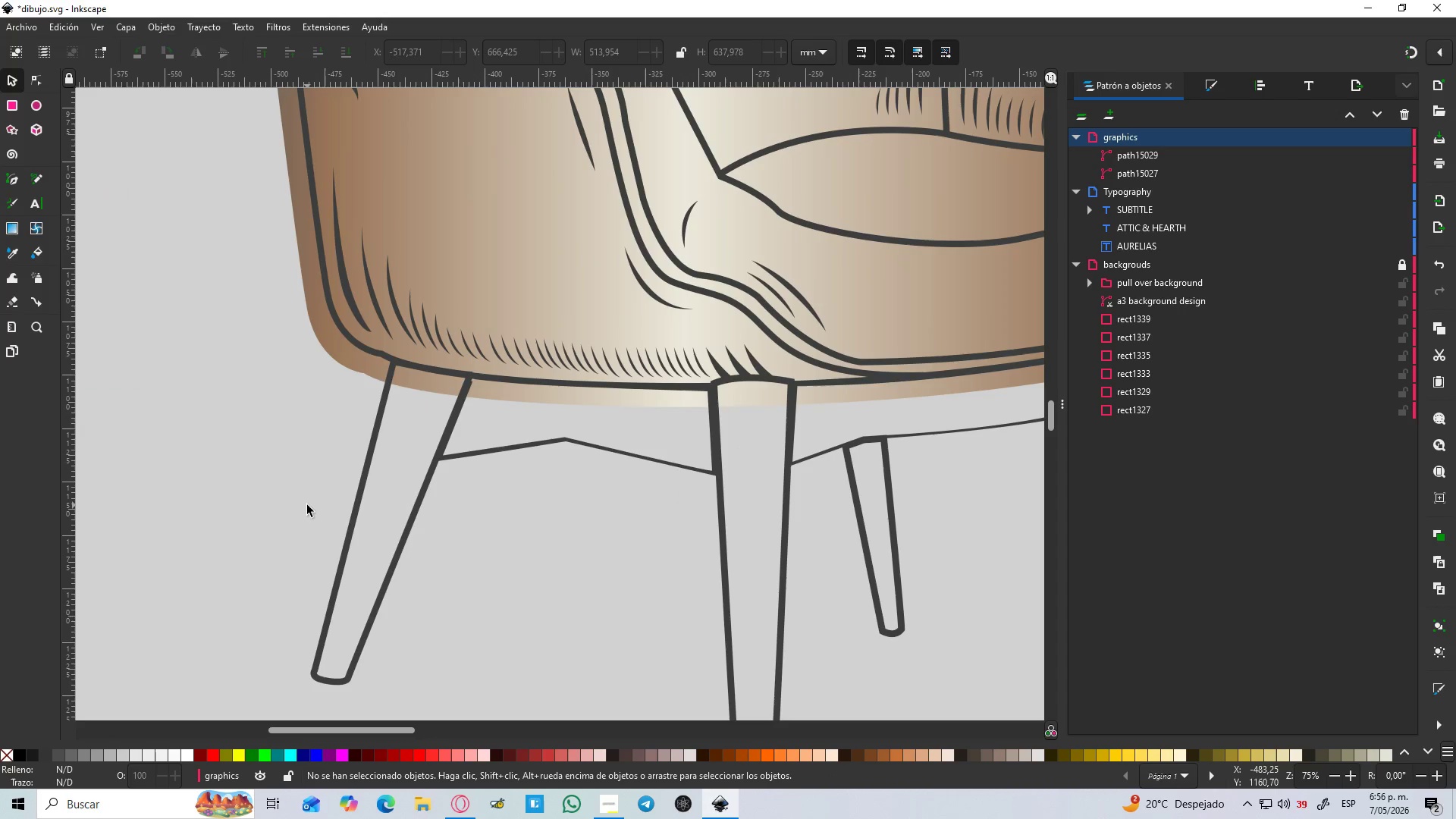 
scroll: coordinate [323, 482], scroll_direction: down, amount: 2.0
 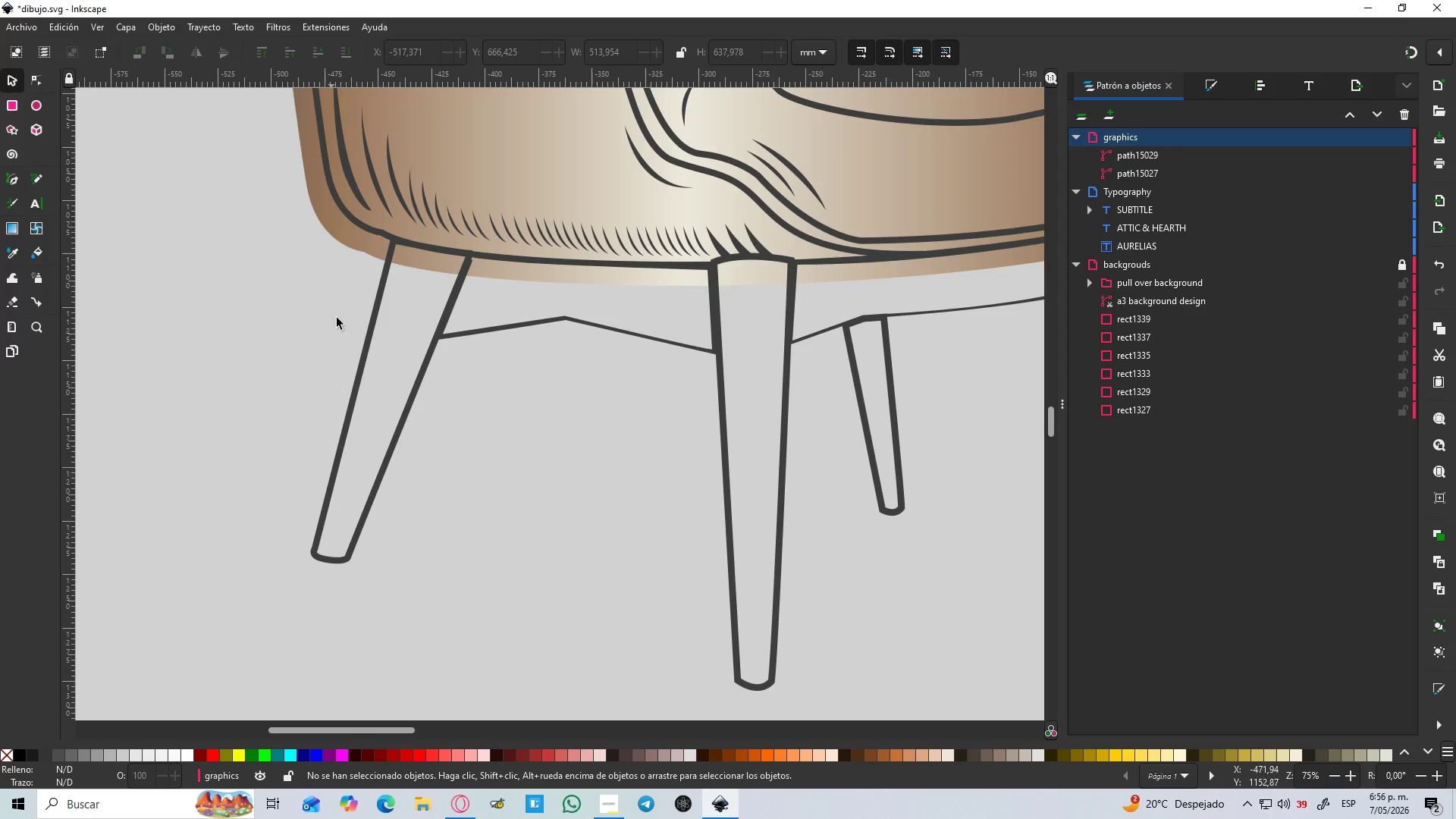 
key(B)
 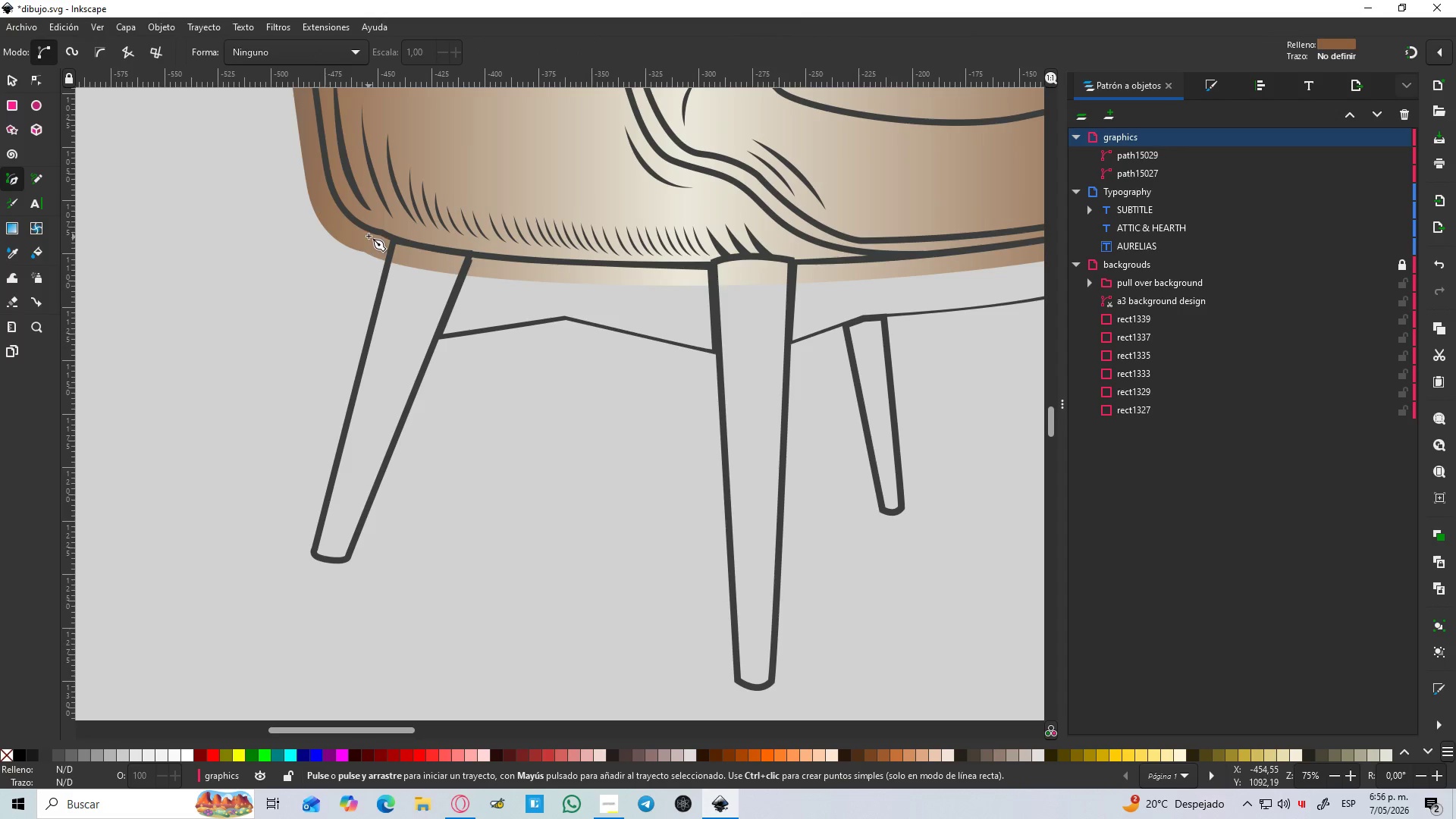 
left_click([369, 233])
 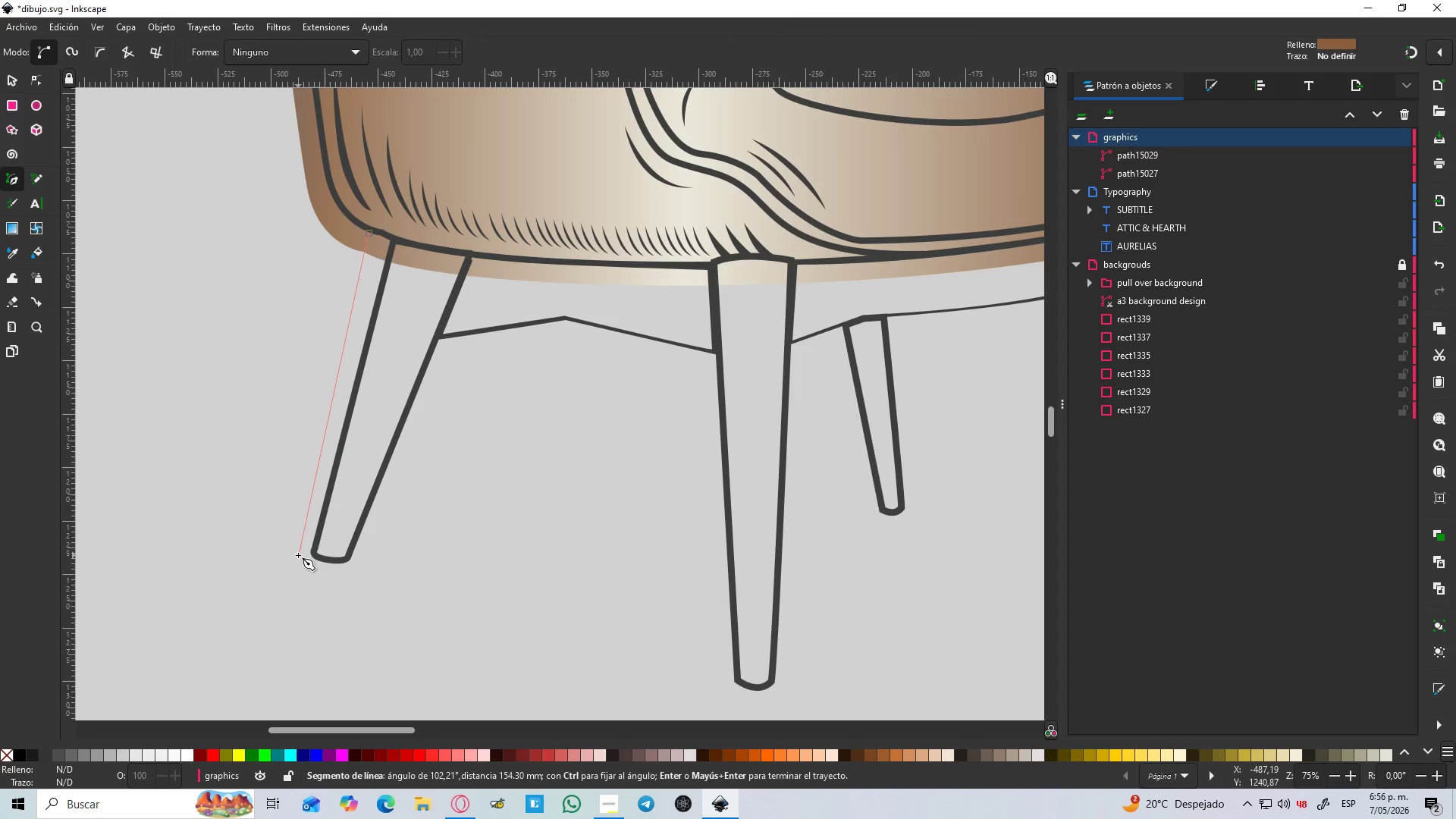 
left_click([297, 555])
 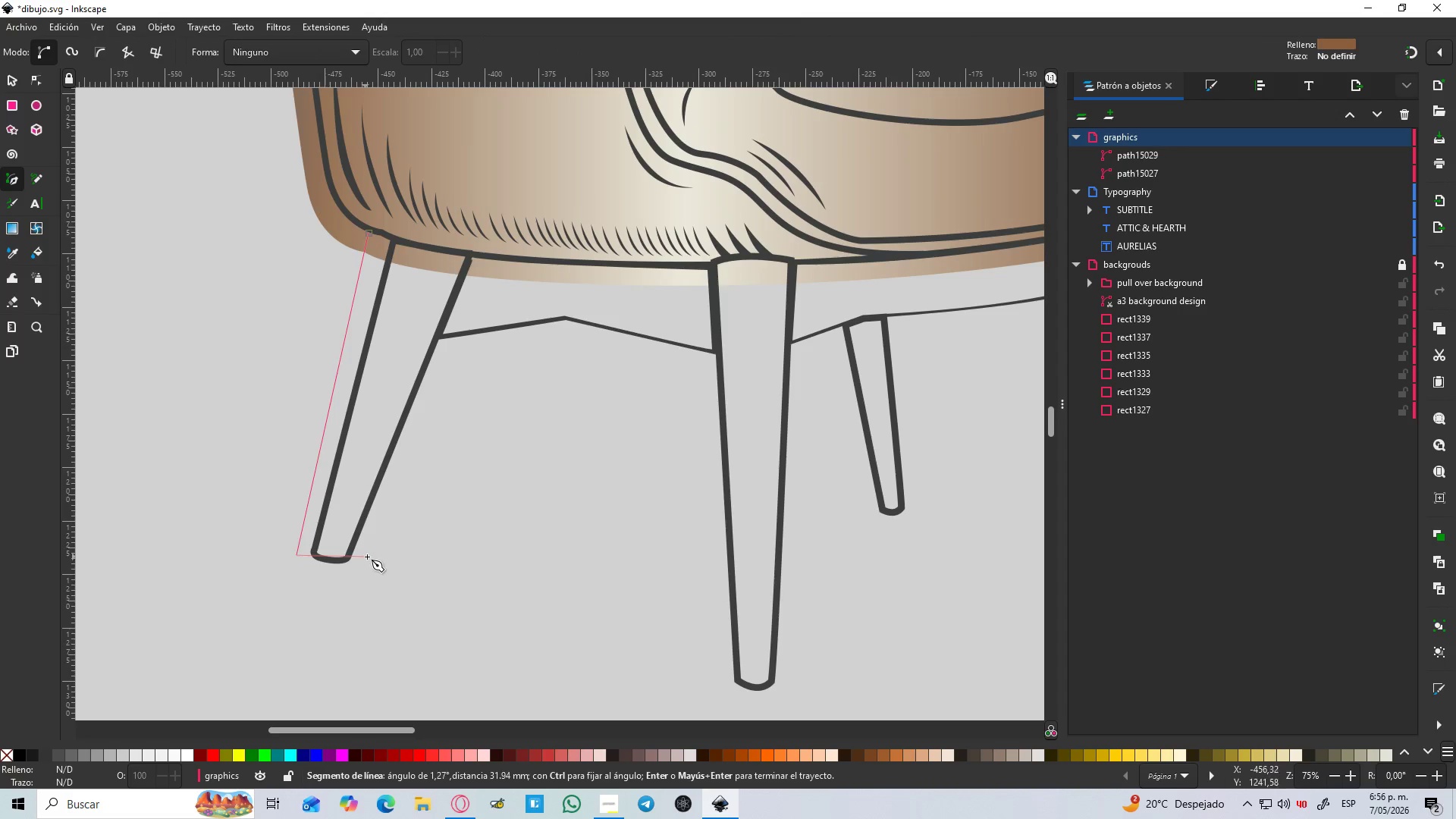 
left_click_drag(start_coordinate=[371, 556], to_coordinate=[405, 511])
 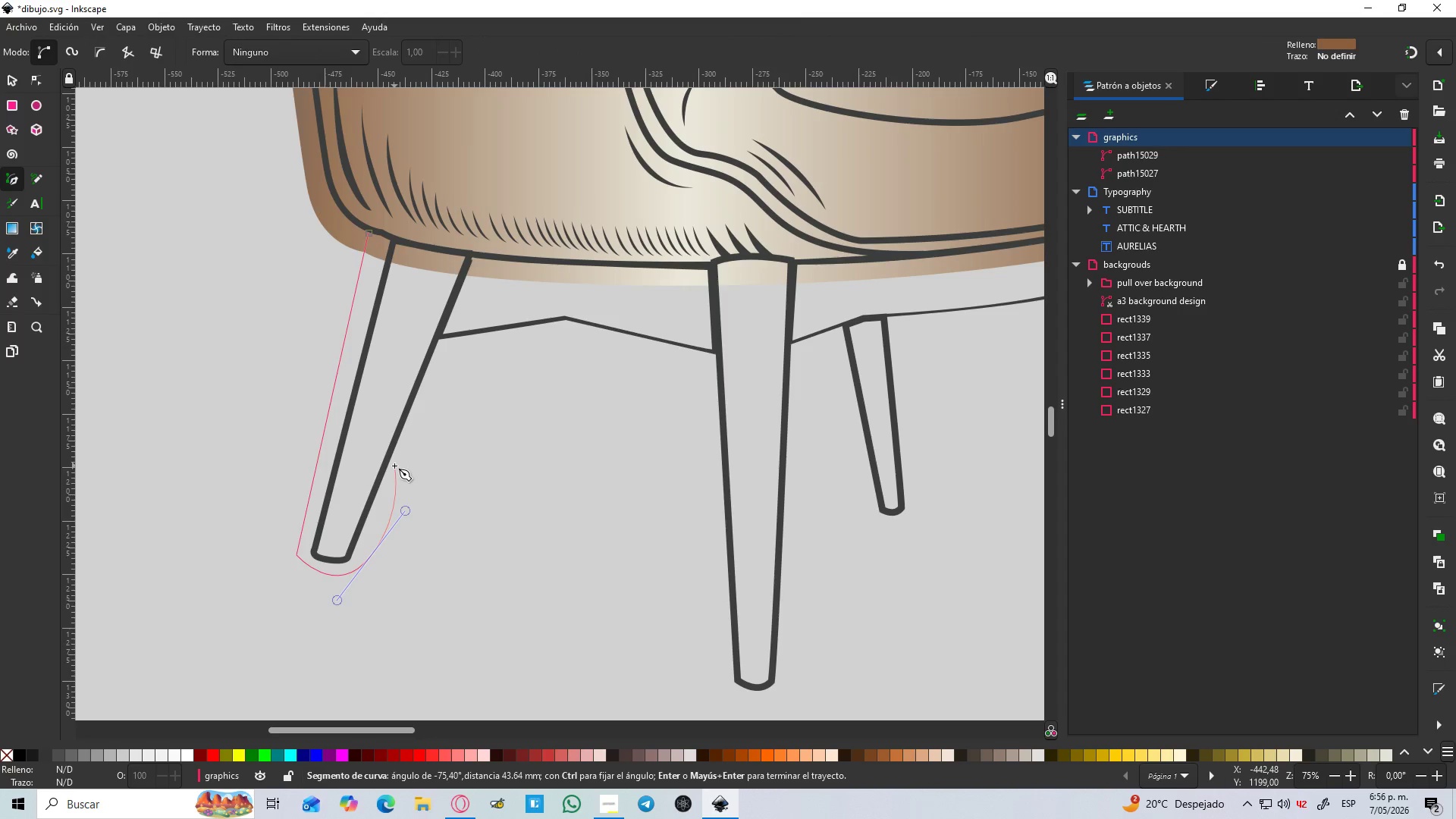 
key(Shift+L)
 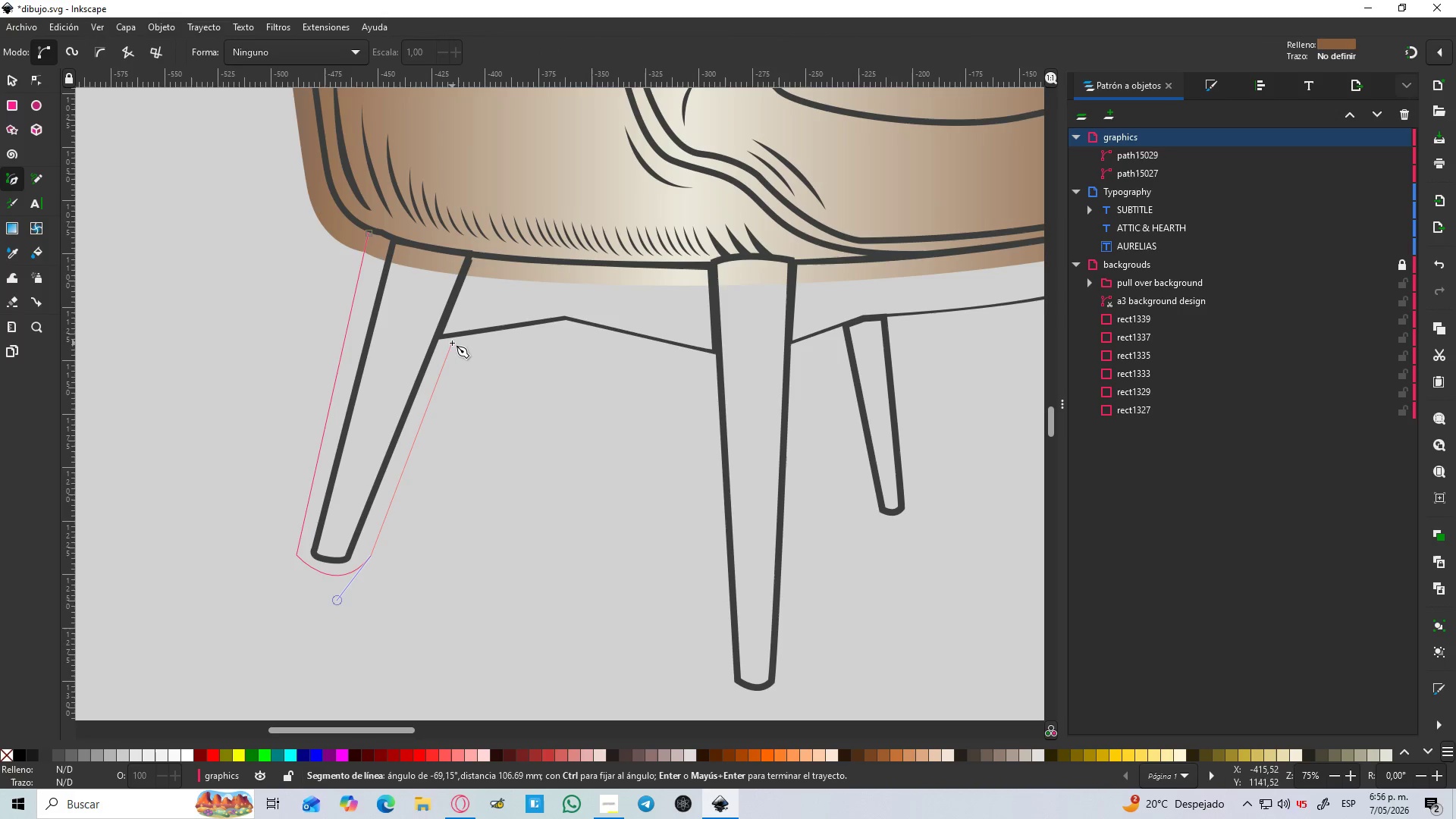 
left_click([451, 347])
 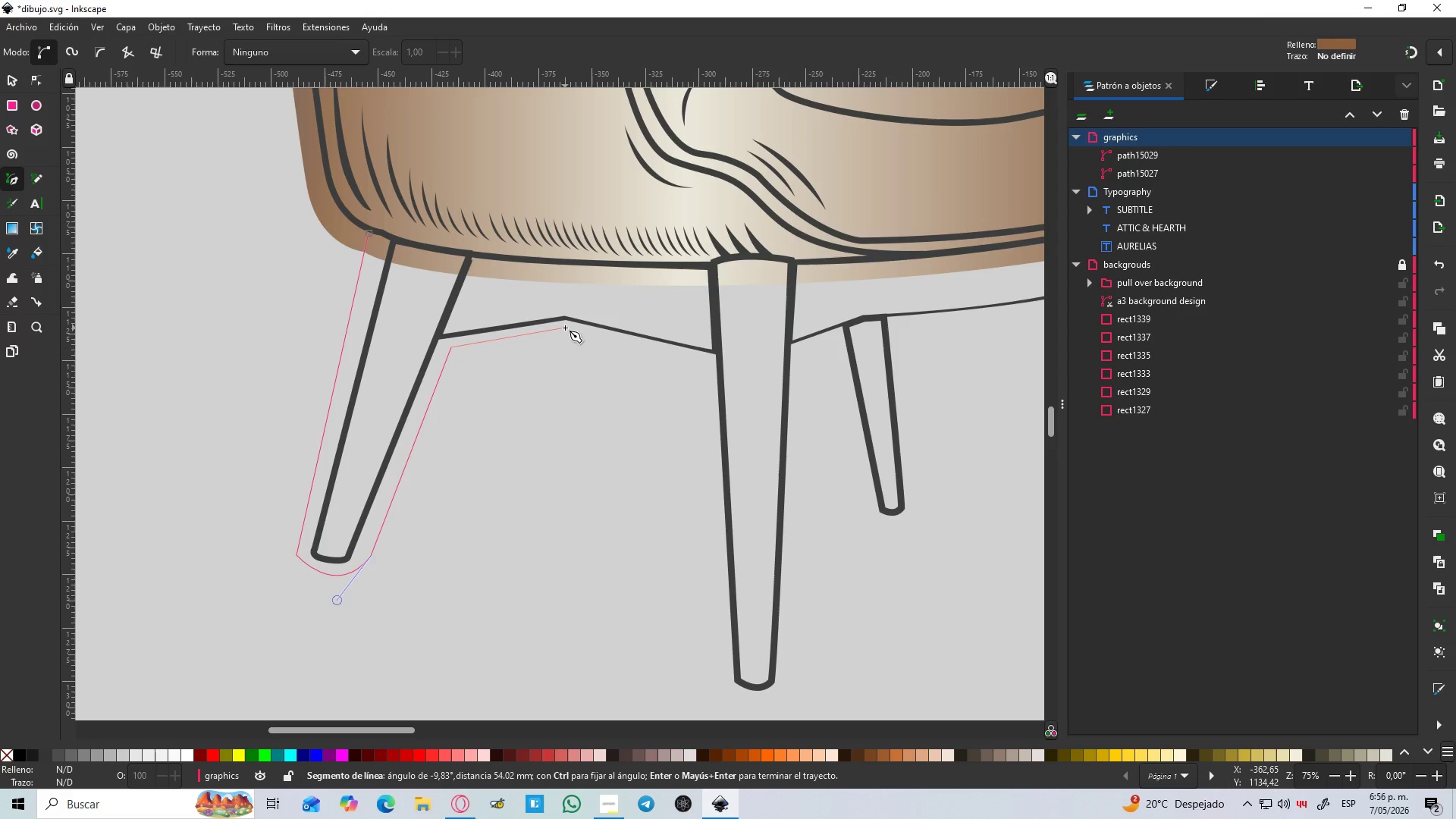 
left_click([565, 328])
 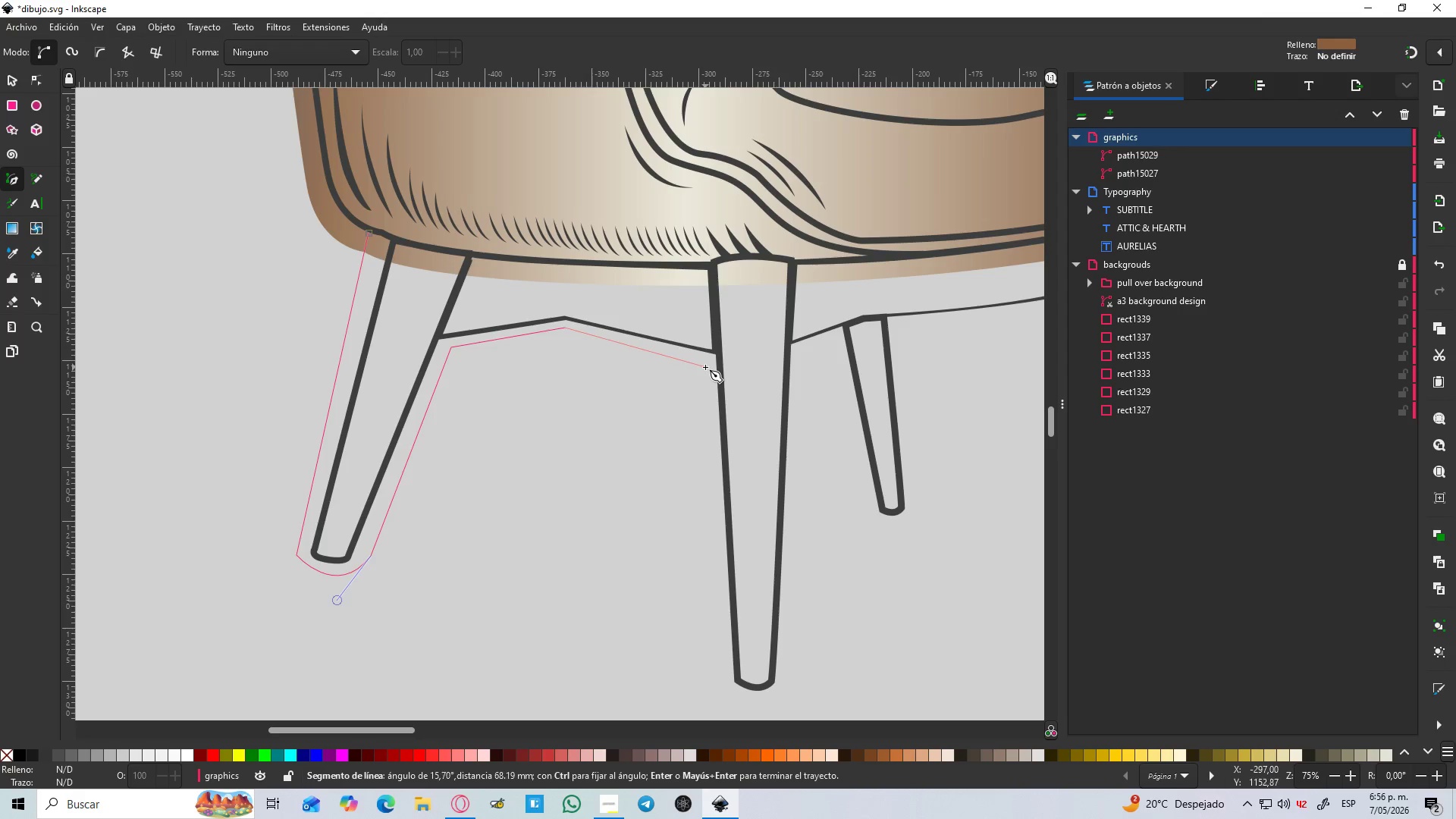 
left_click([705, 367])
 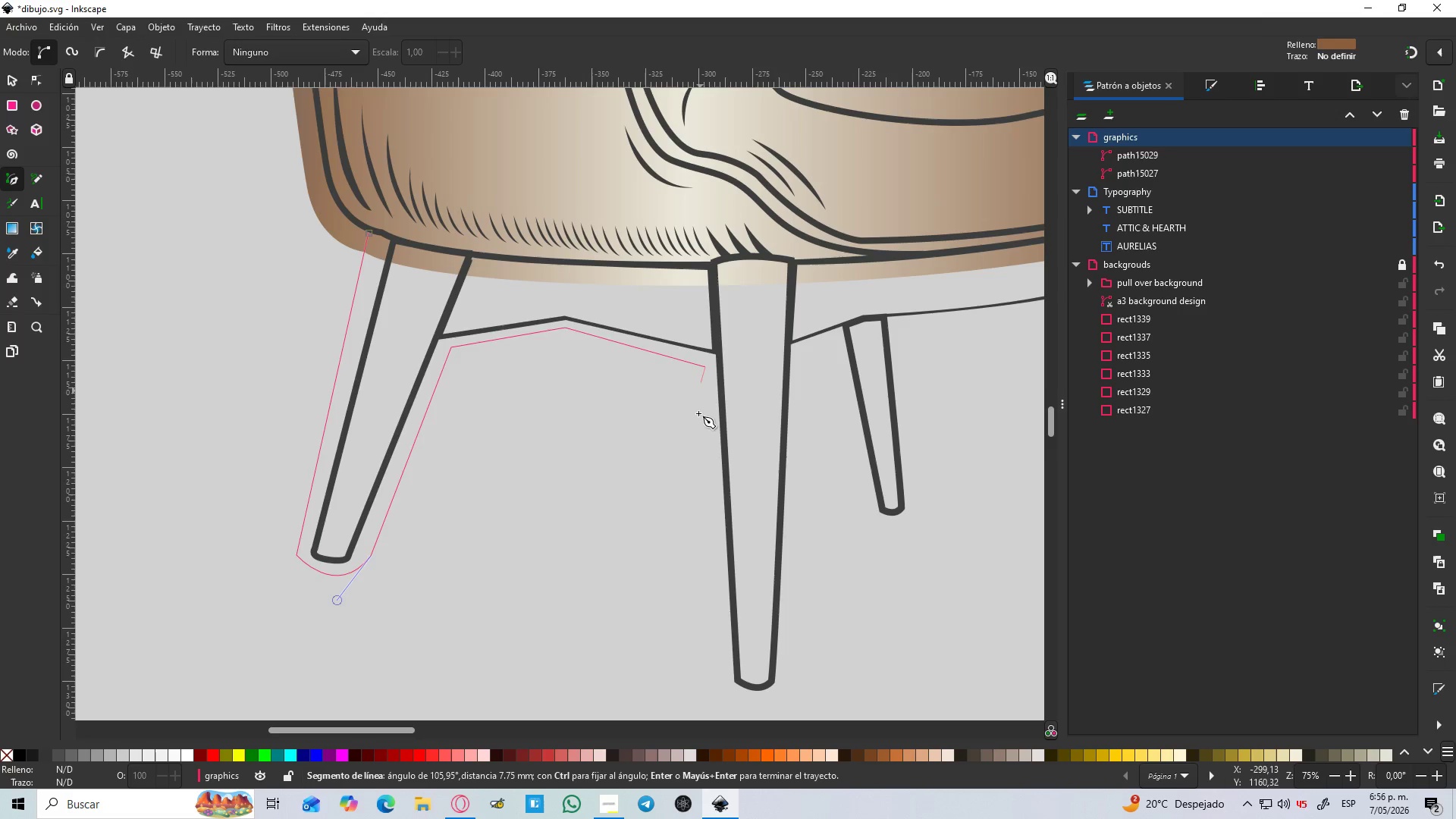 
scroll: coordinate [708, 519], scroll_direction: down, amount: 3.0
 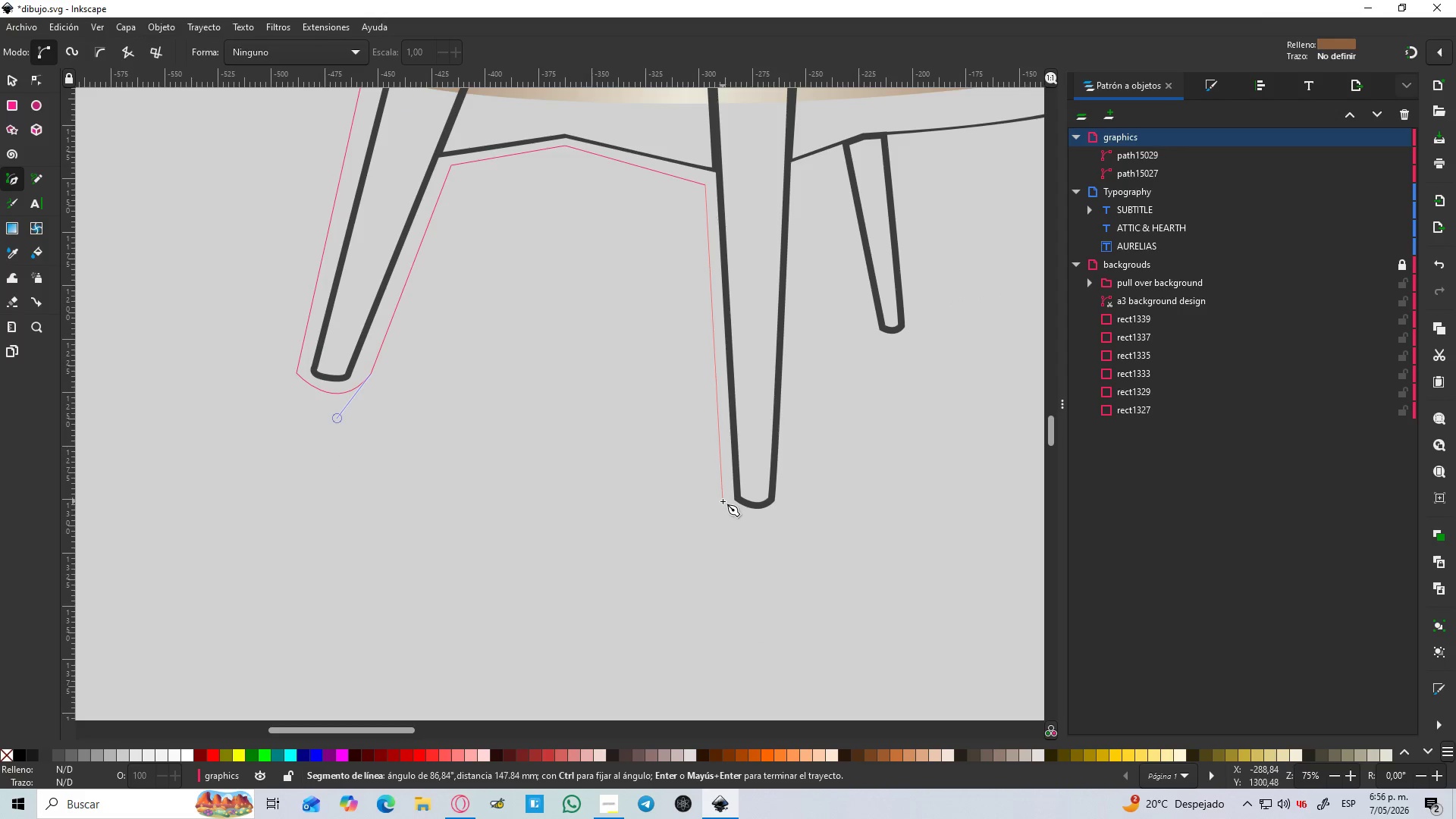 
left_click([723, 503])
 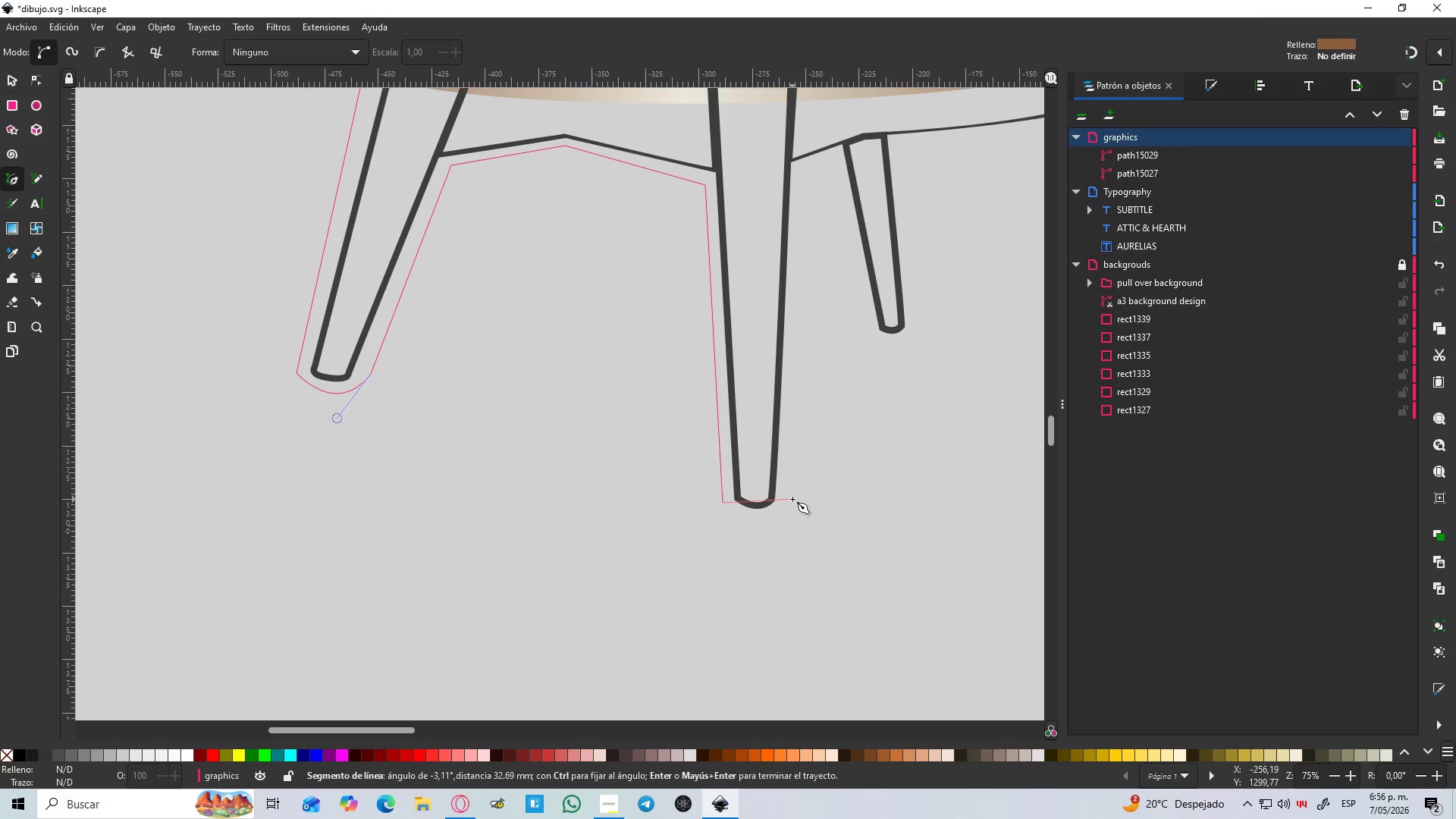 
left_click_drag(start_coordinate=[792, 499], to_coordinate=[827, 460])
 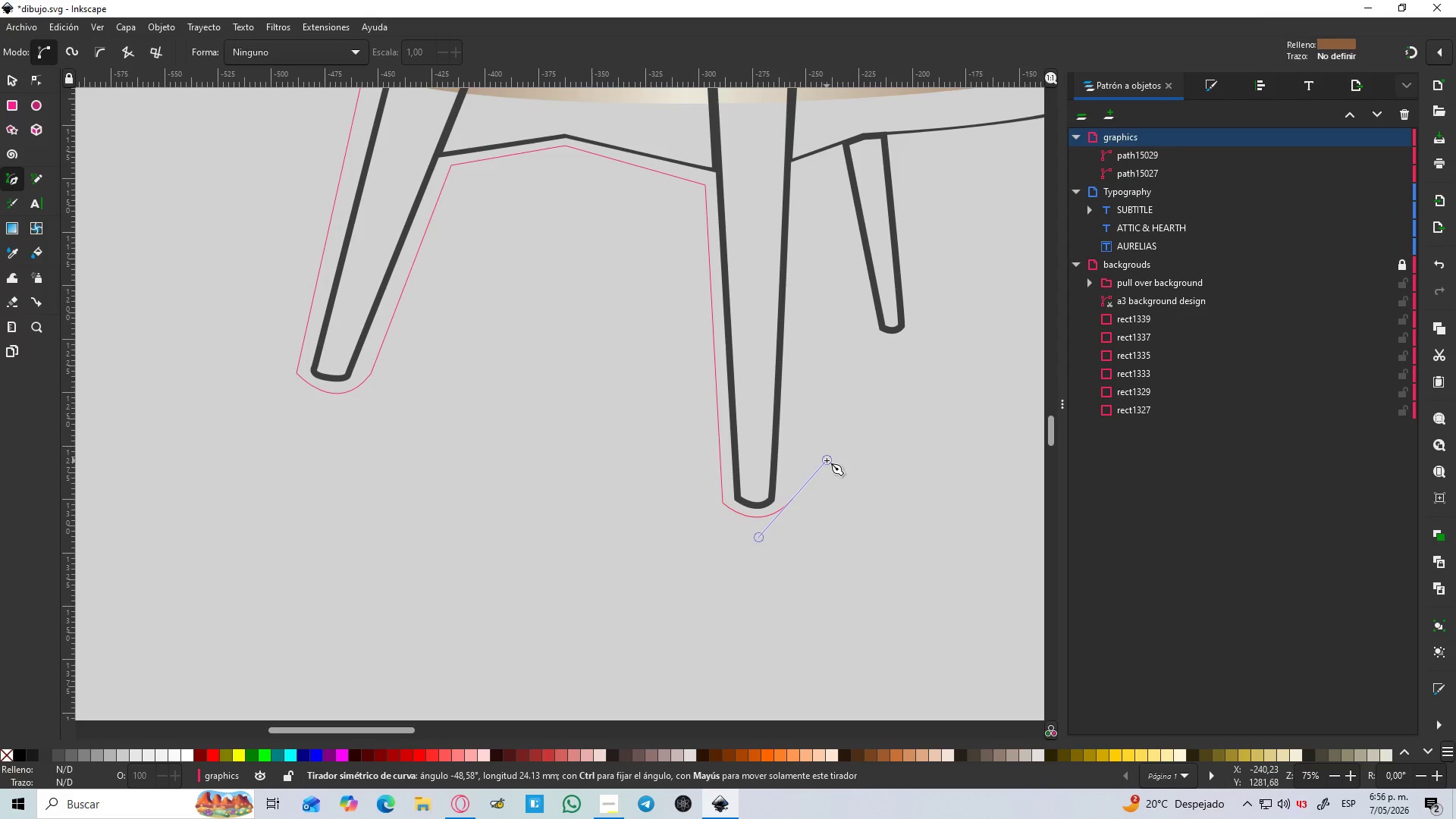 
key(Shift+L)
 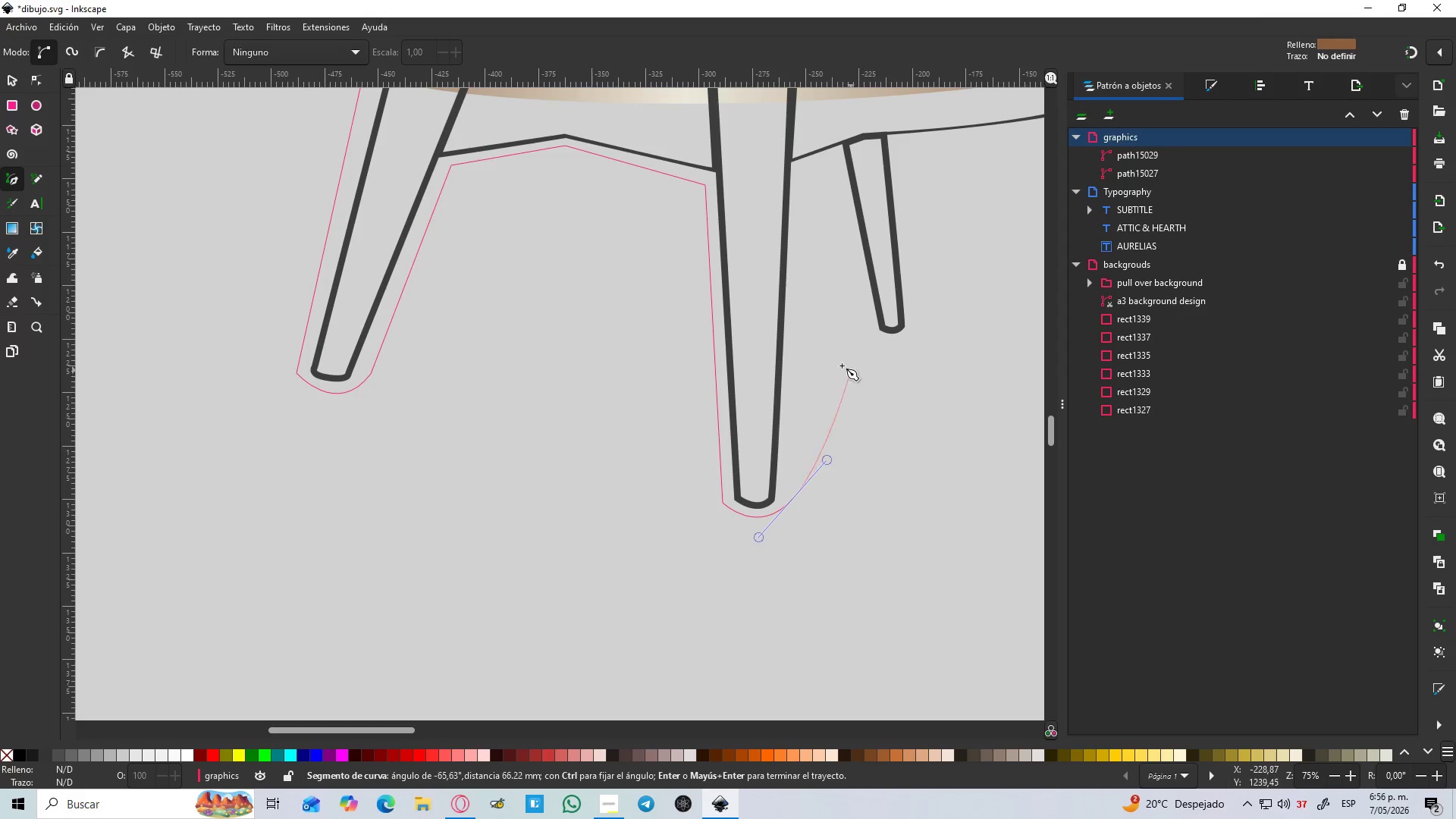 
key(Shift+L)
 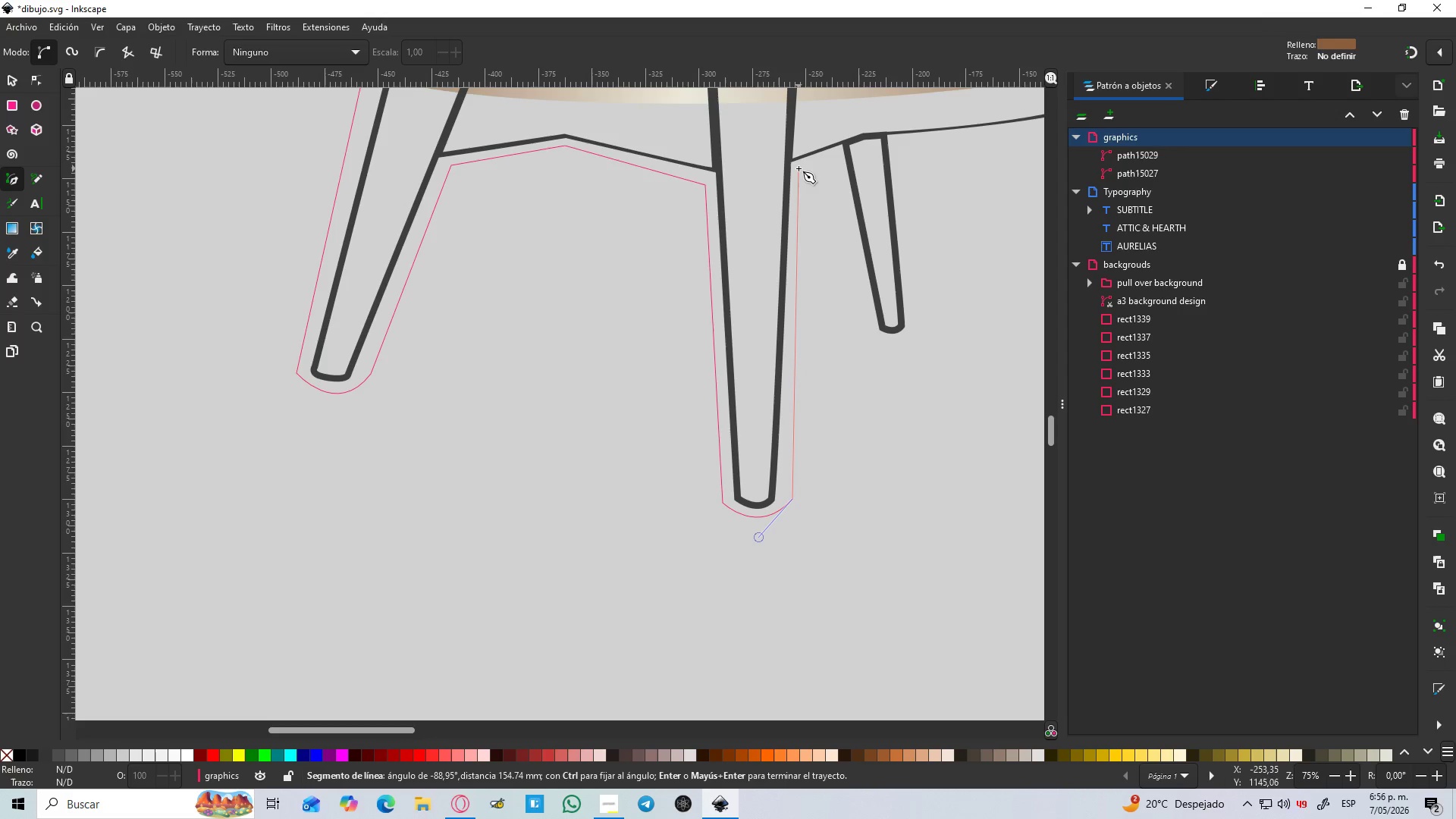 
left_click([801, 169])
 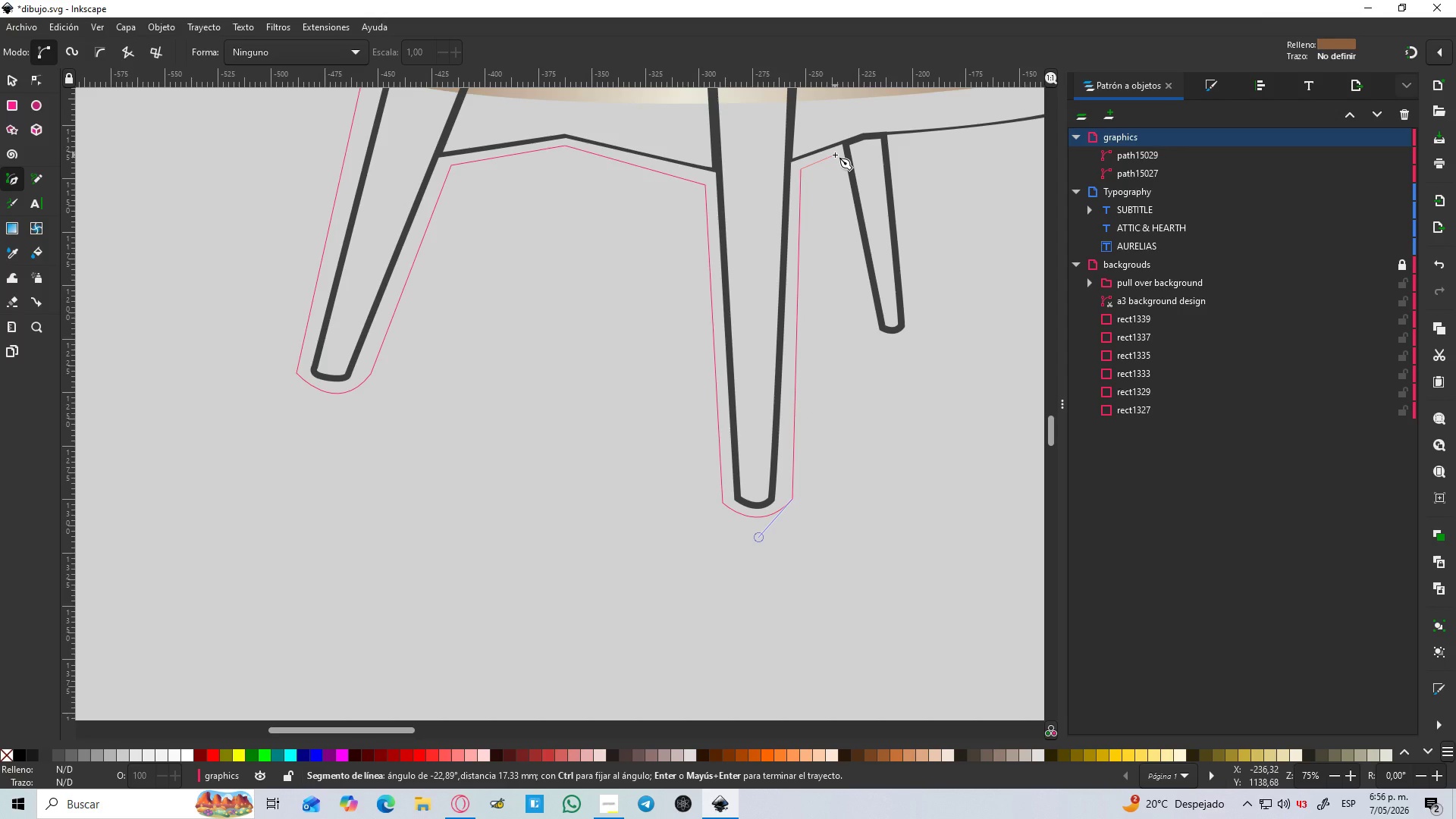 
left_click([835, 155])
 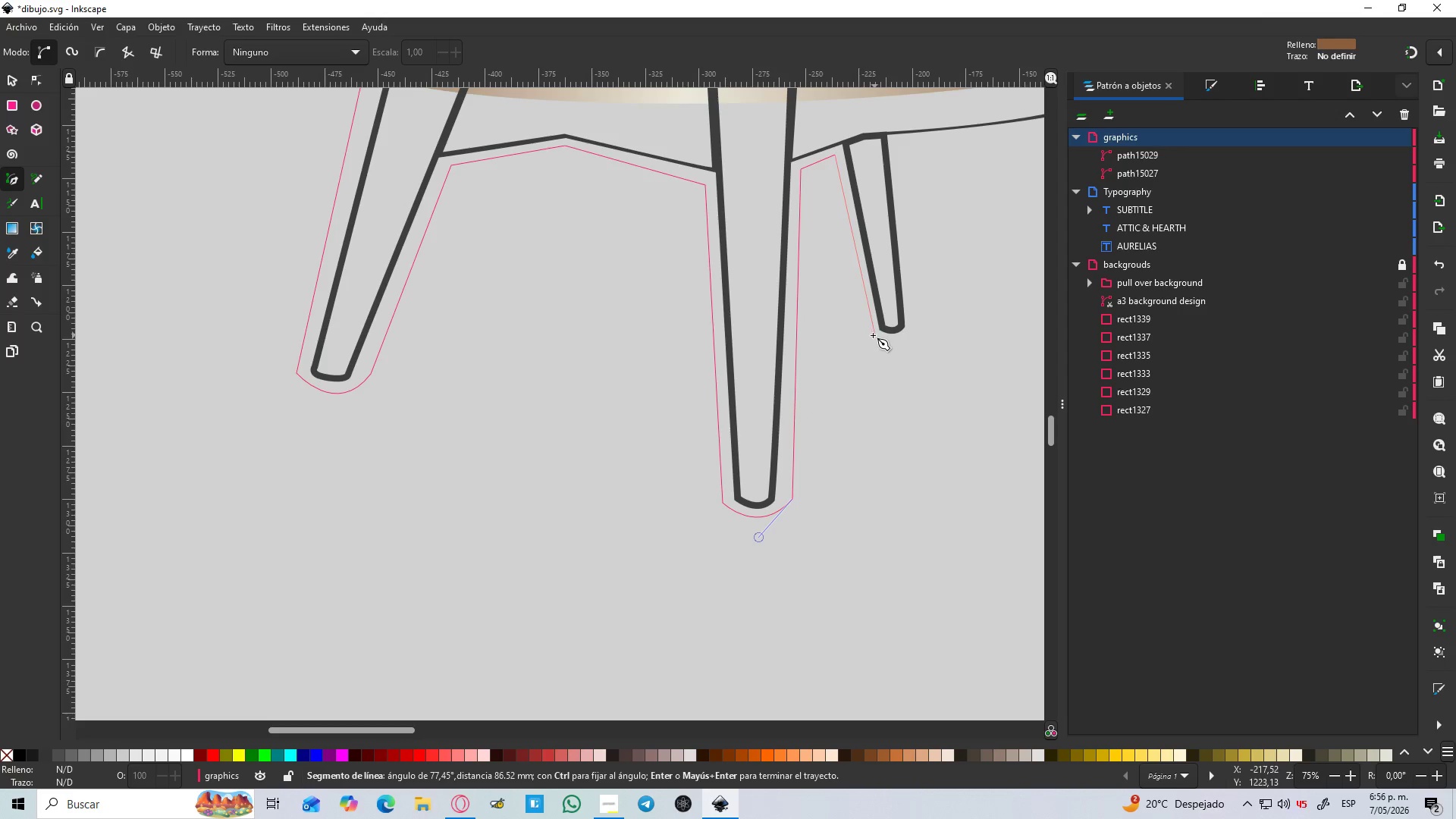 
left_click([873, 335])
 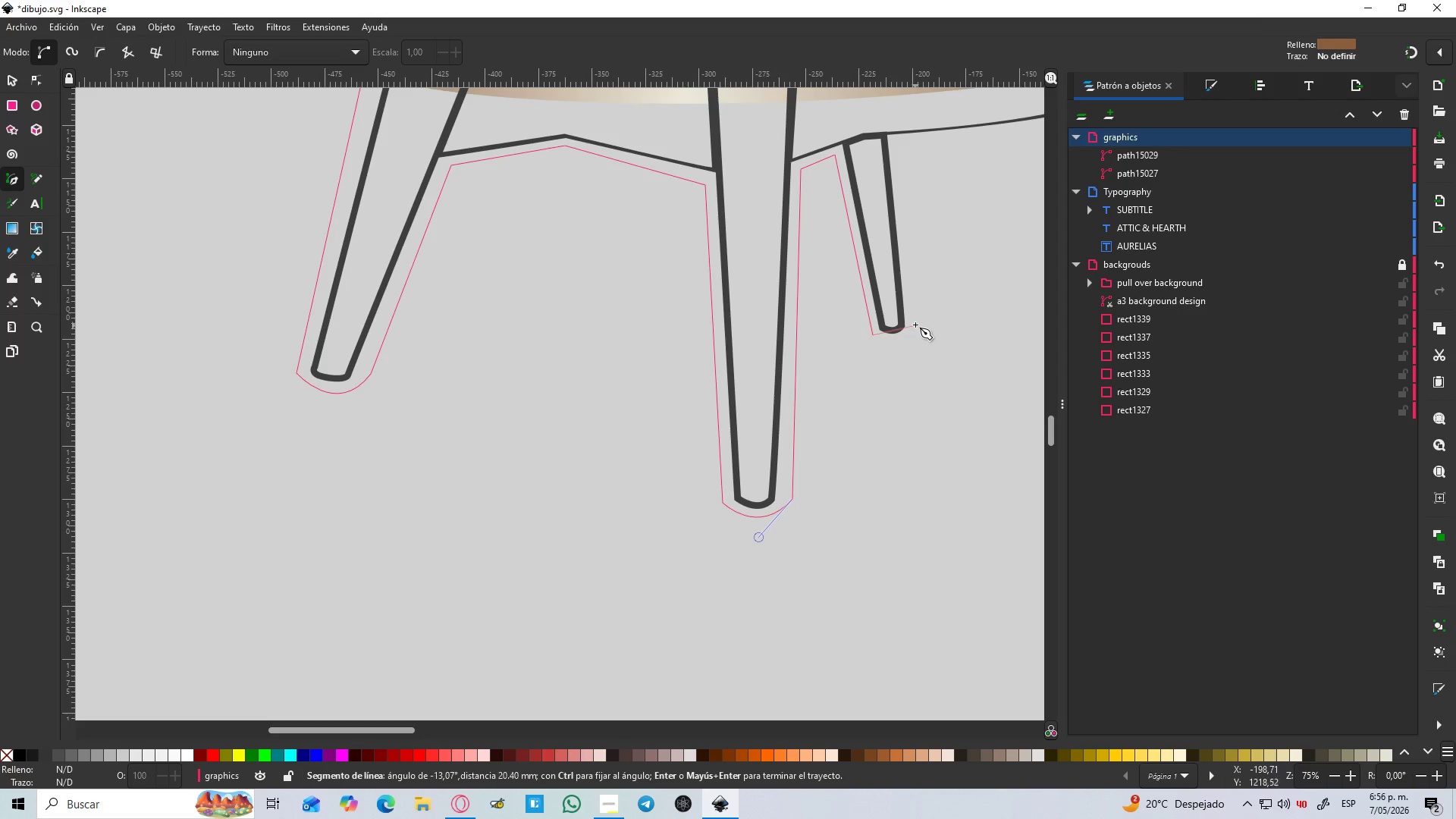 
left_click_drag(start_coordinate=[915, 325], to_coordinate=[940, 301])
 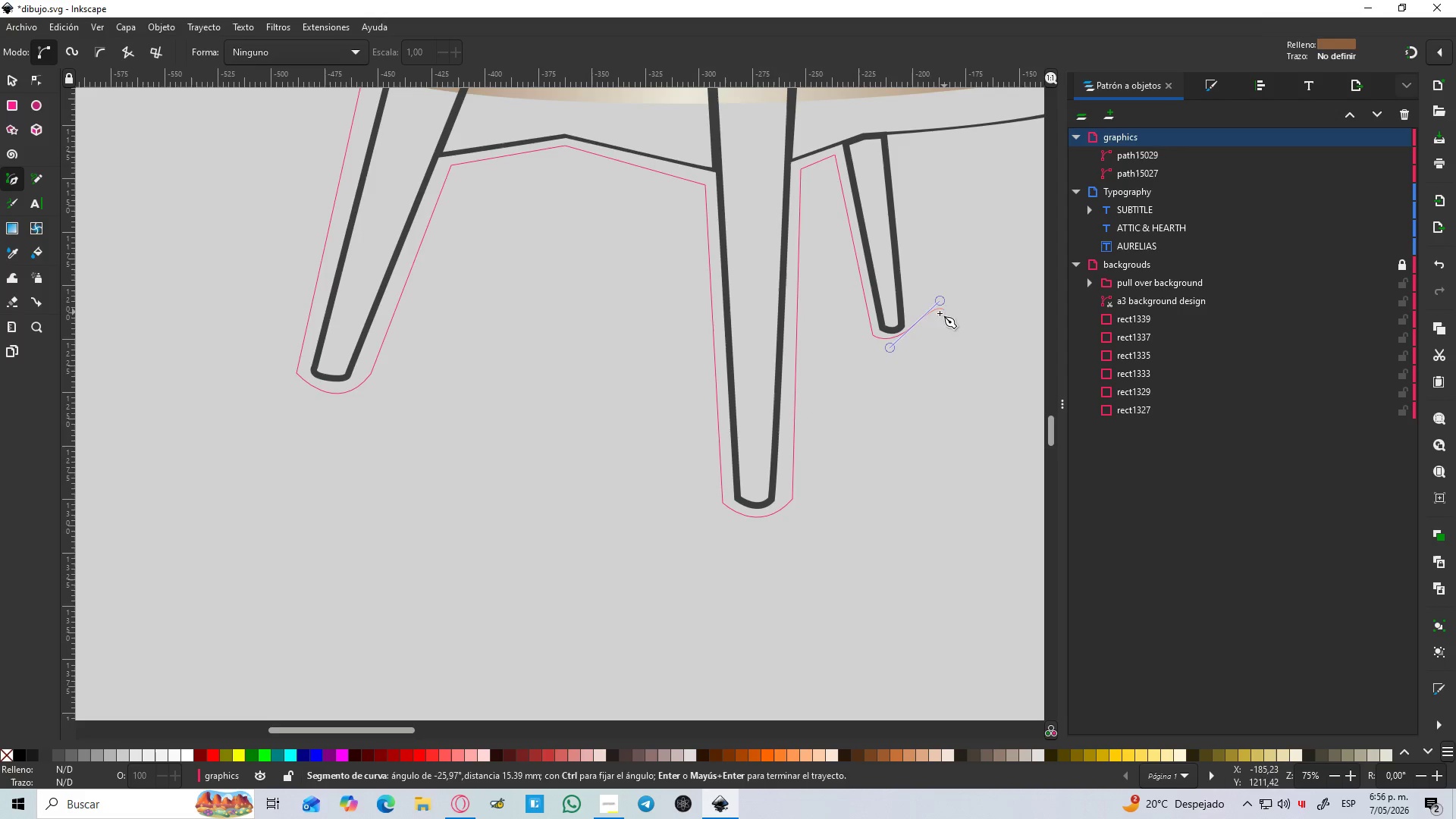 
hold_key(key=Space, duration=0.39)
 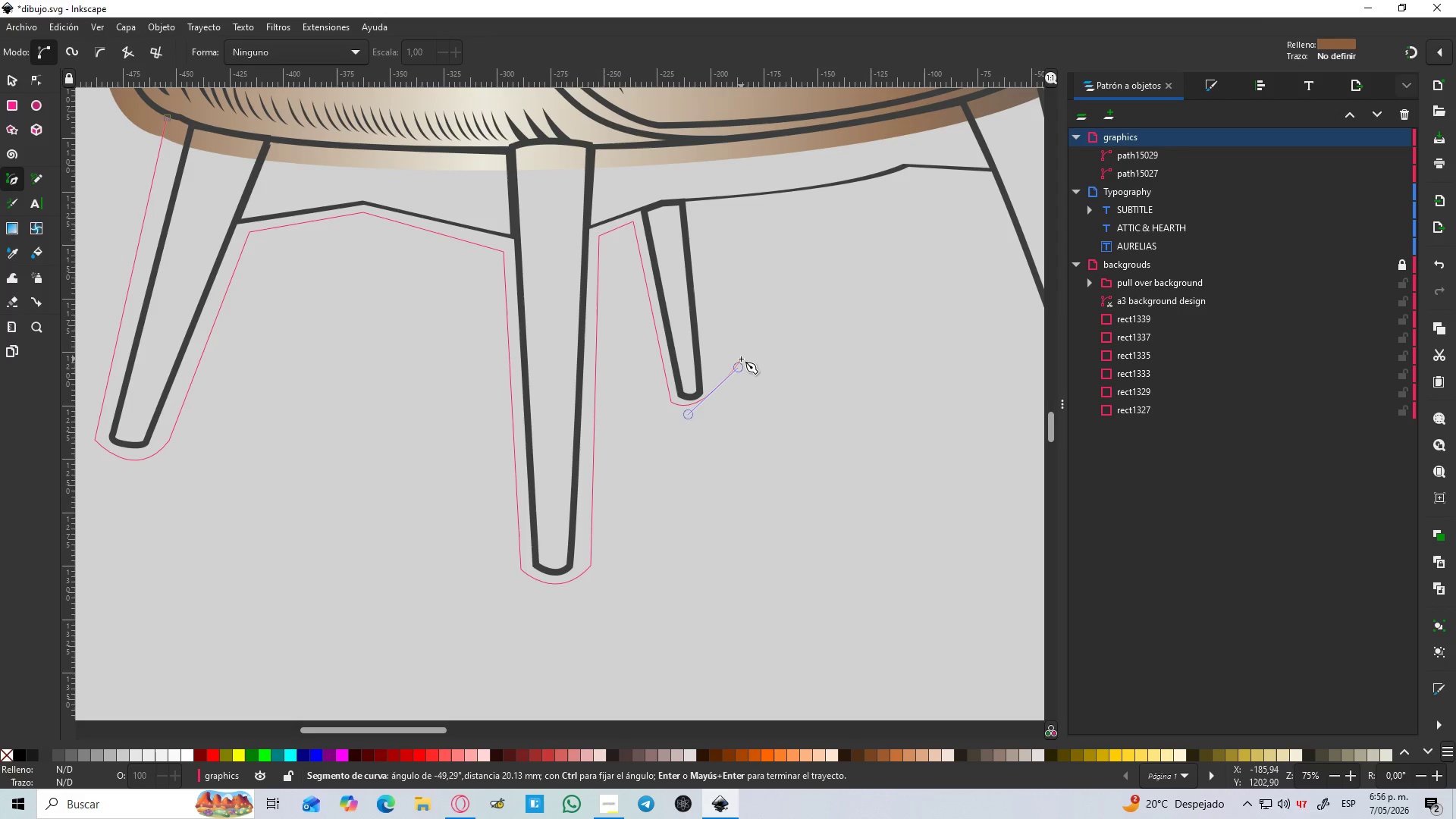 
key(Shift+L)
 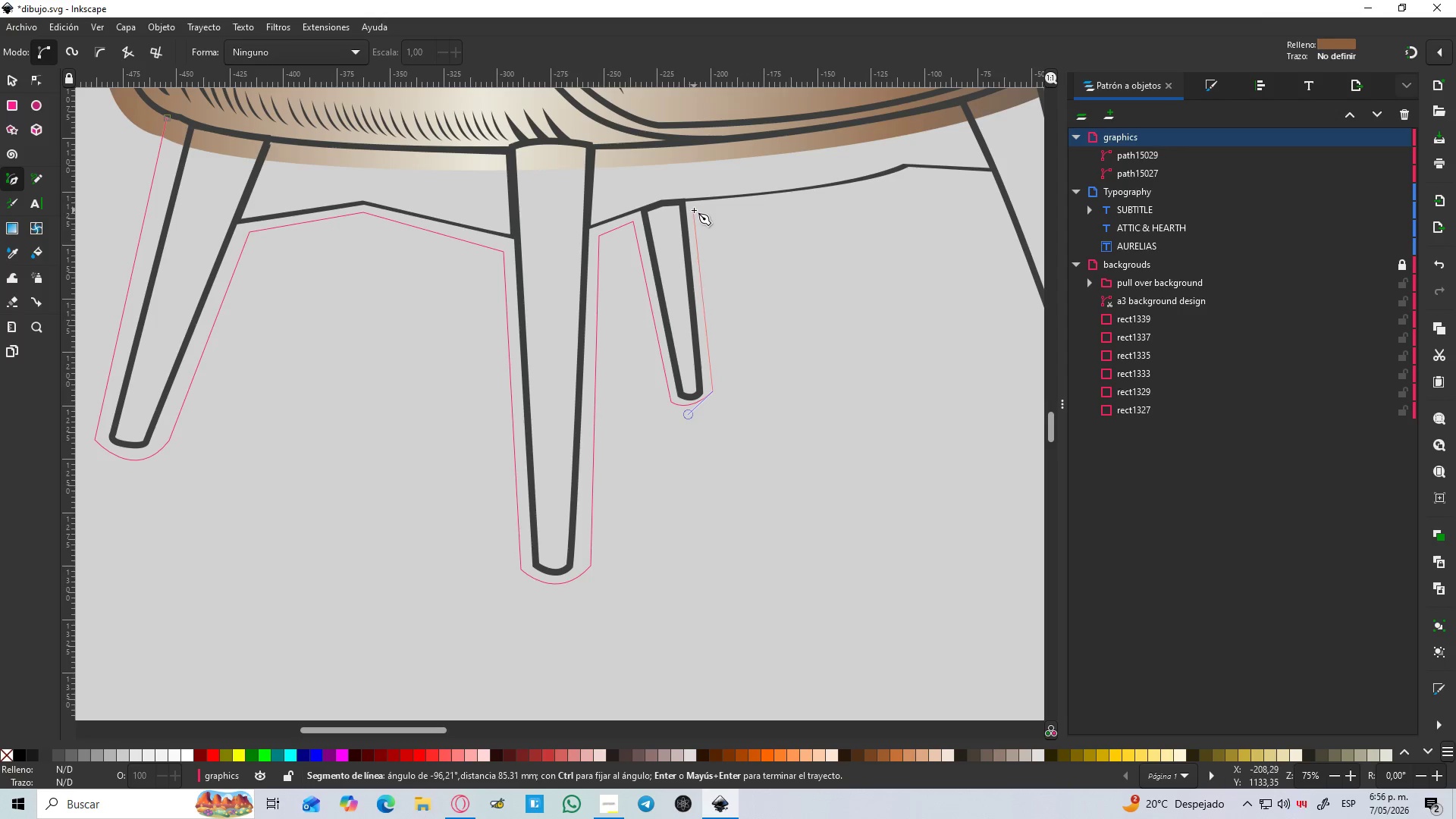 
left_click([698, 209])
 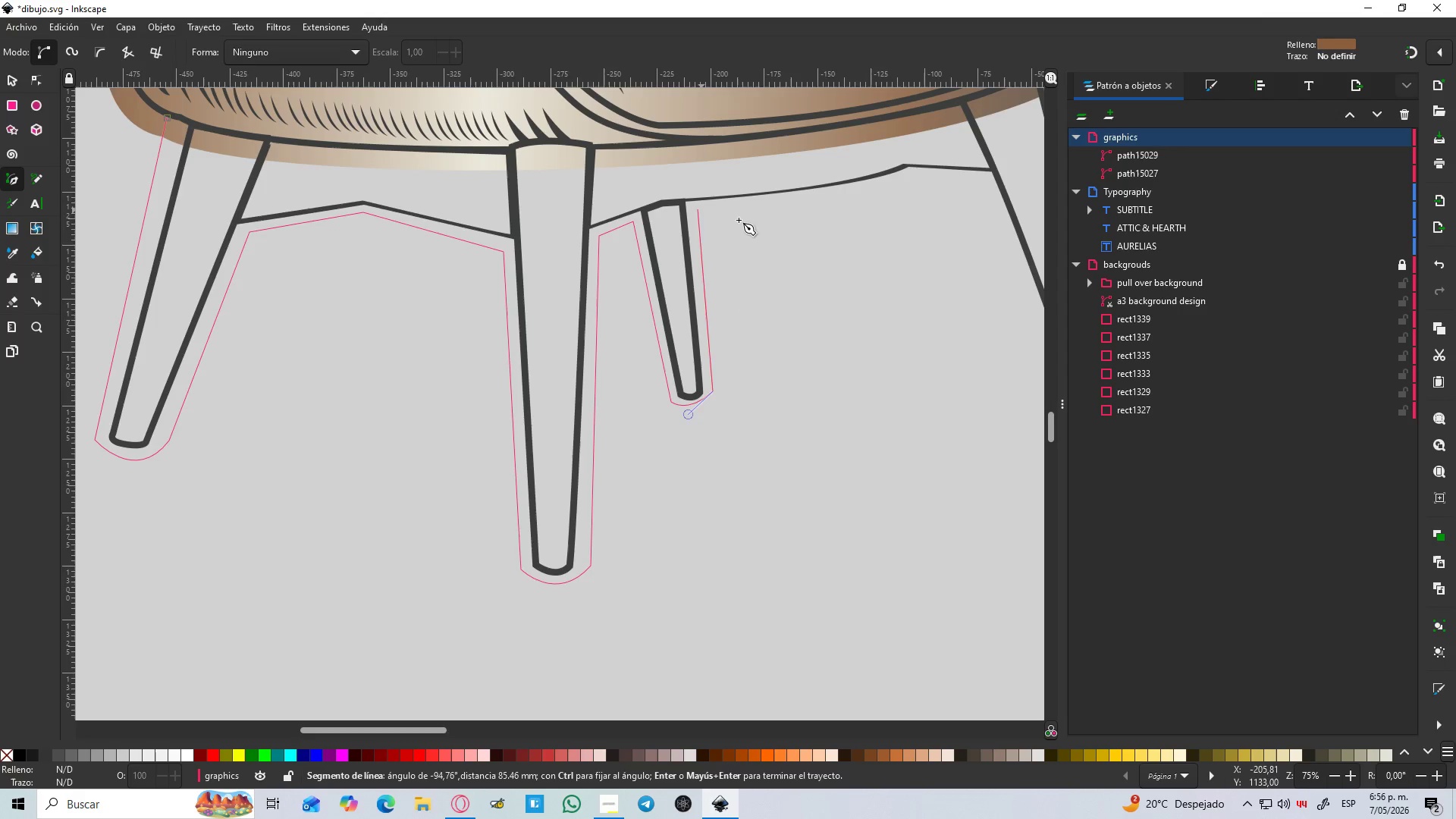 
hold_key(key=Space, duration=0.73)
 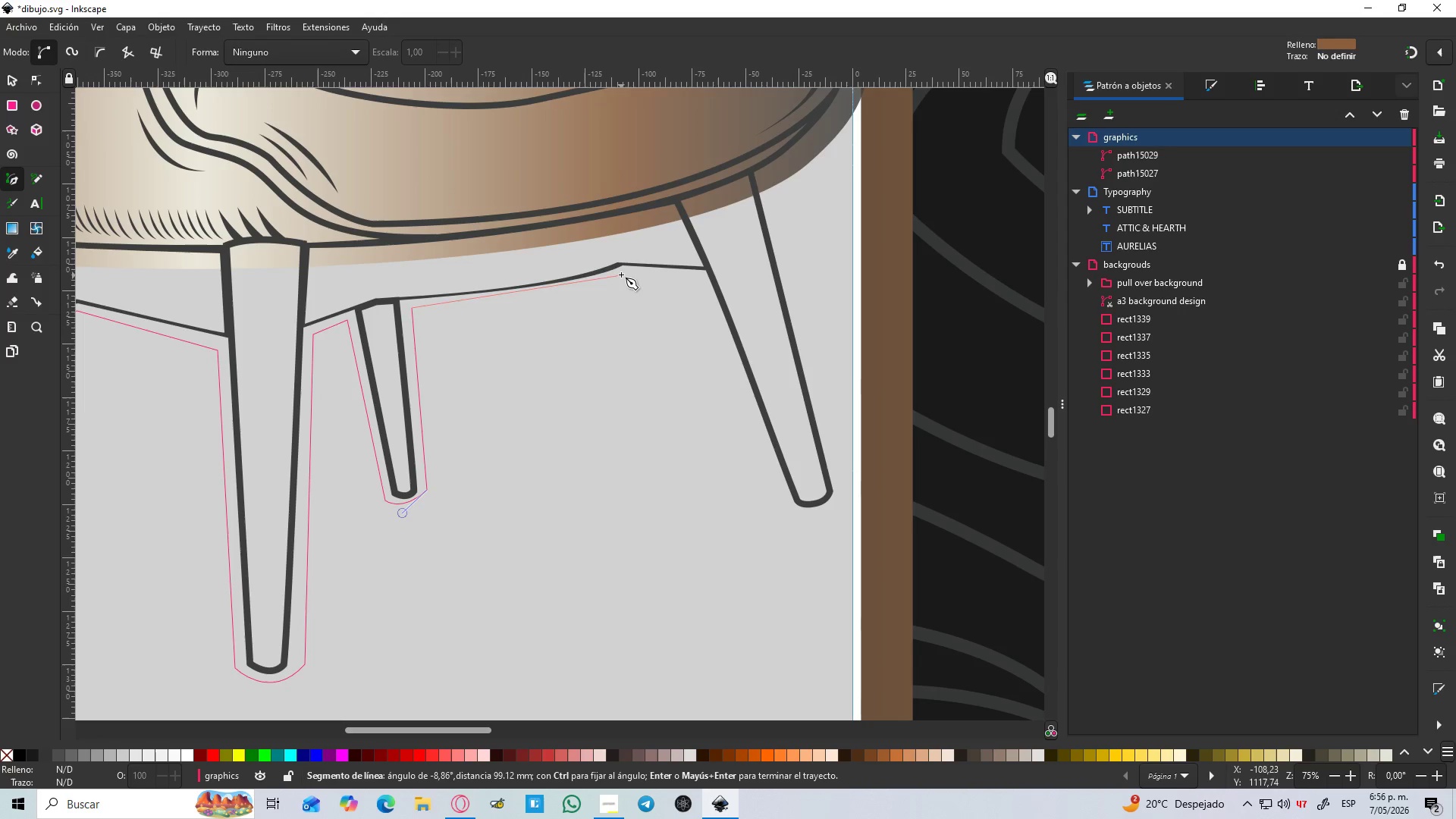 
left_click_drag(start_coordinate=[625, 273], to_coordinate=[662, 237])
 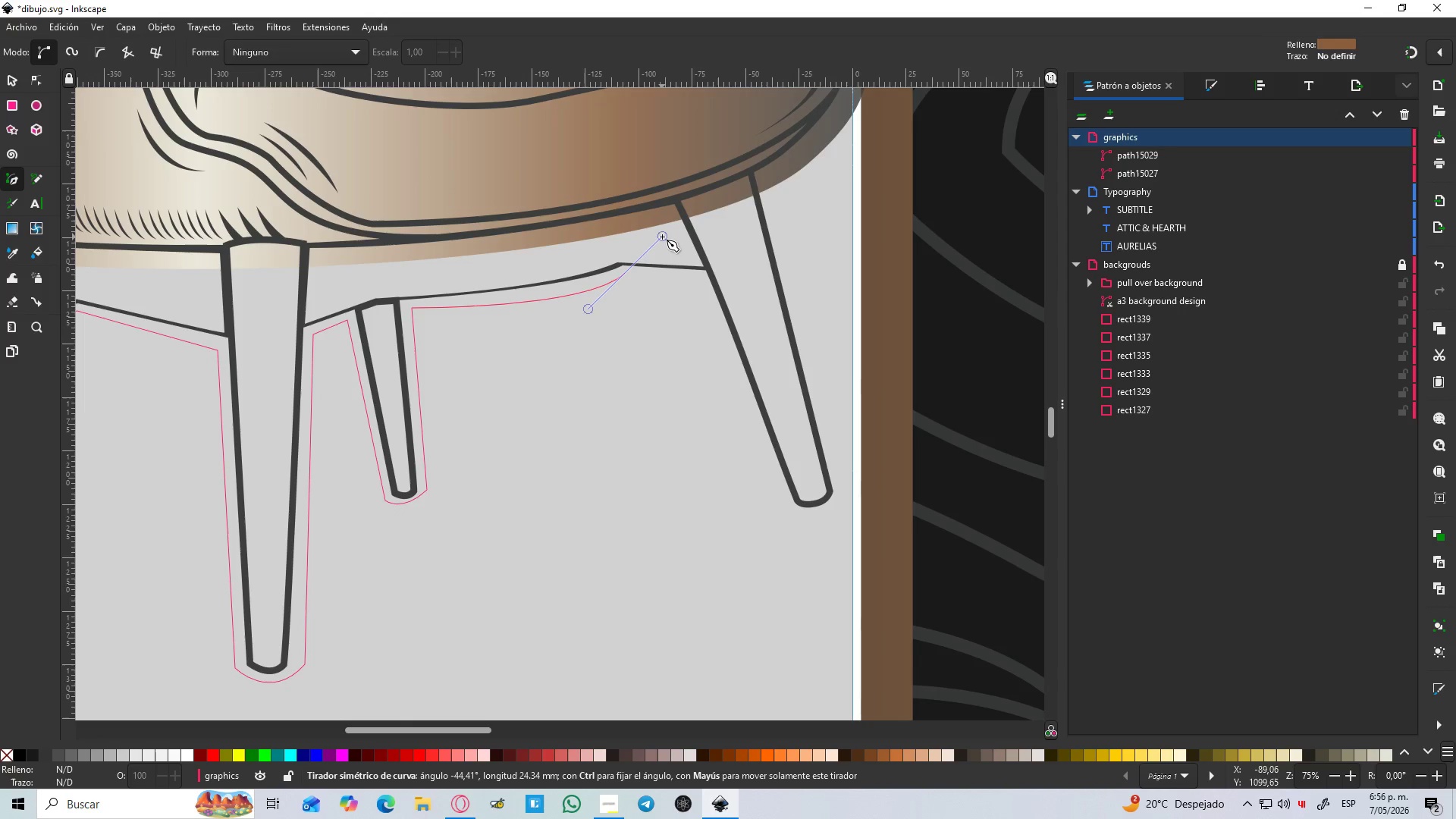 
key(Shift+L)
 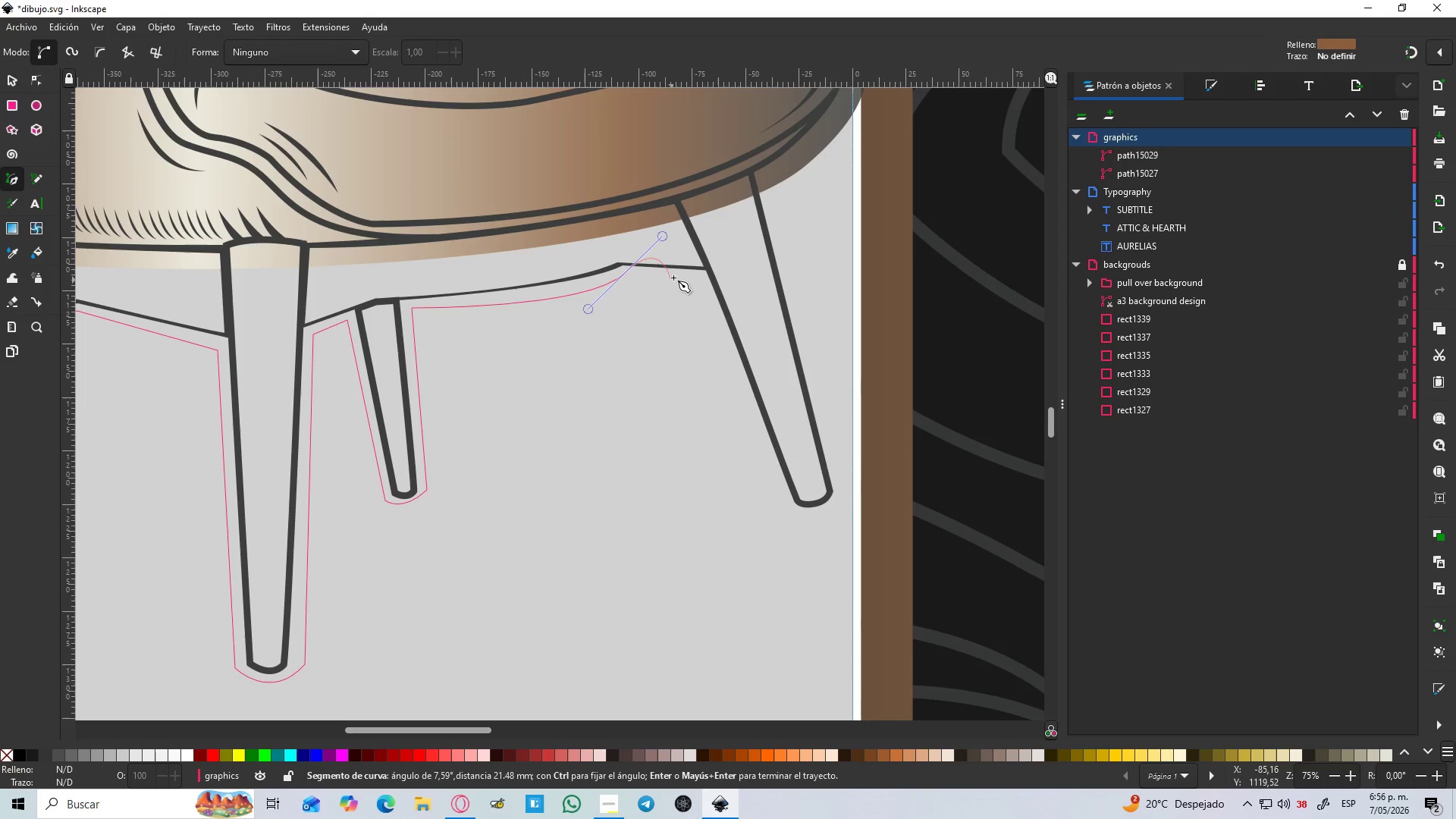 
key(Shift+L)
 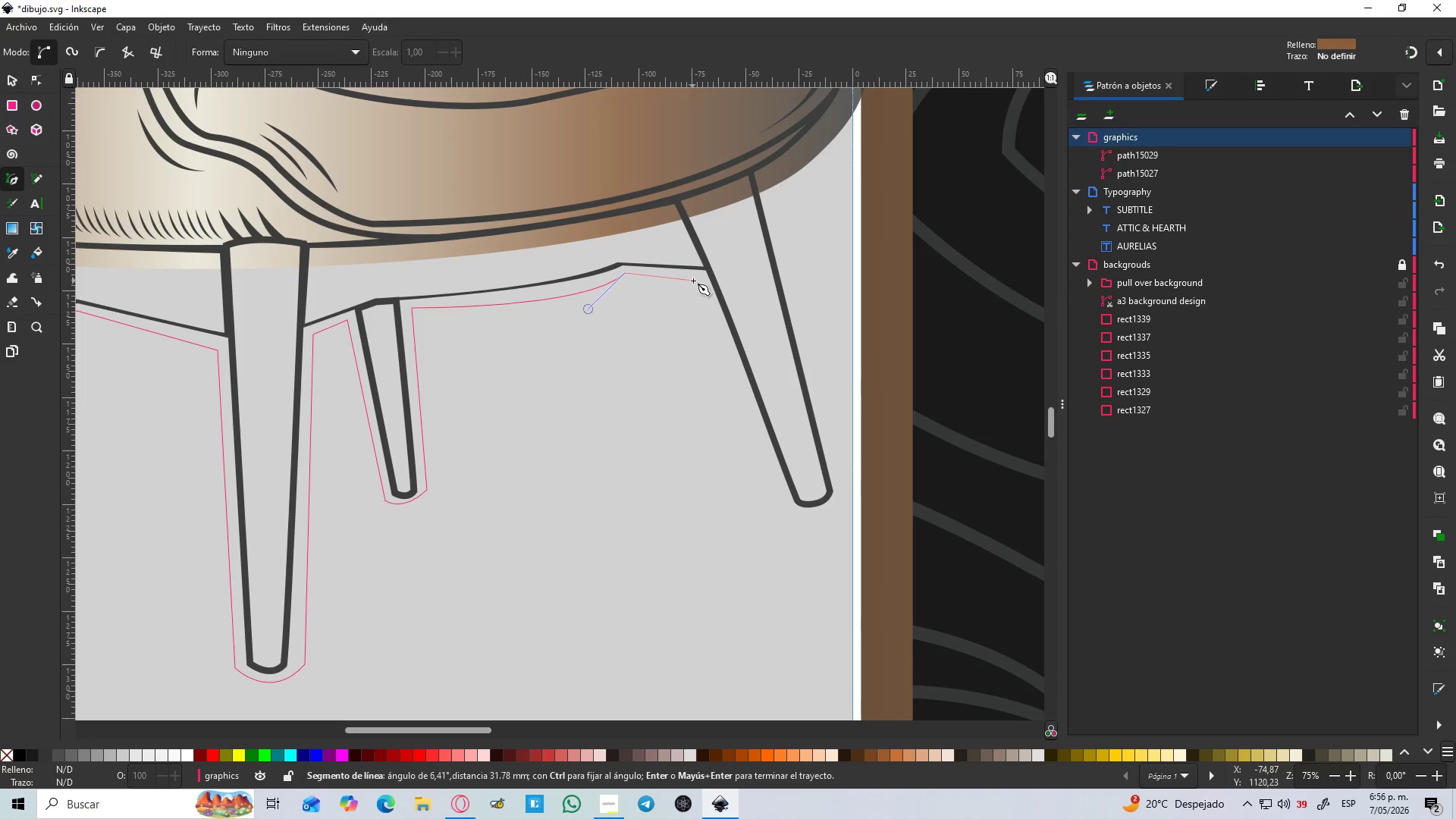 
left_click([699, 281])
 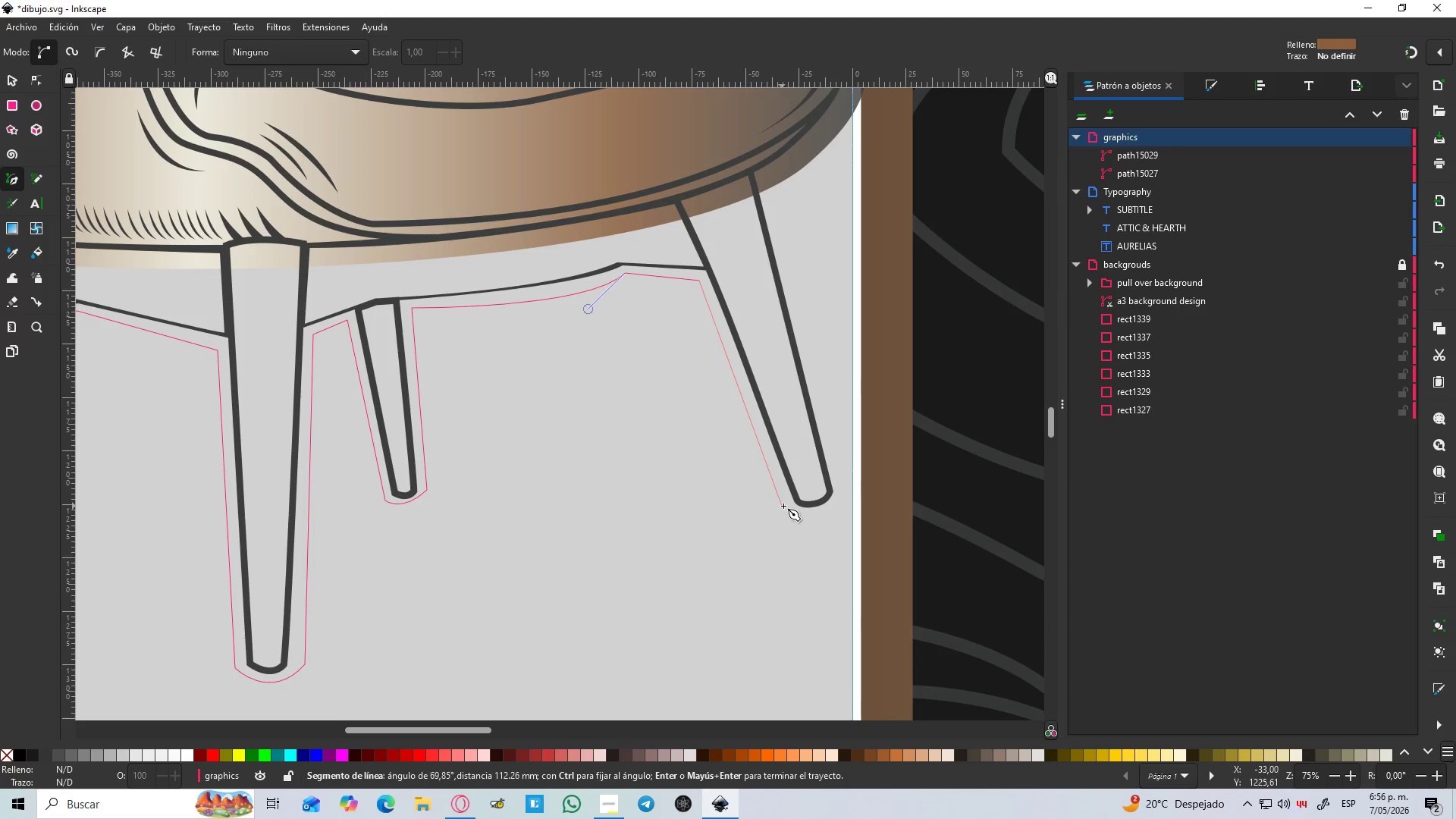 
left_click([784, 507])
 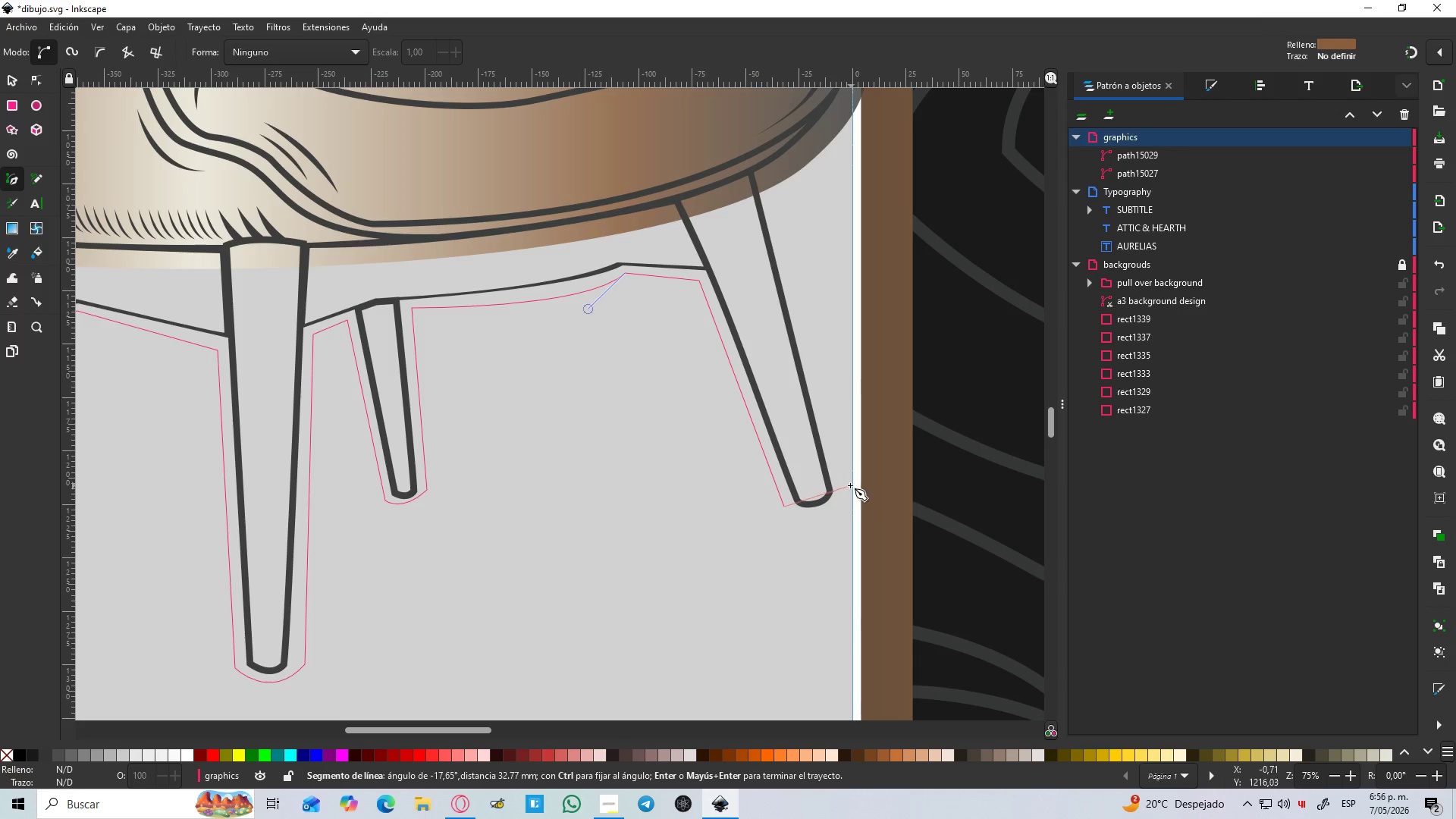 
left_click_drag(start_coordinate=[847, 483], to_coordinate=[866, 431])
 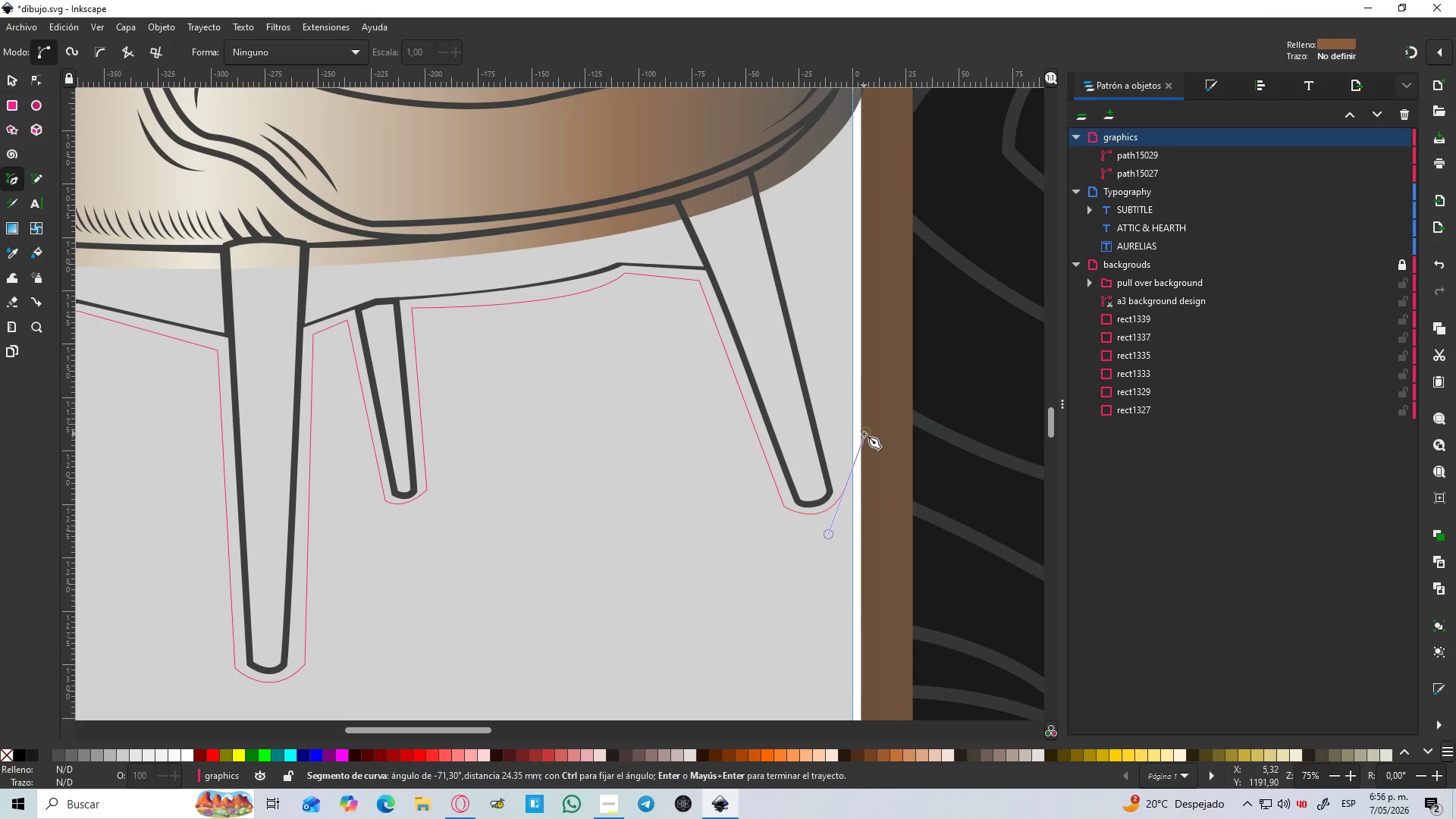 
key(Shift+L)
 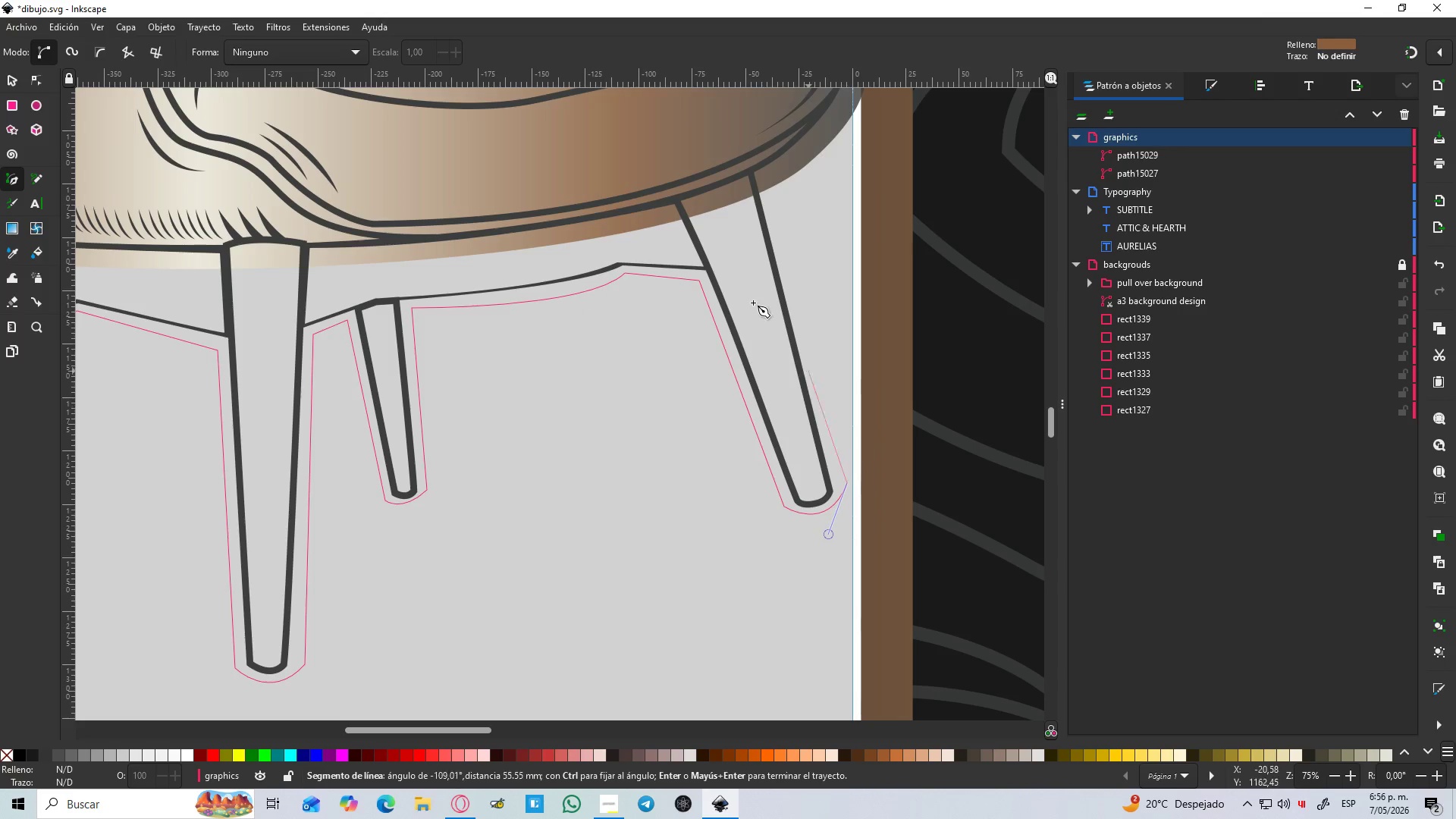 
key(Shift+ShiftLeft)
 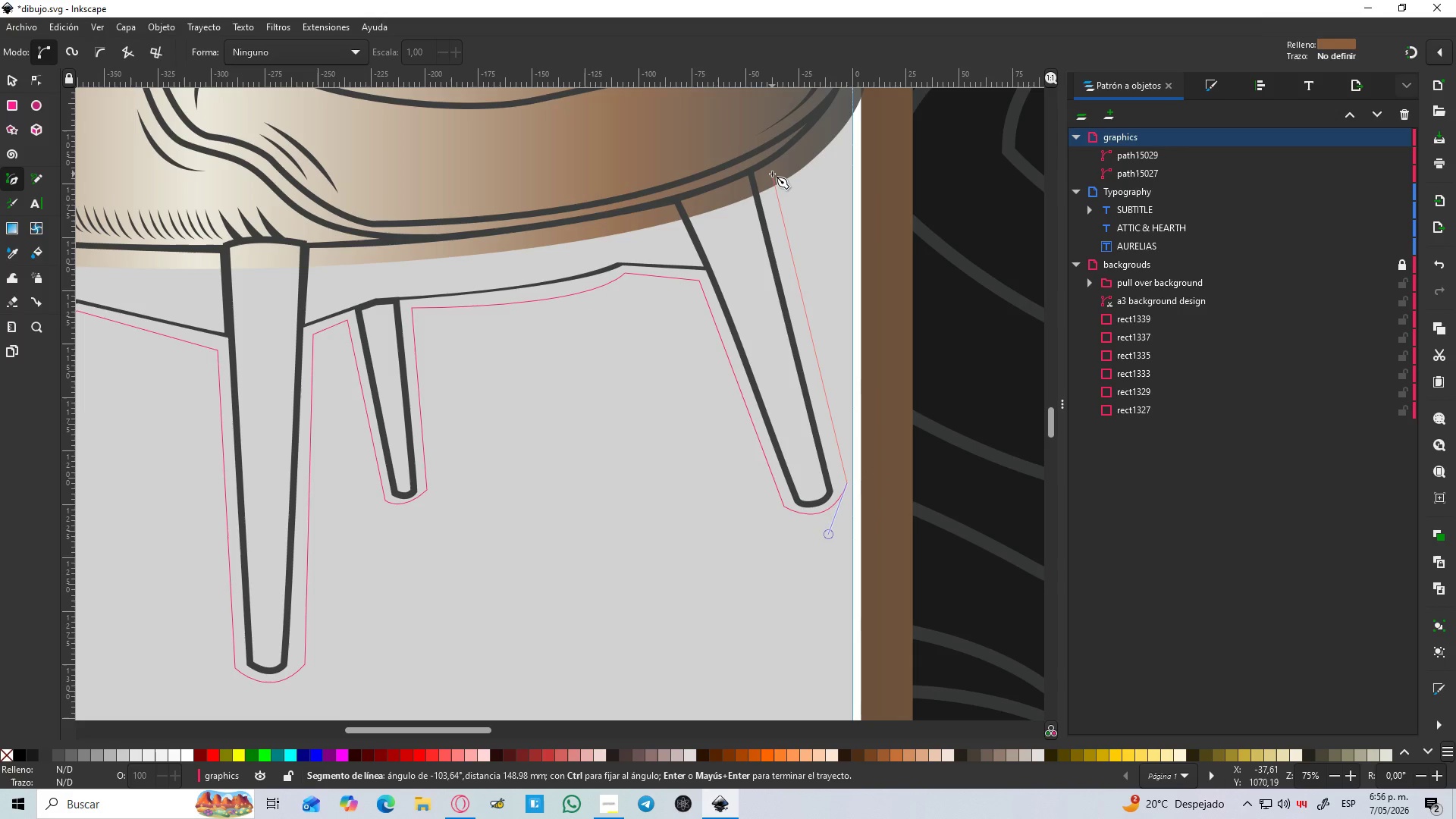 
left_click([772, 174])
 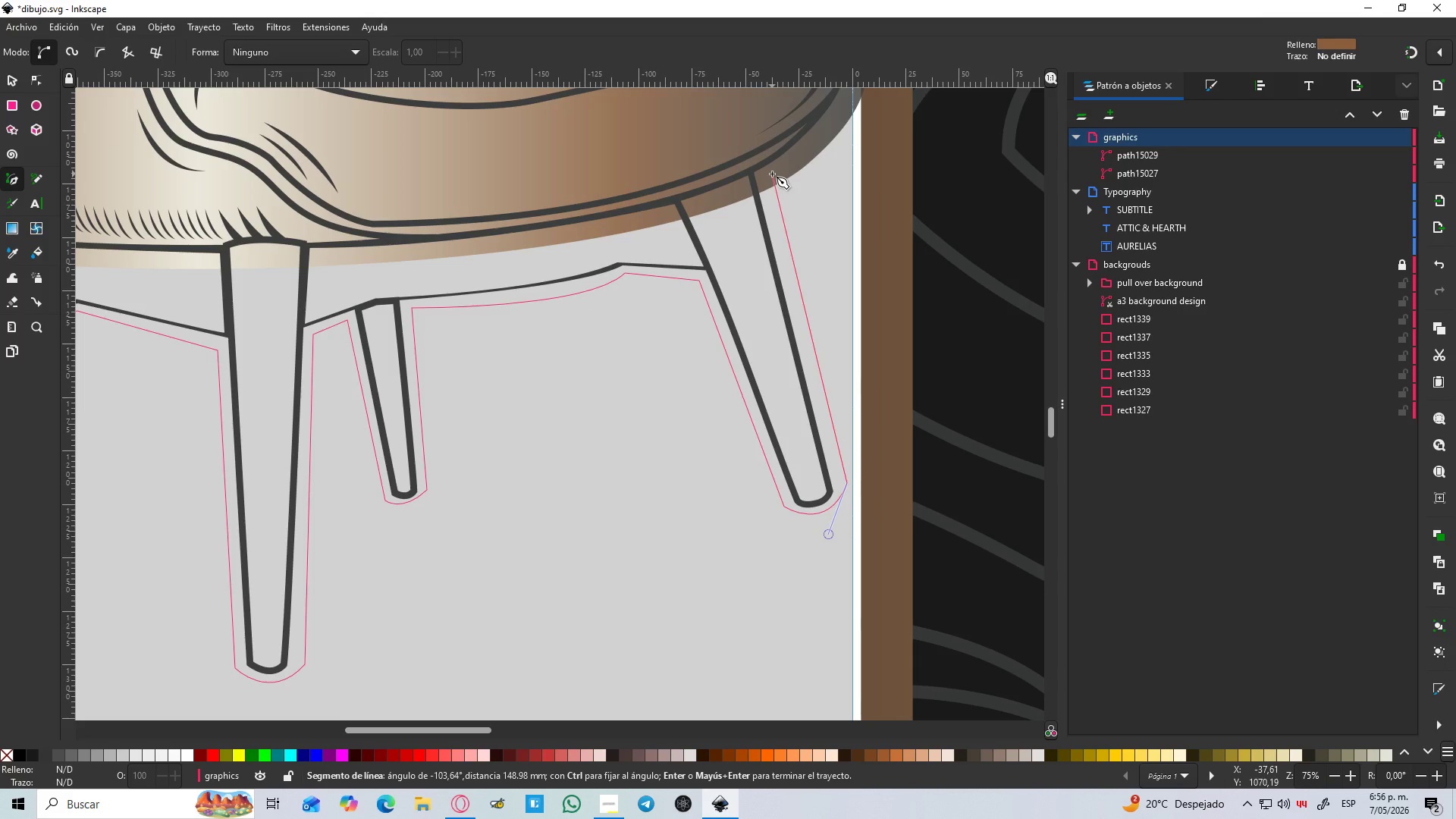 
hold_key(key=ControlLeft, duration=1.42)
scroll: coordinate [772, 174], scroll_direction: down, amount: 2.0
 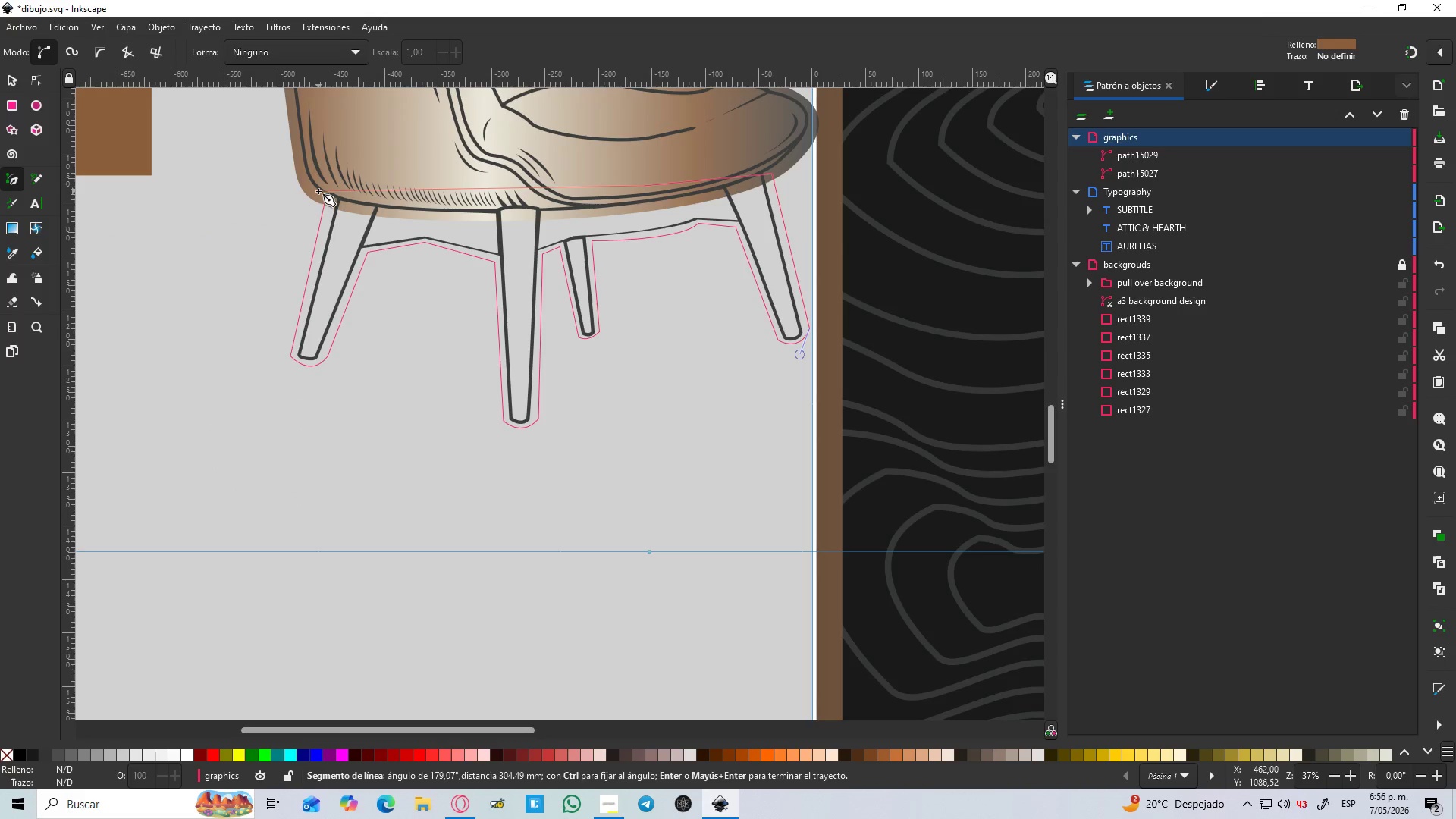 
left_click([325, 195])
 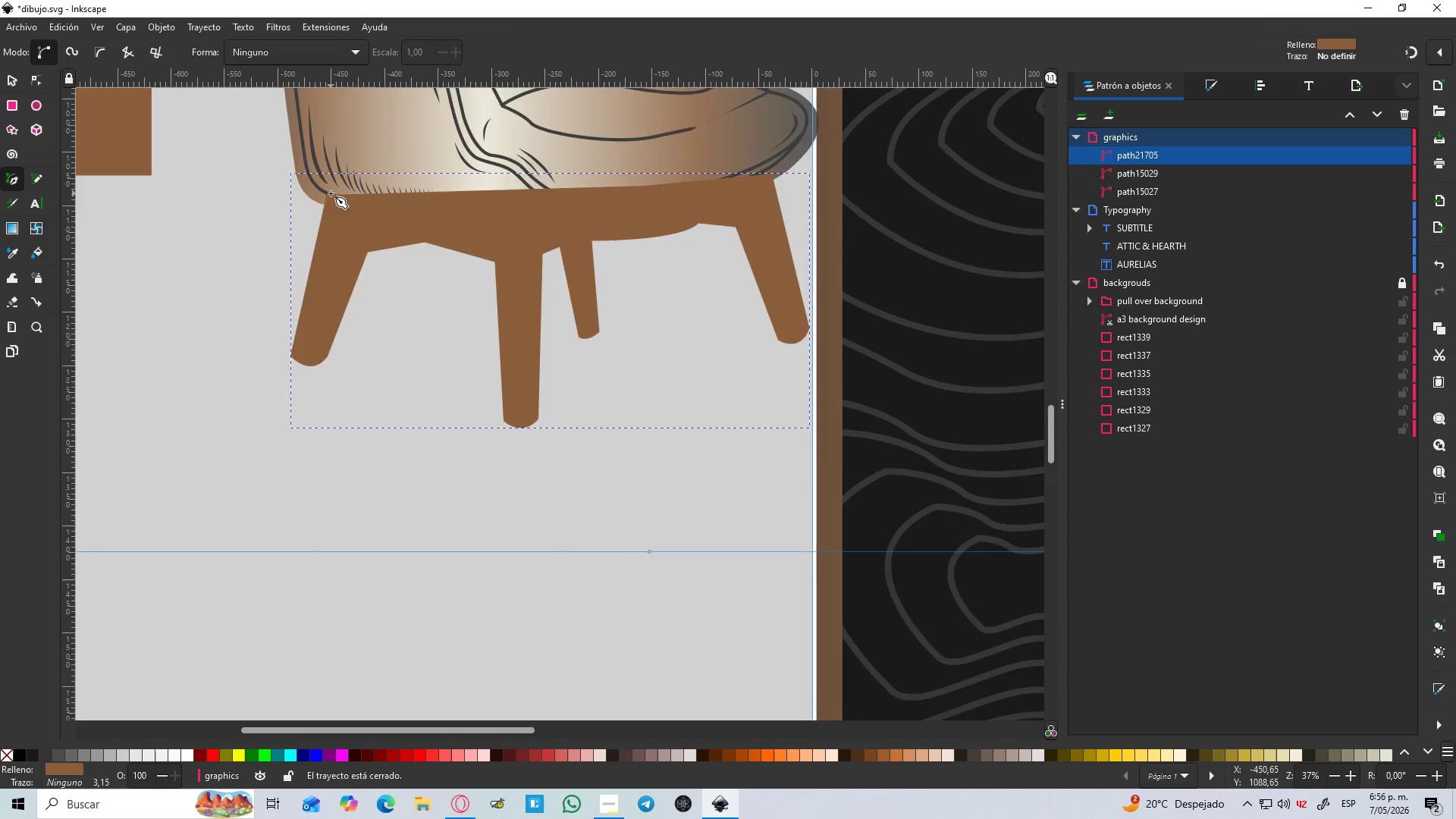 
scroll: coordinate [331, 193], scroll_direction: up, amount: 1.0
 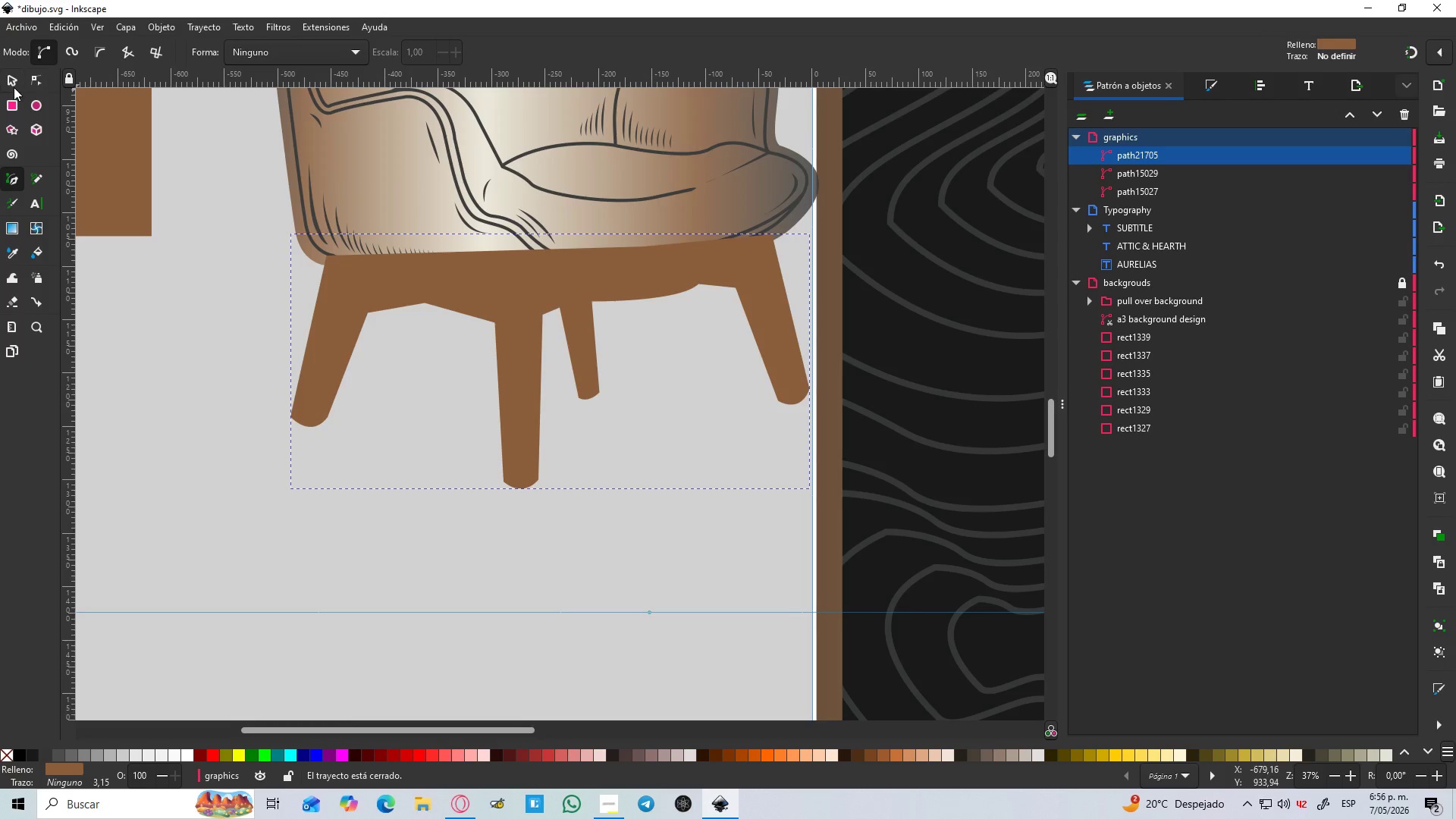 
hold_key(key=ShiftLeft, duration=1.02)
left_click([385, 188])
 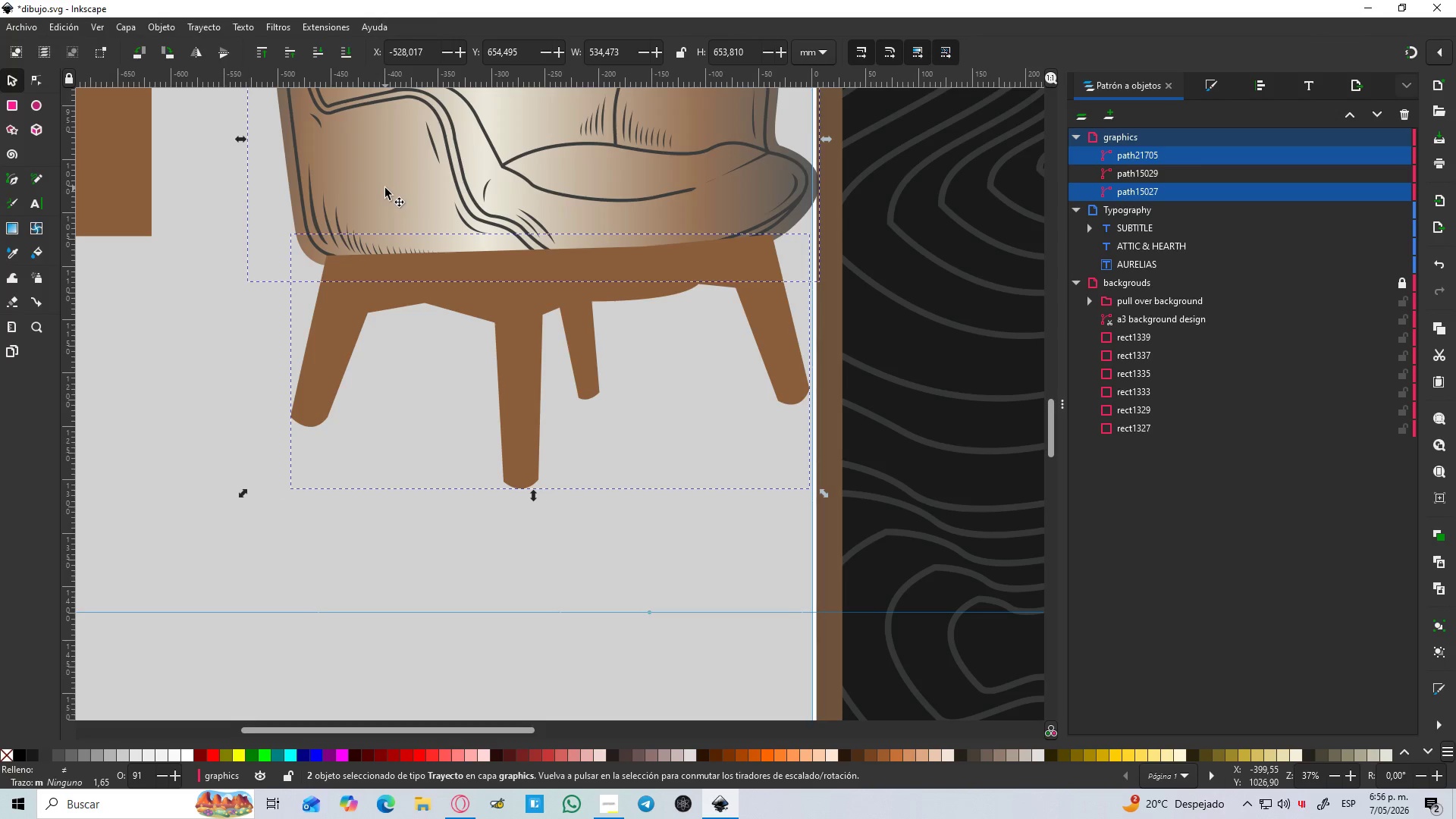 
key(Control+NumpadAdd)
 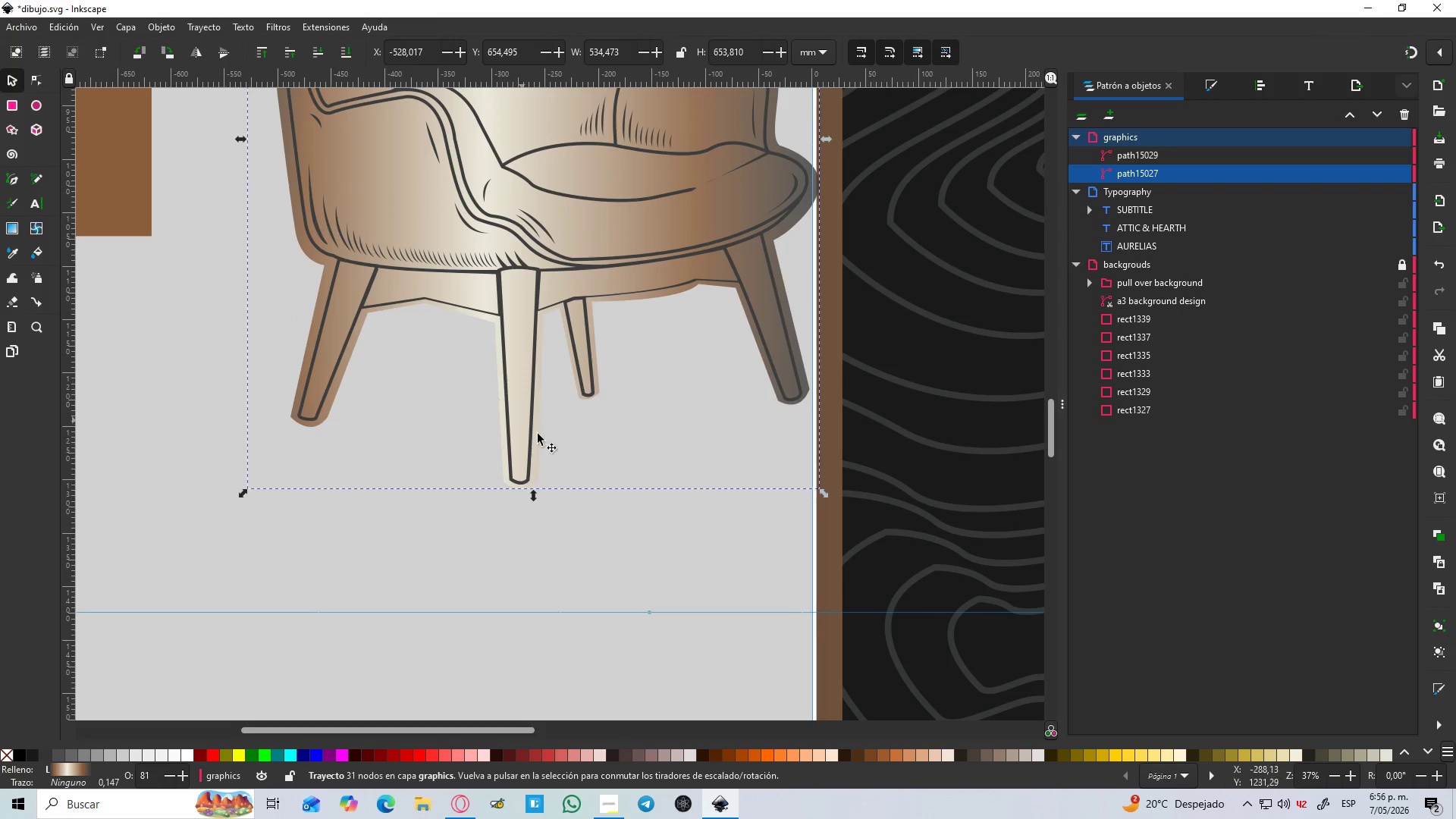 
left_click([627, 436])
 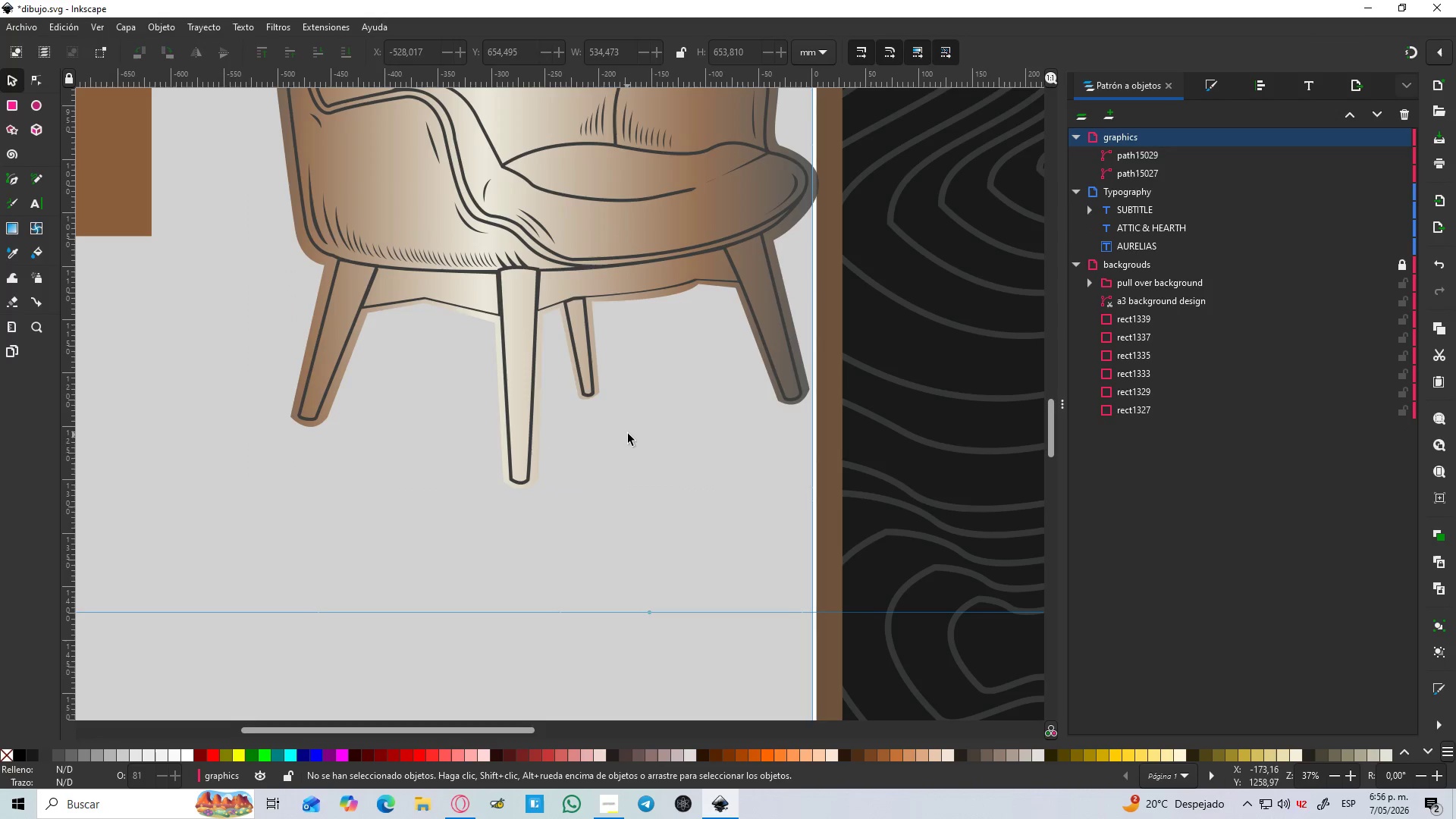 
hold_key(key=ControlLeft, duration=1.22)
scroll: coordinate [628, 434], scroll_direction: down, amount: 1.0
 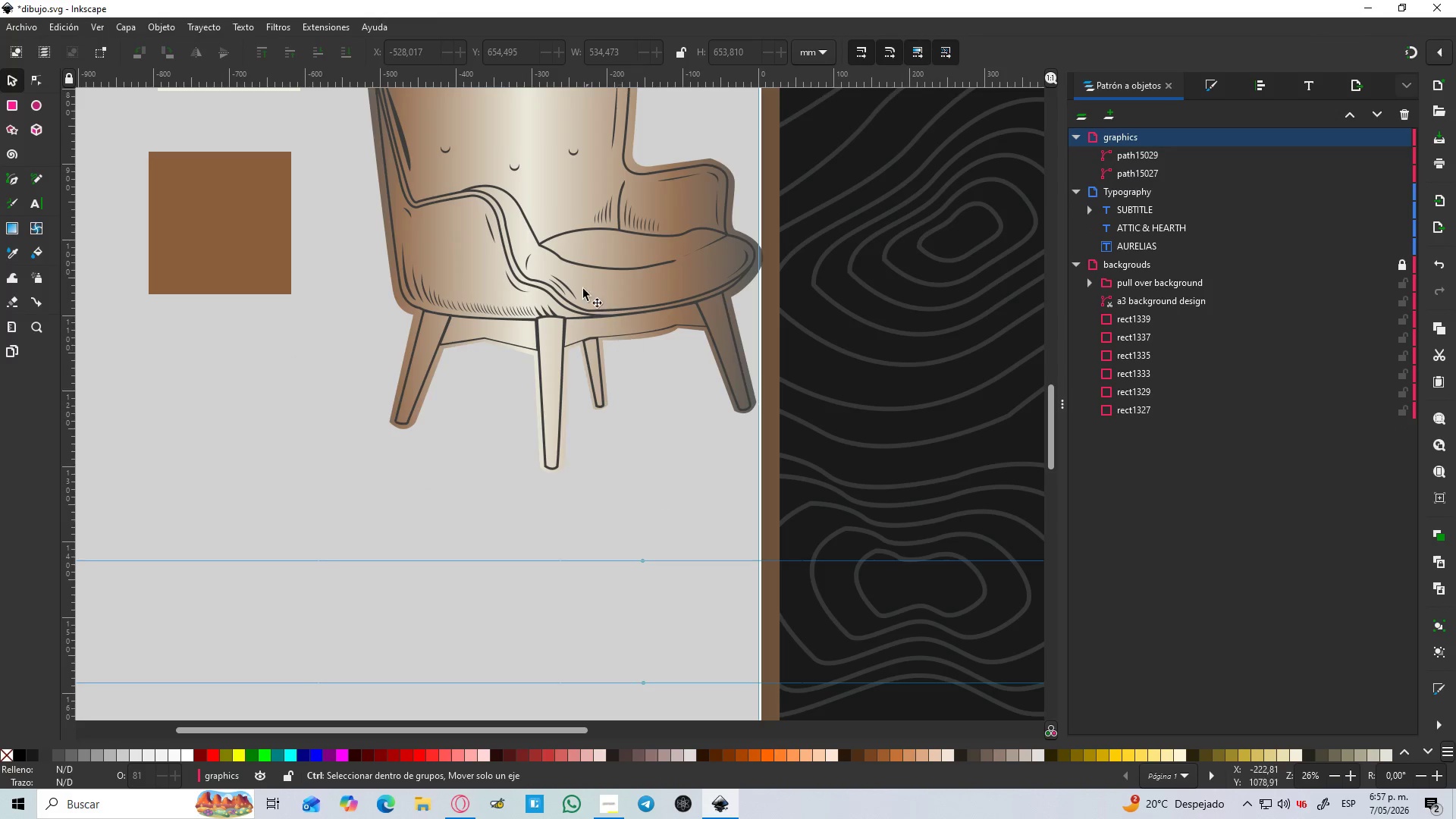 
scroll: coordinate [581, 285], scroll_direction: up, amount: 2.0
 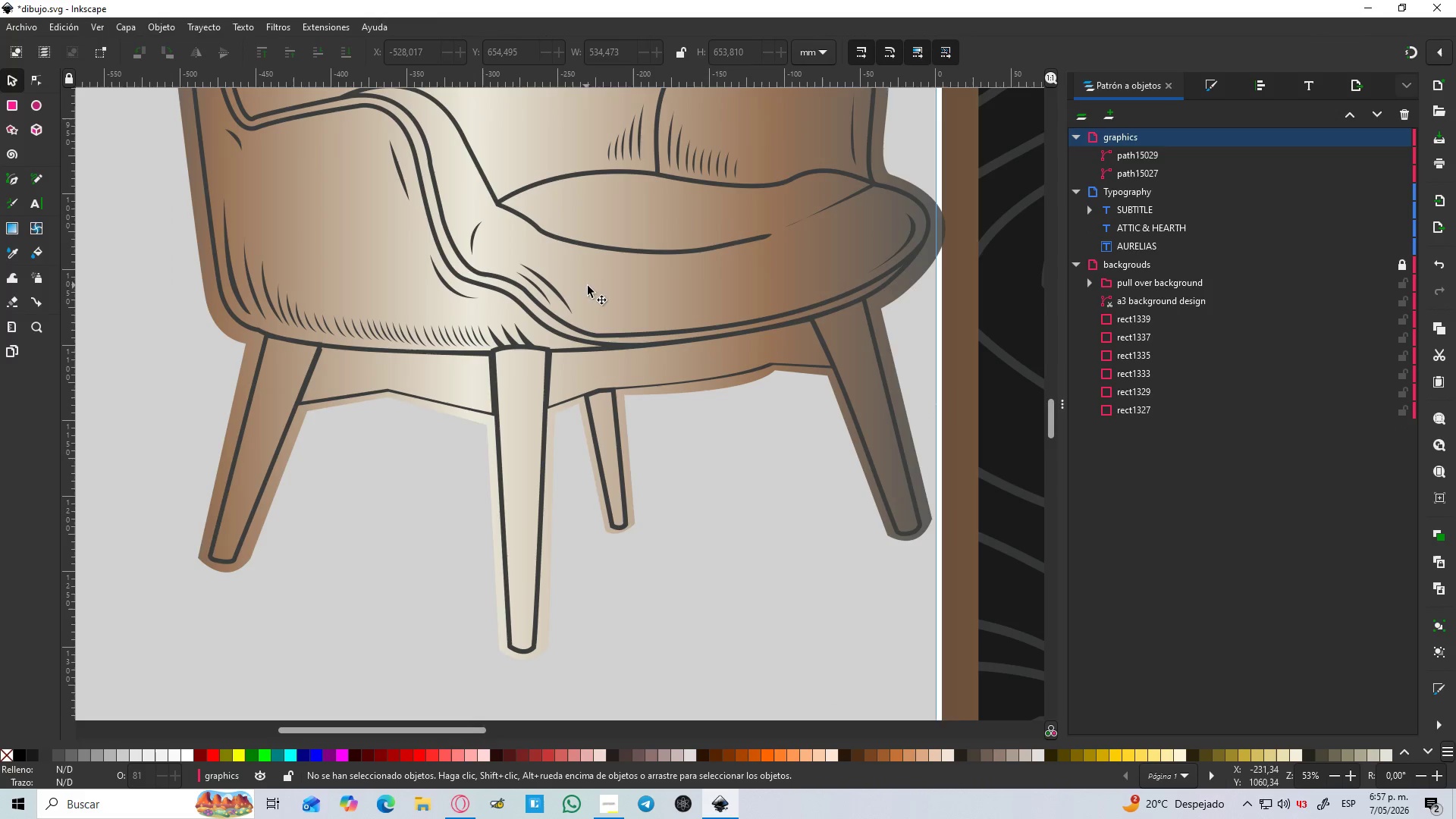 
hold_key(key=ControlLeft, duration=0.8)
scroll: coordinate [615, 297], scroll_direction: down, amount: 2.0
 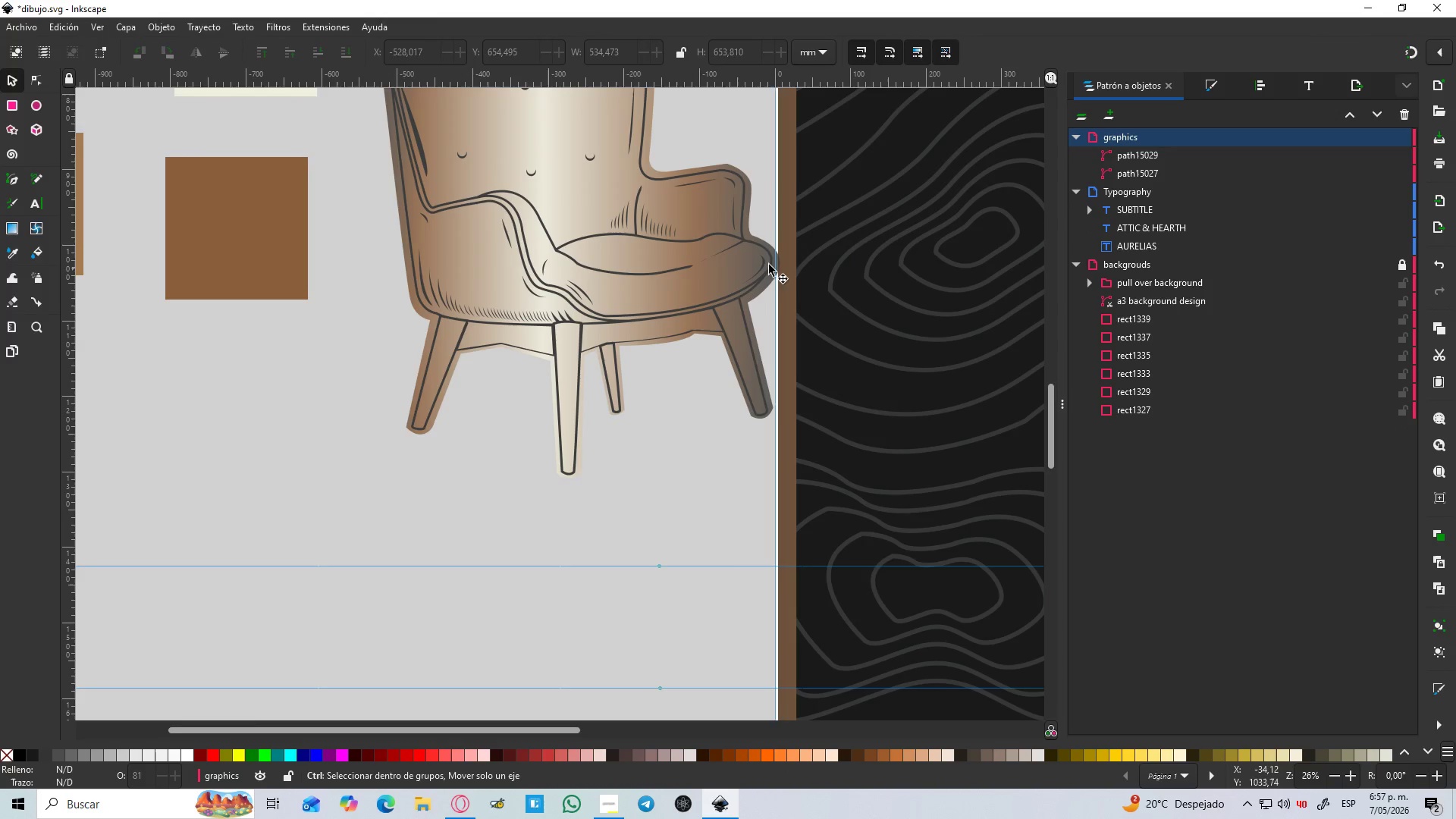 
hold_key(key=ControlLeft, duration=6.45)
scroll: coordinate [624, 289], scroll_direction: up, amount: 3.0
 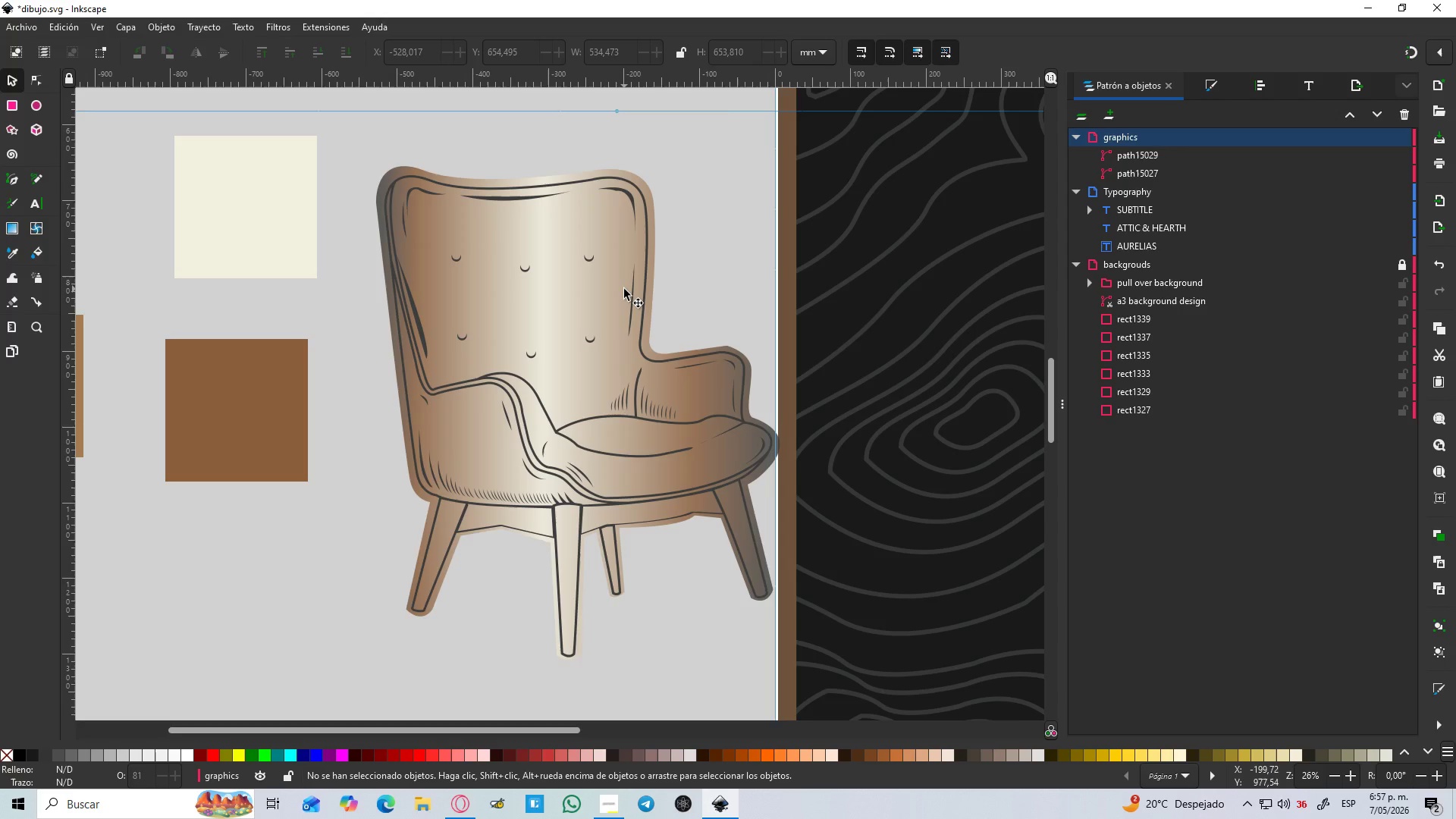 
hold_key(key=ControlLeft, duration=1.56)
left_click([649, 196])
 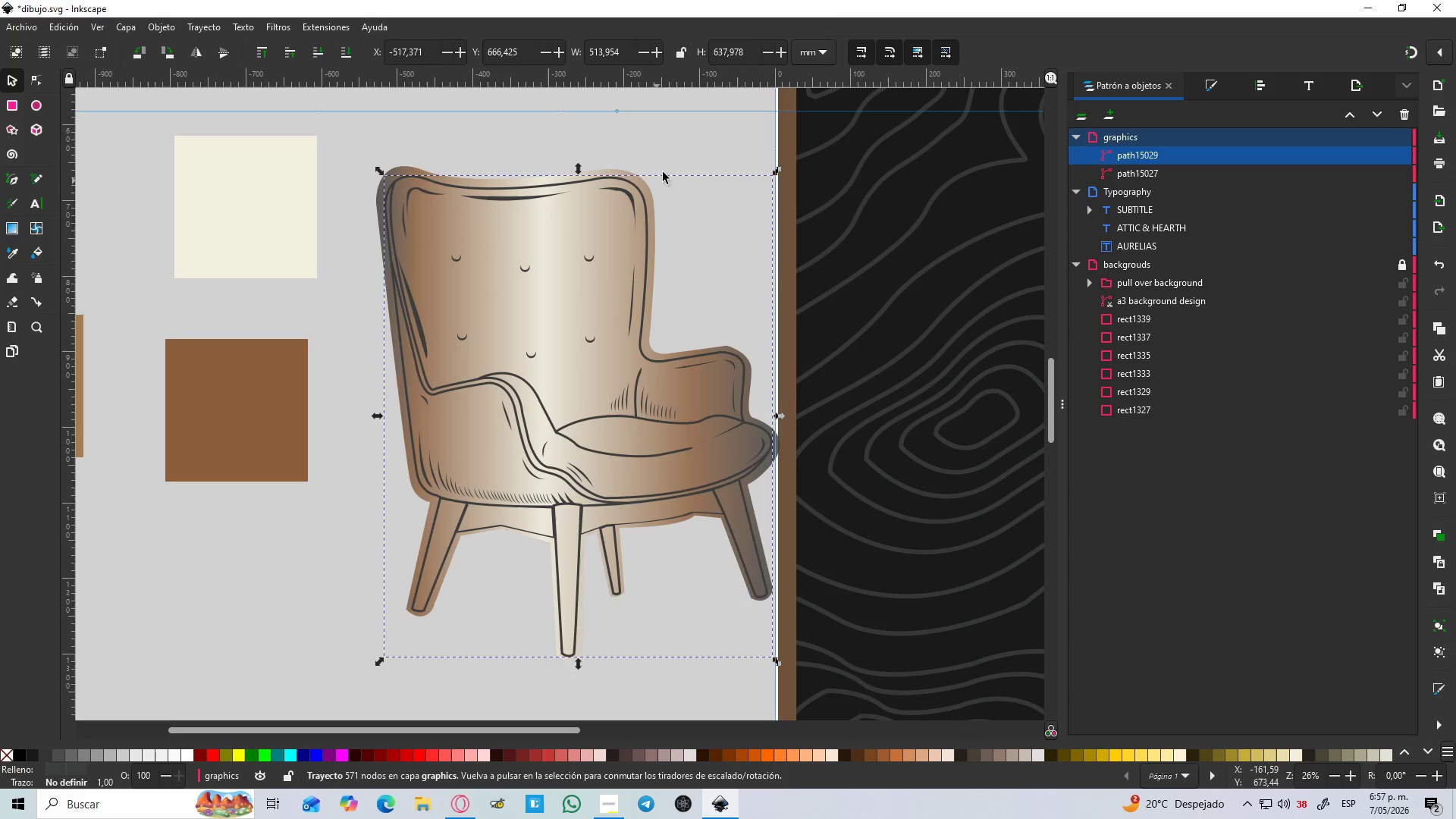 
hold_key(key=ShiftLeft, duration=0.48)
 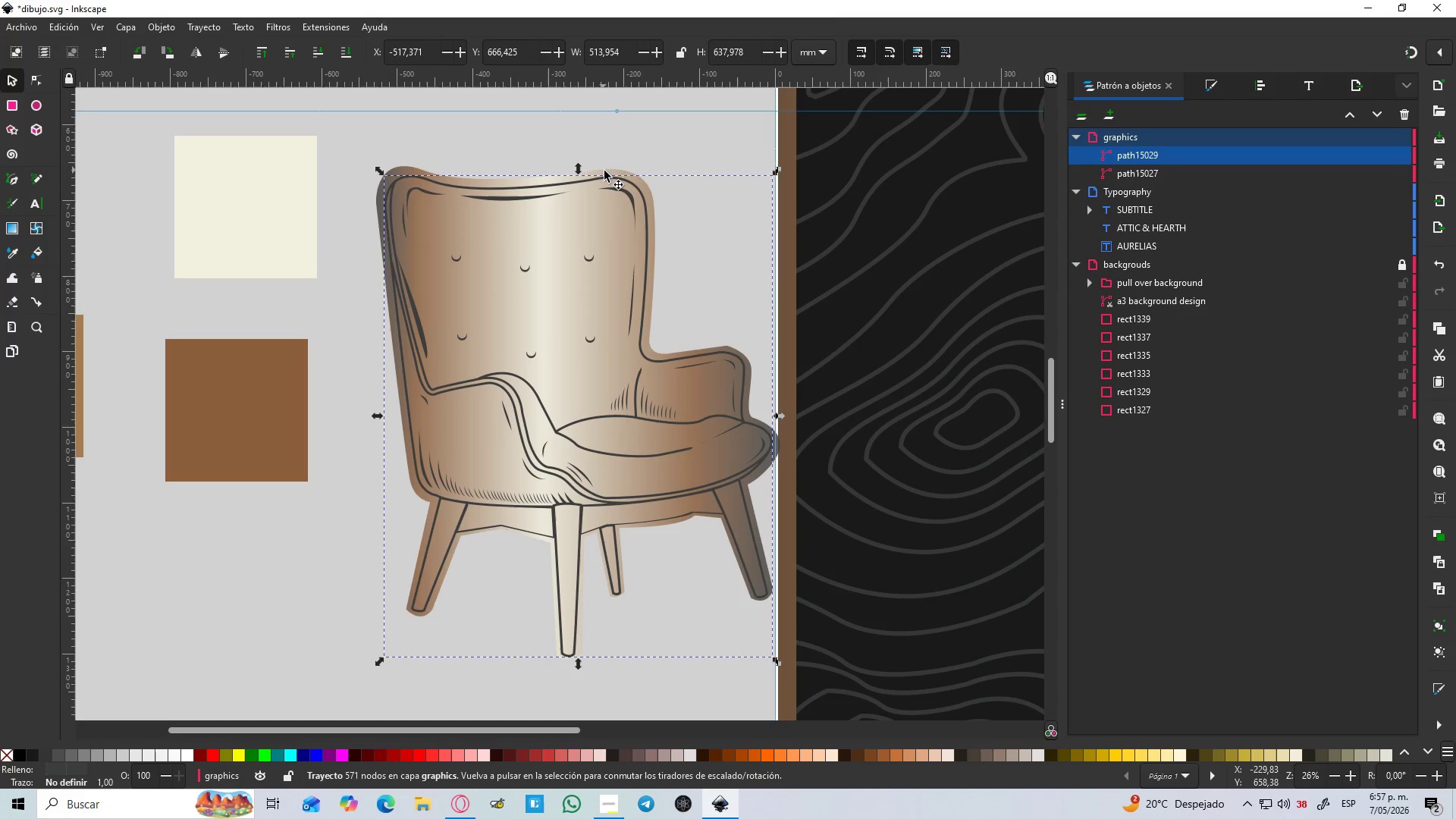 
left_click([606, 171])
 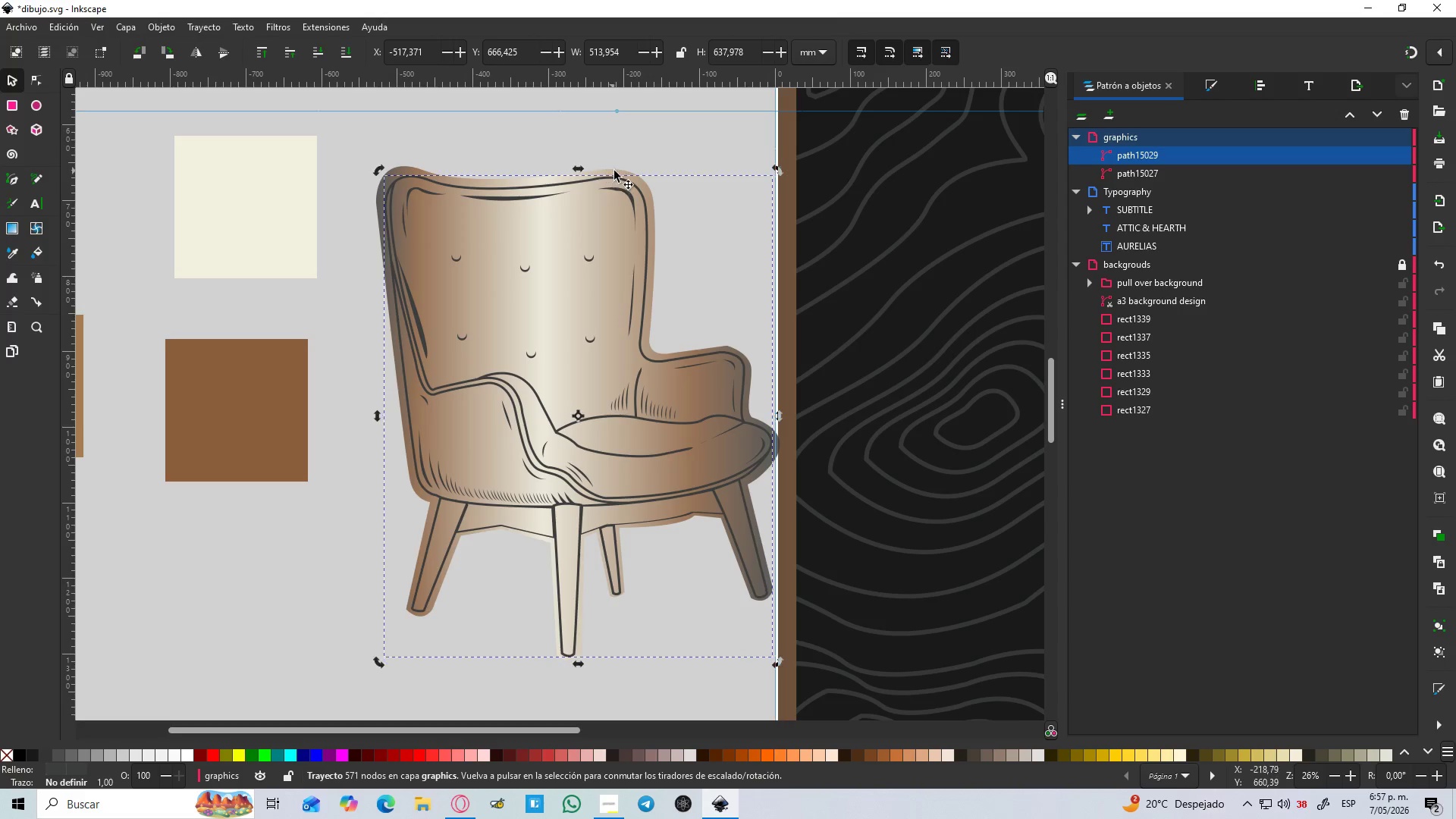 
hold_key(key=ControlLeft, duration=0.41)
 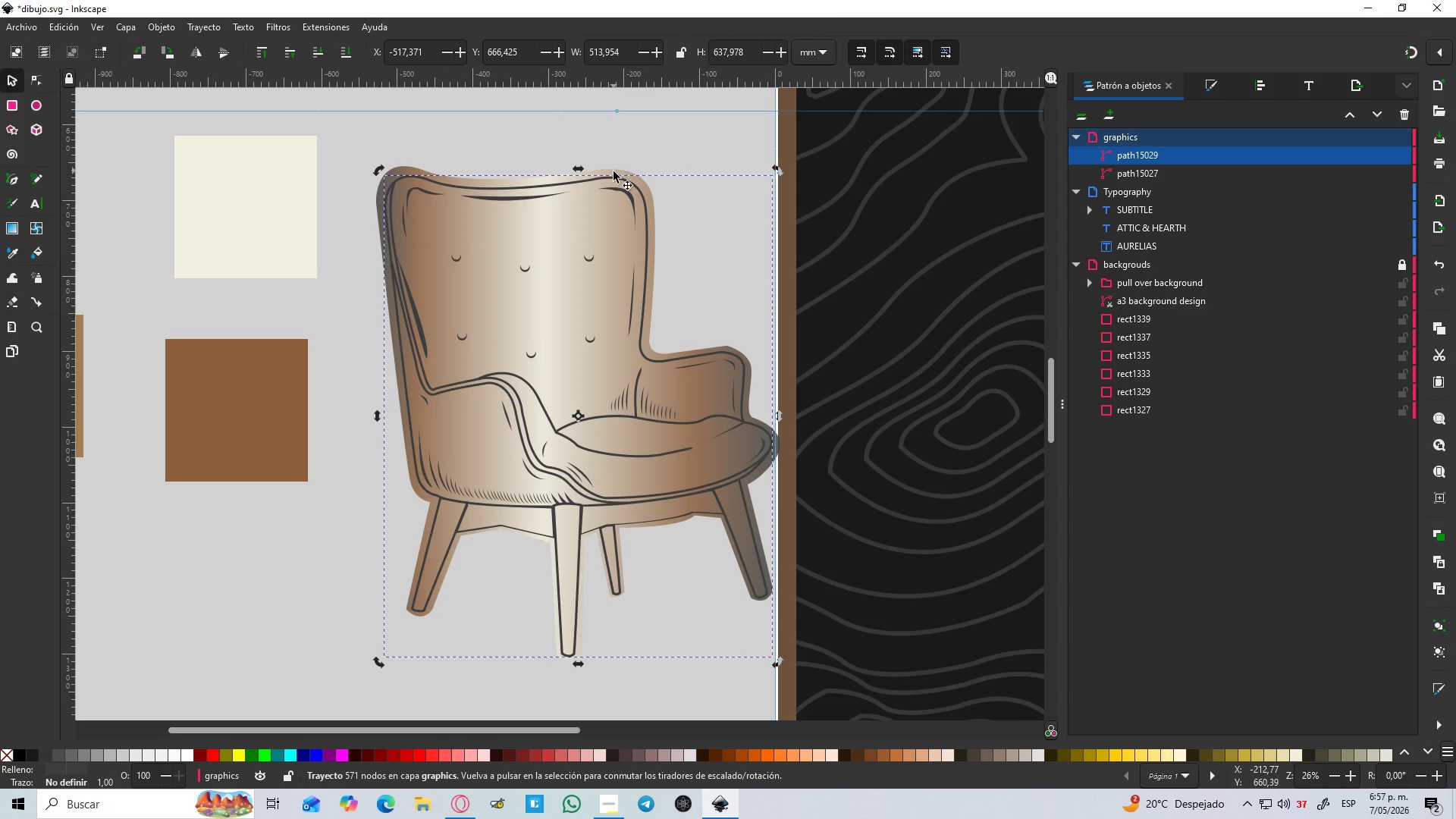 
left_click([613, 171])
 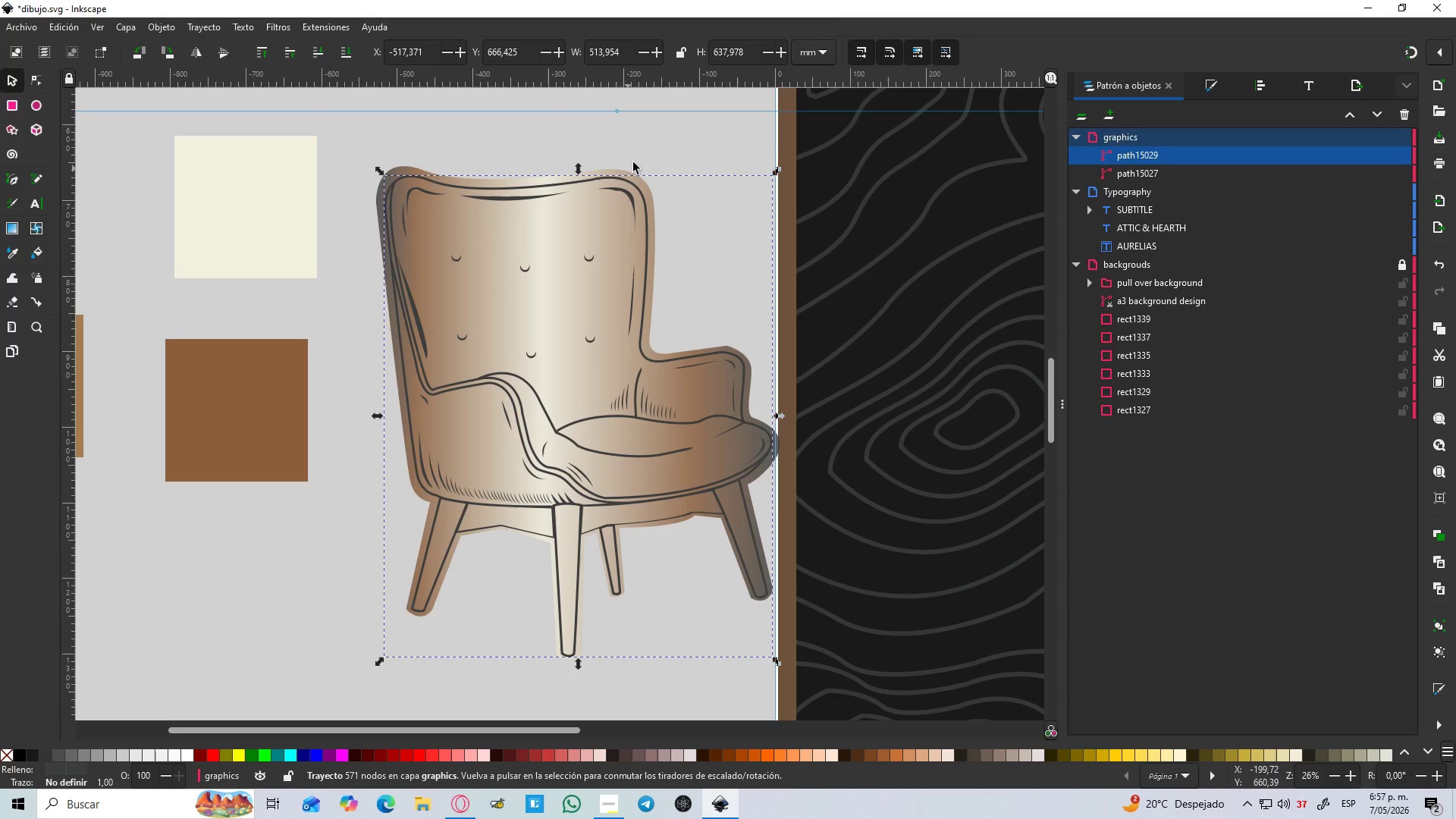 
left_click([639, 153])
 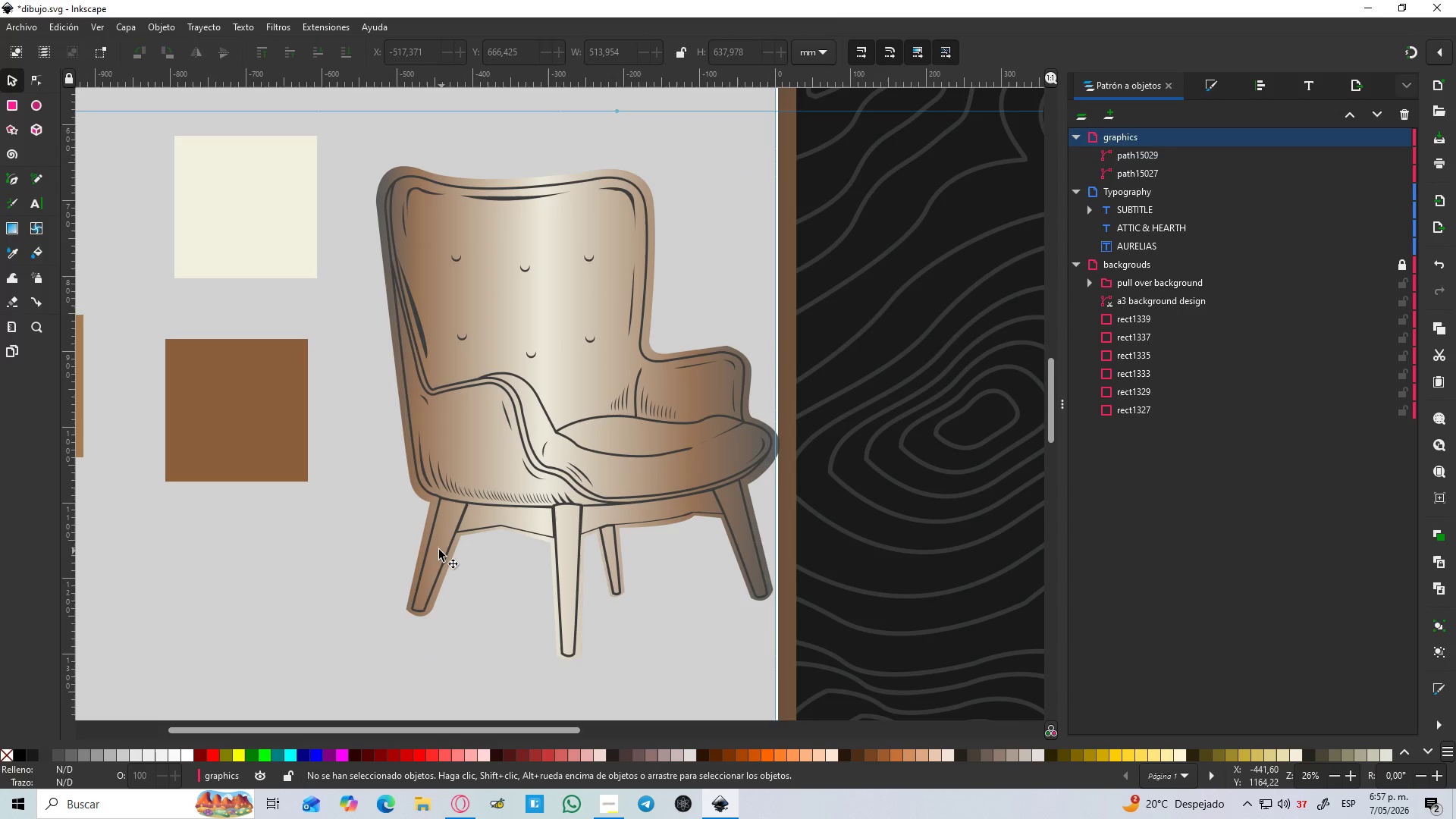 
left_click([439, 547])
 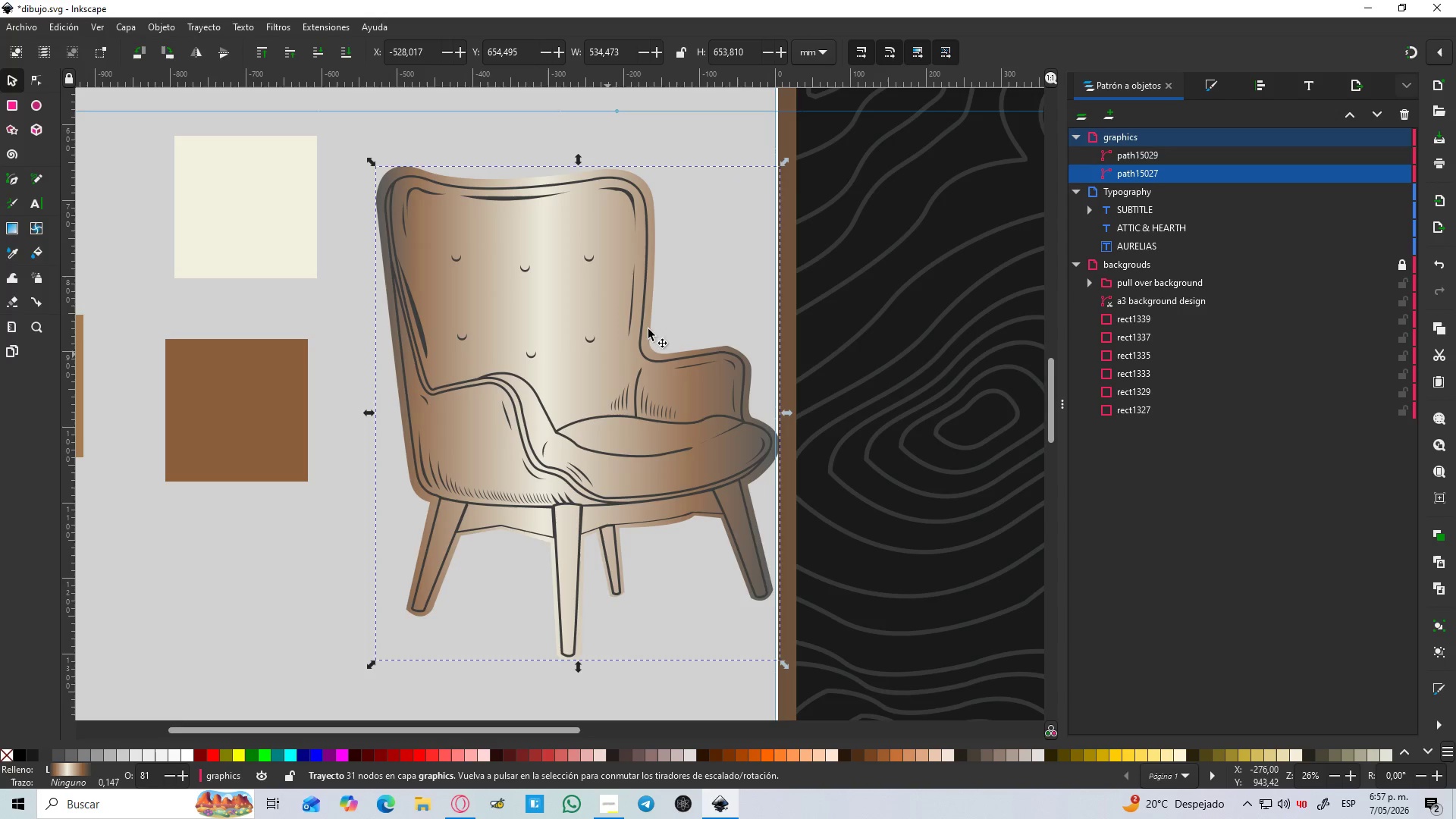 
hold_key(key=ShiftLeft, duration=1.5)
left_click_drag(start_coordinate=[787, 163], to_coordinate=[783, 166])
 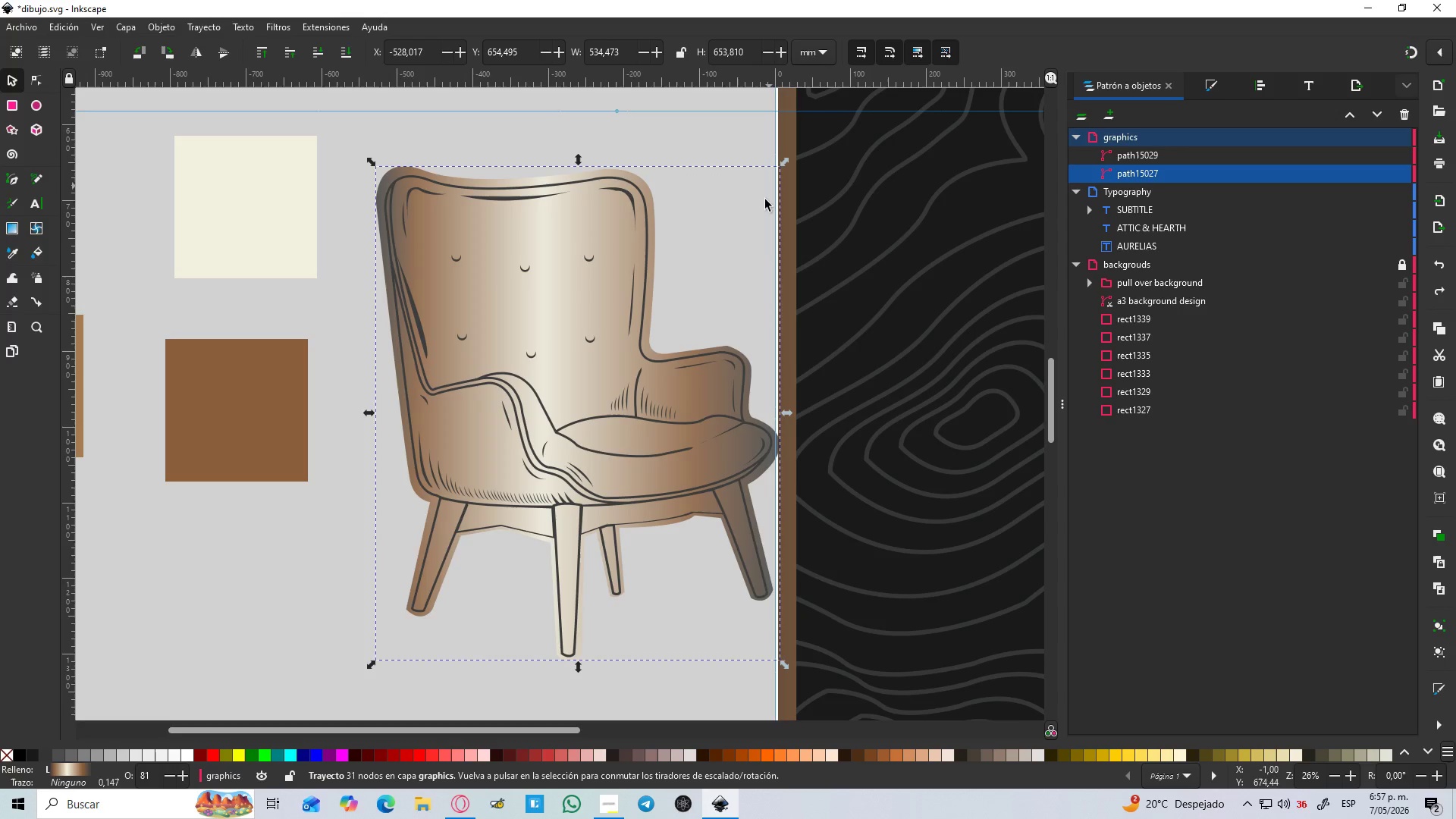 
hold_key(key=ShiftLeft, duration=1.52)
 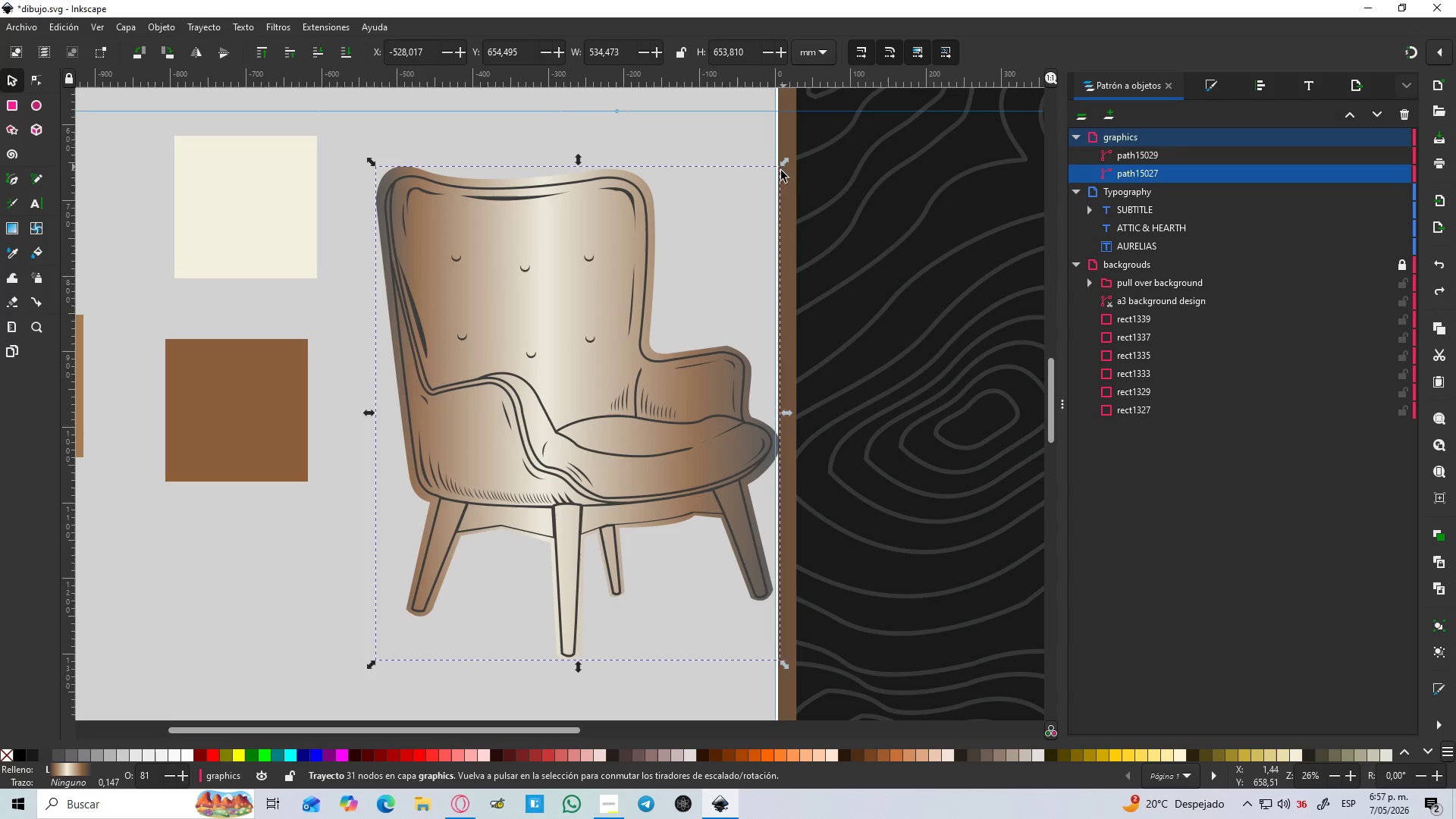 
key(Control+Shift+ShiftLeft)
 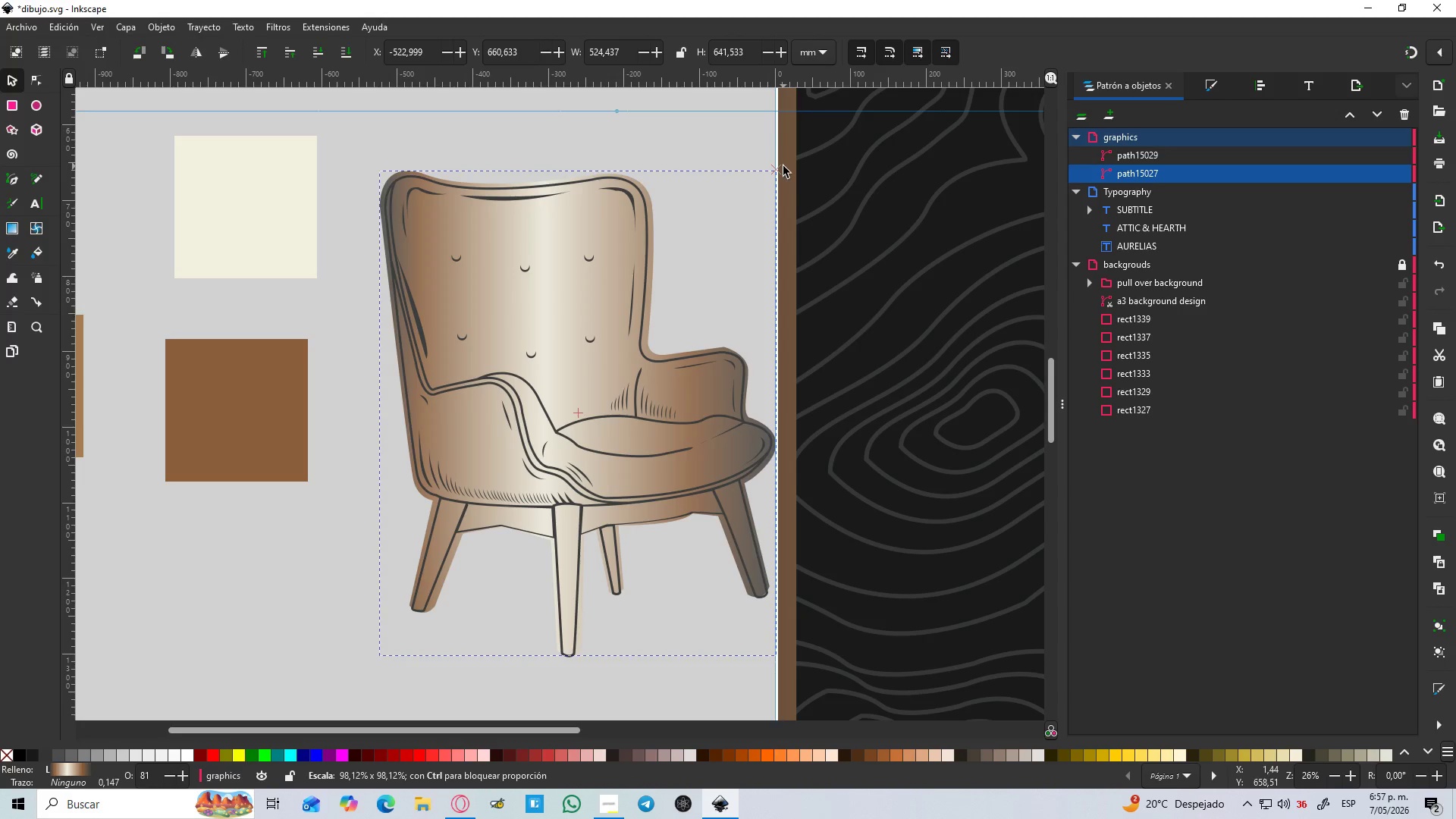 
key(Control+Shift+ShiftLeft)
 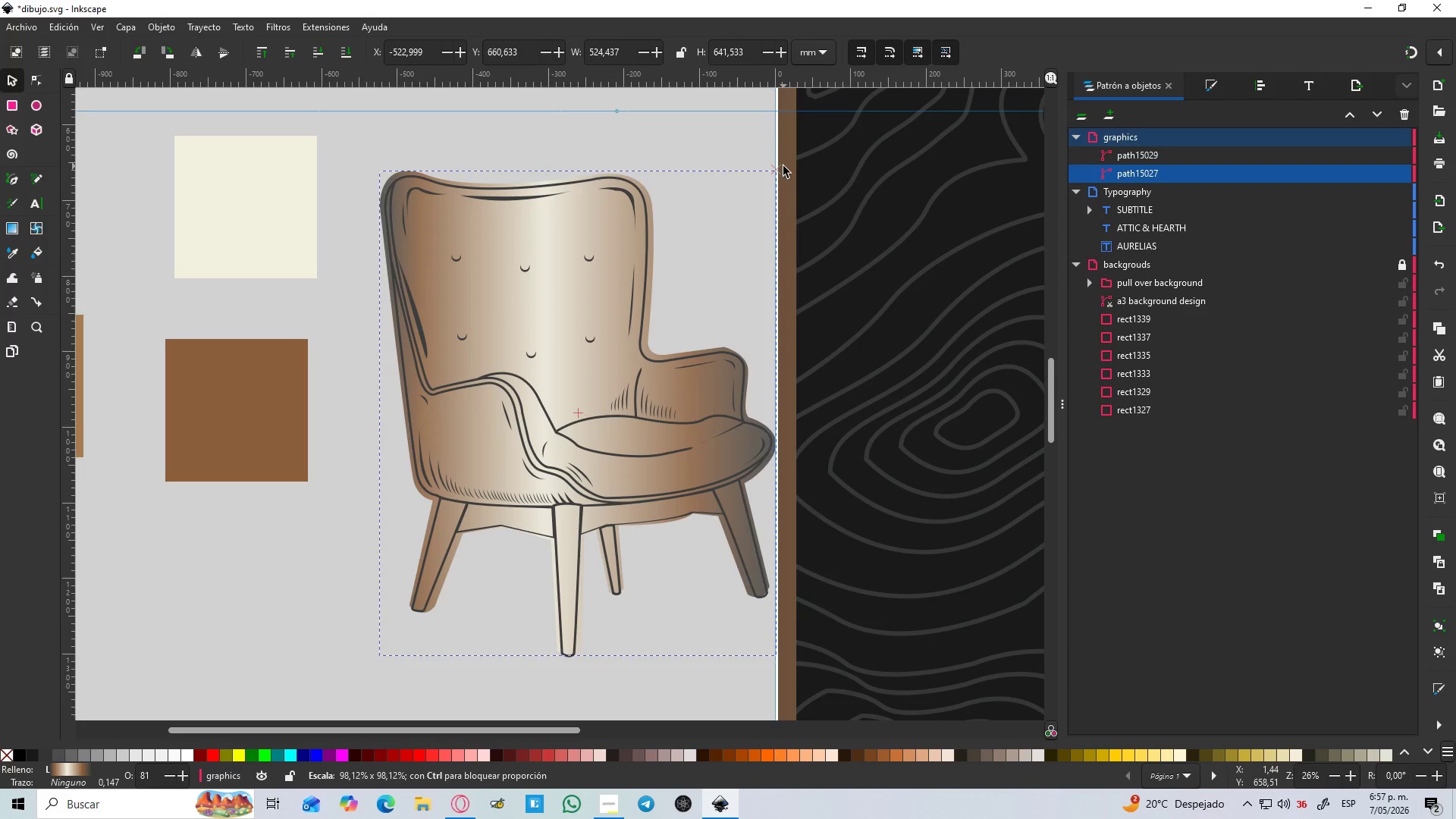 
key(Control+Shift+ShiftLeft)
 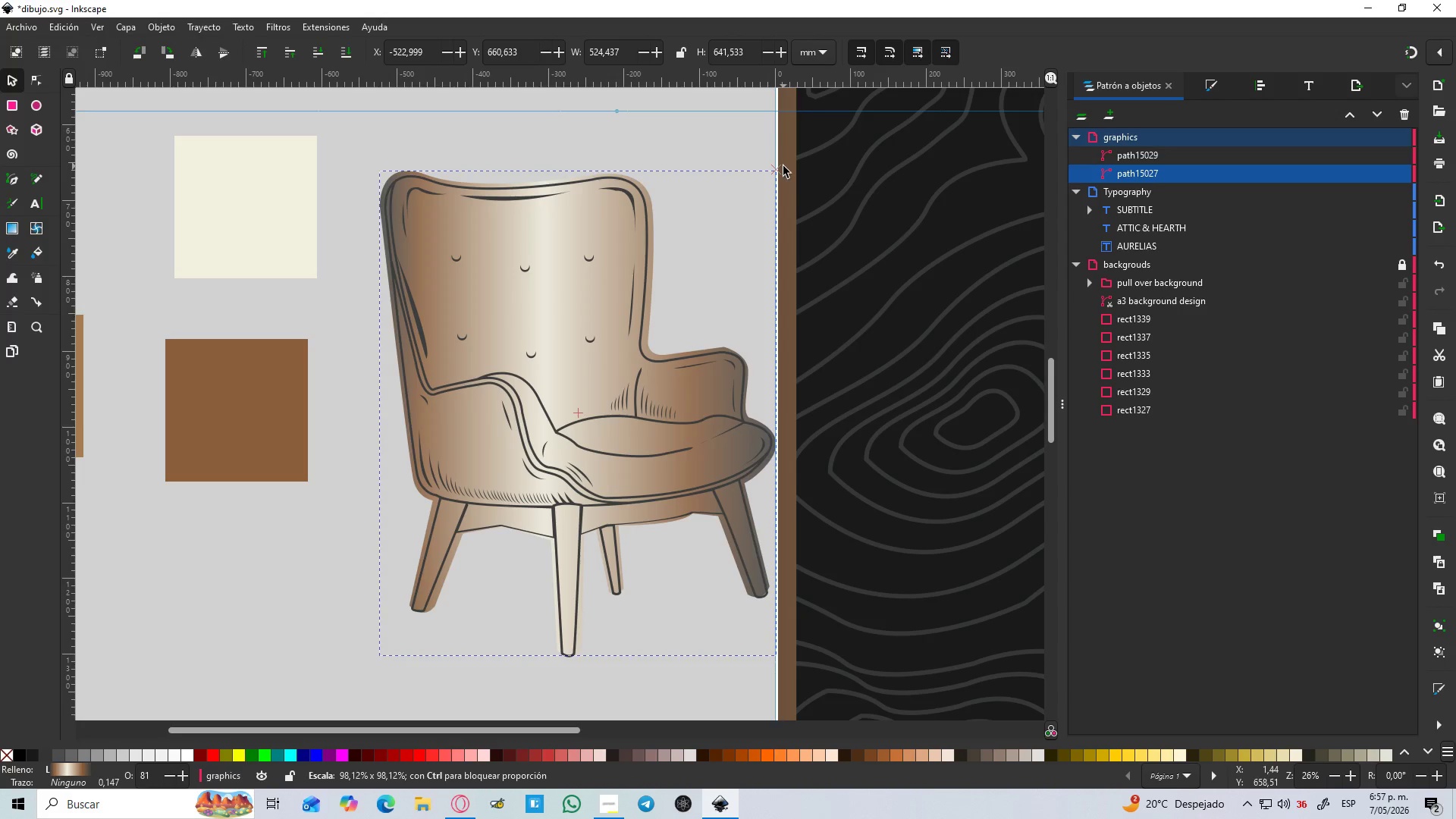 
key(Control+Shift+ShiftLeft)
 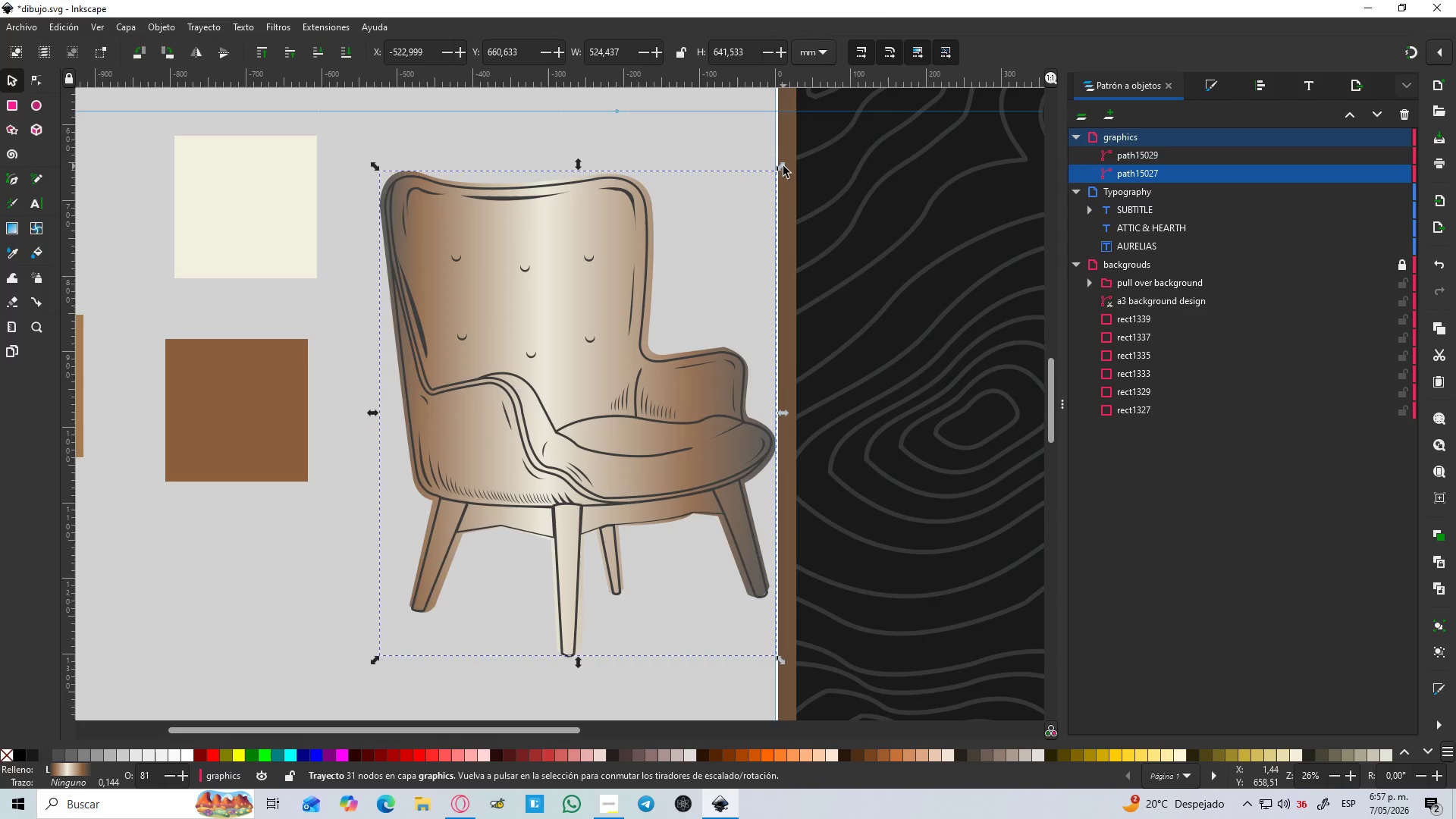 
key(Control+Shift+ShiftLeft)
 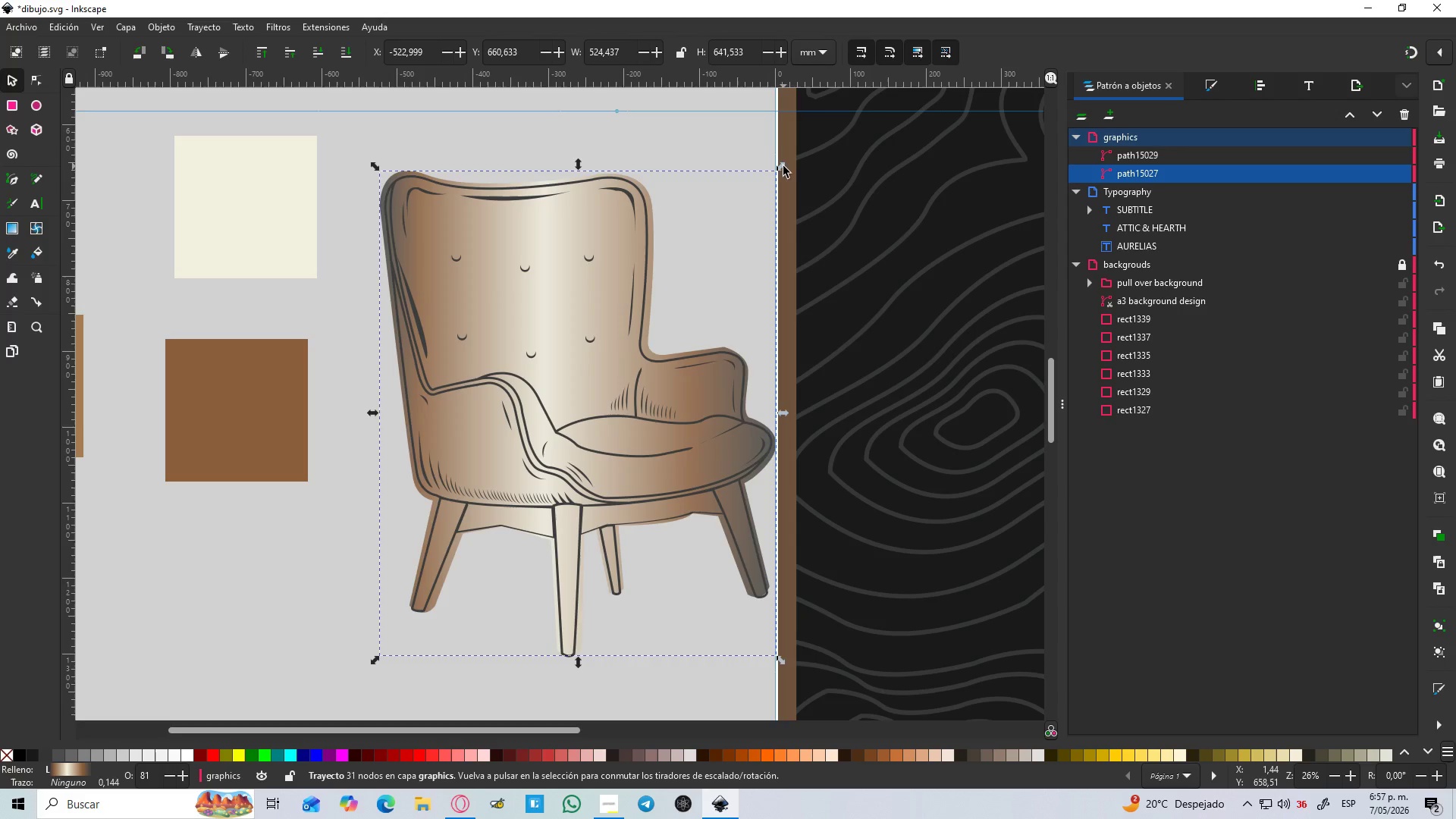 
key(Control+Z)
 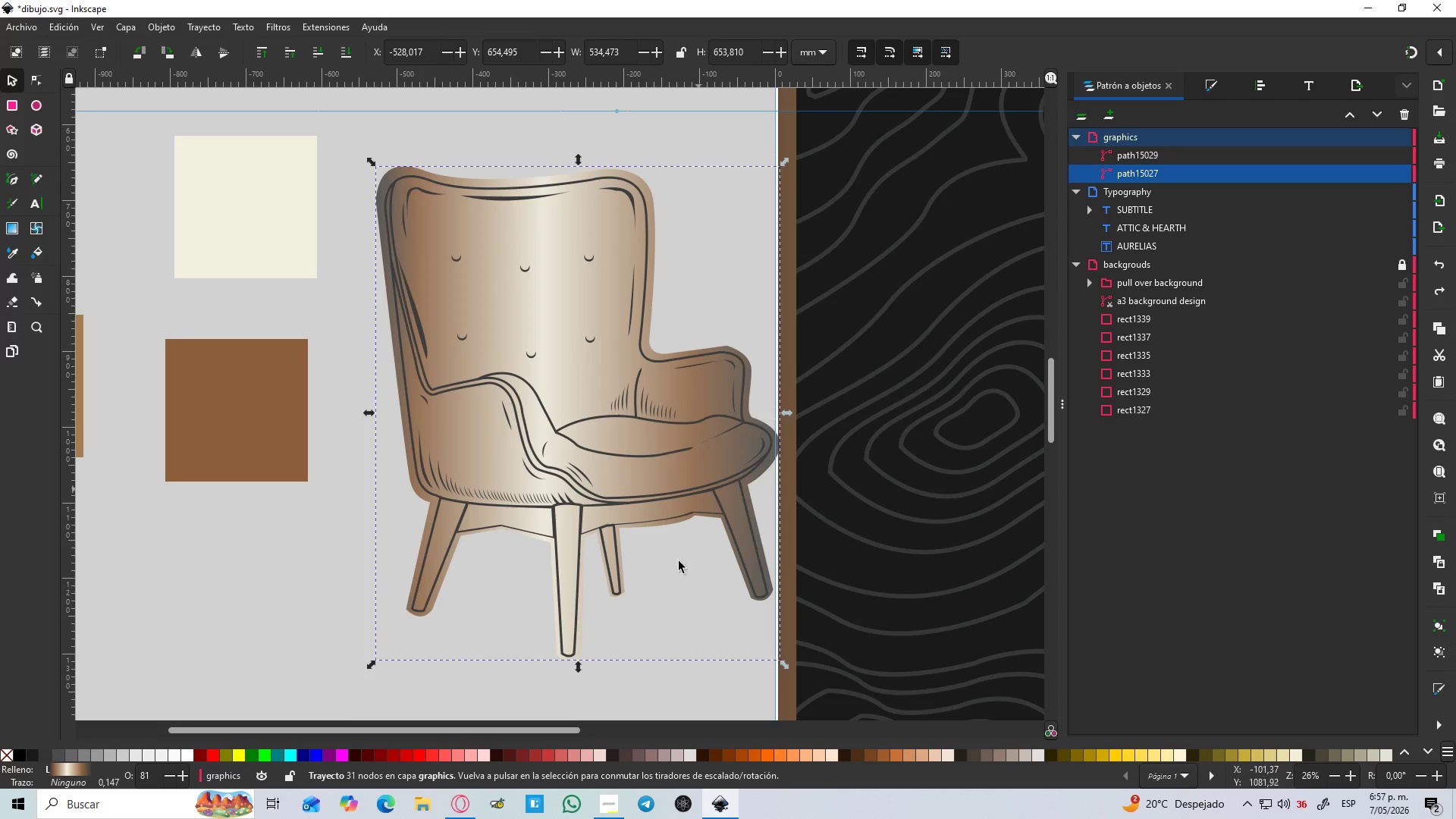 
left_click([646, 644])
 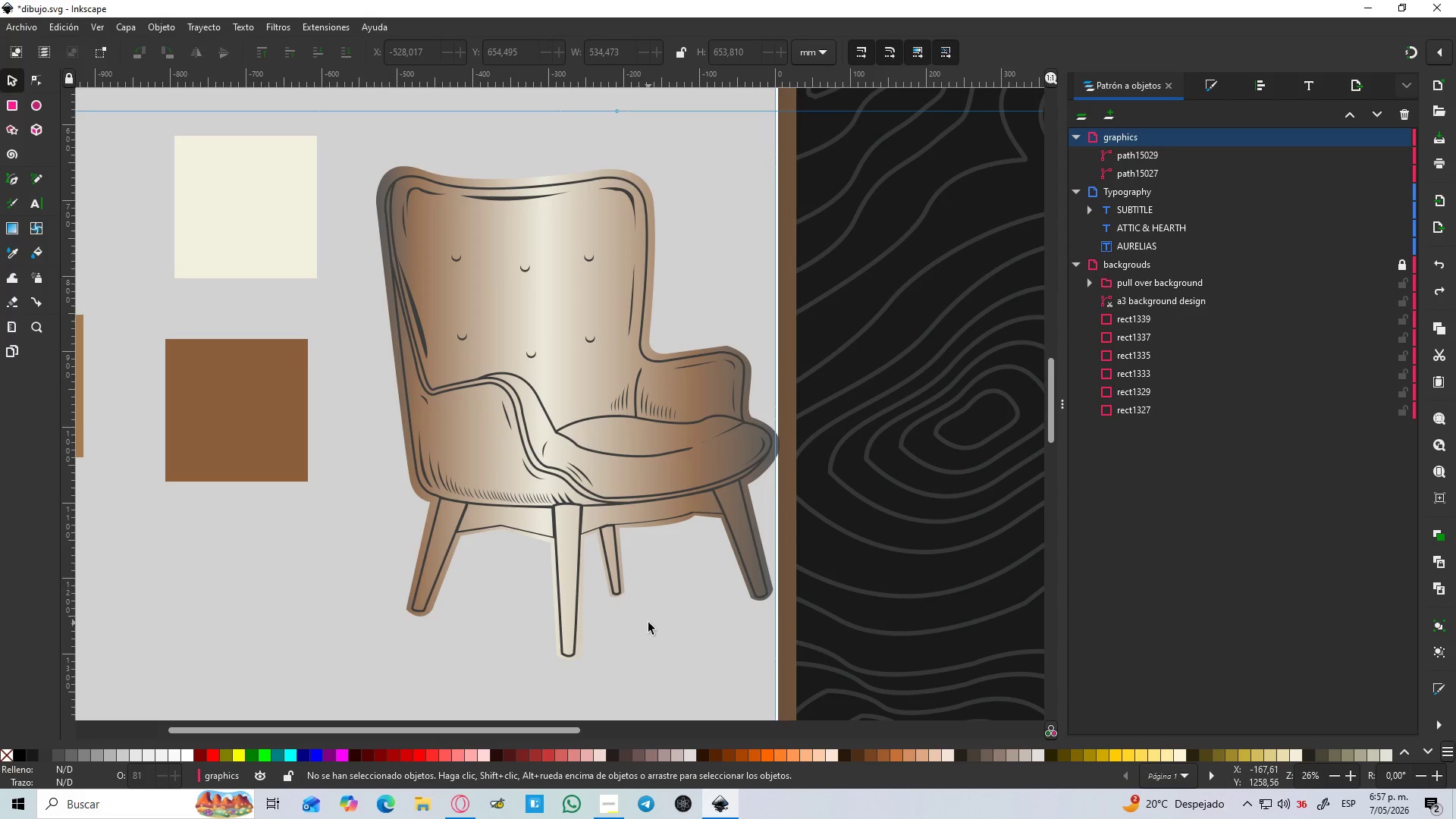 
wait(9.53)
 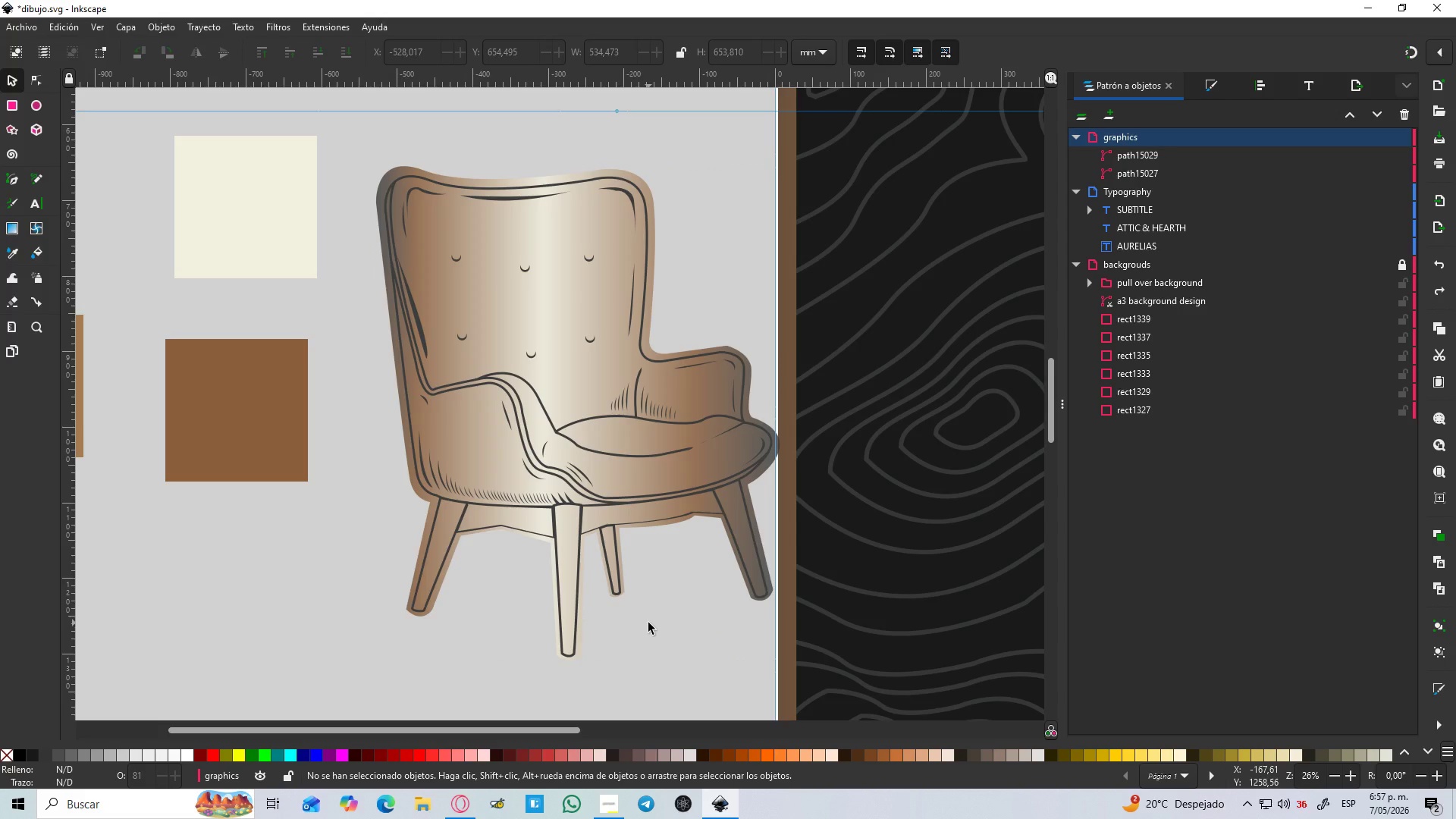 
left_click([724, 281])
 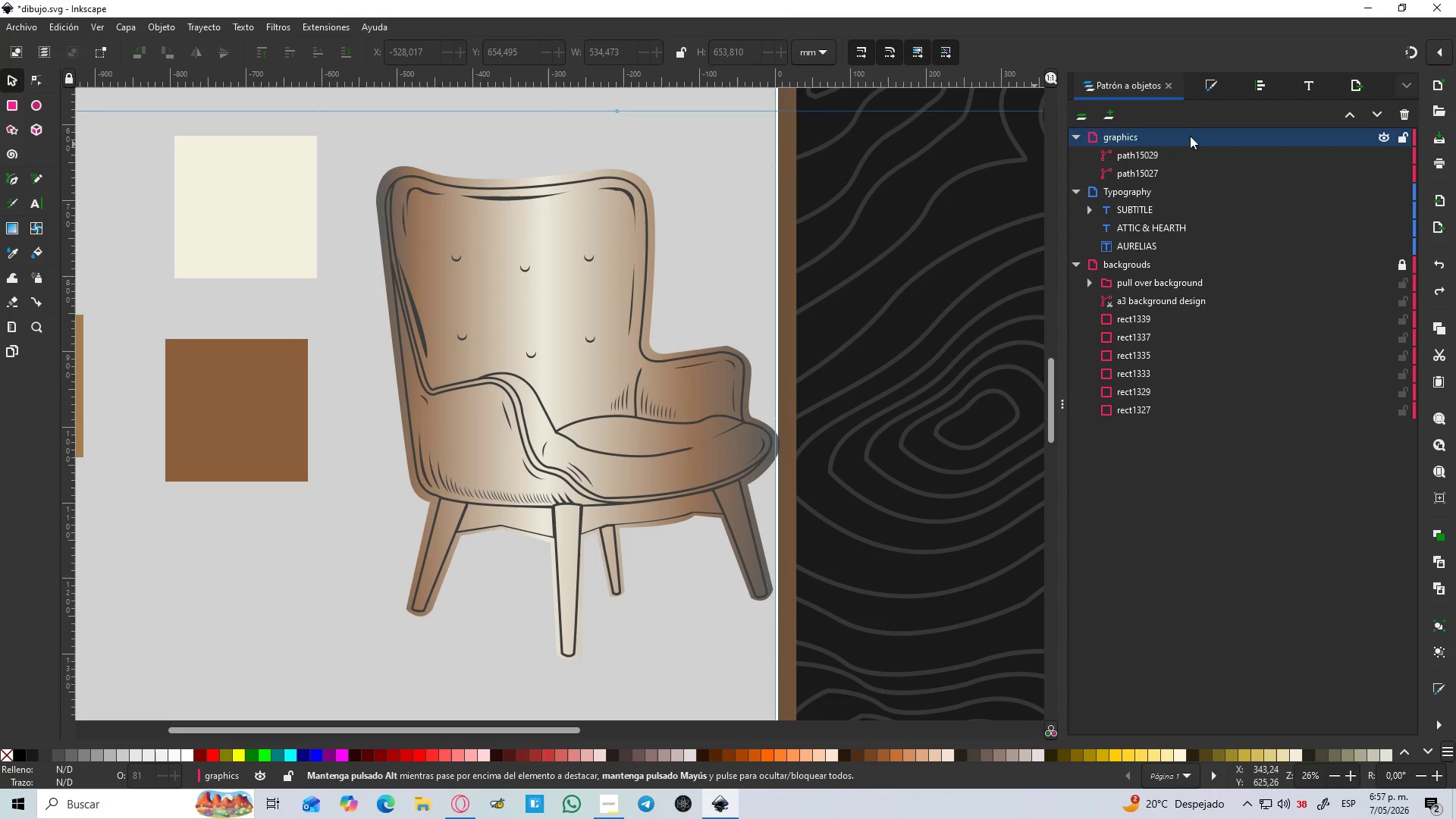 
left_click([1161, 155])
 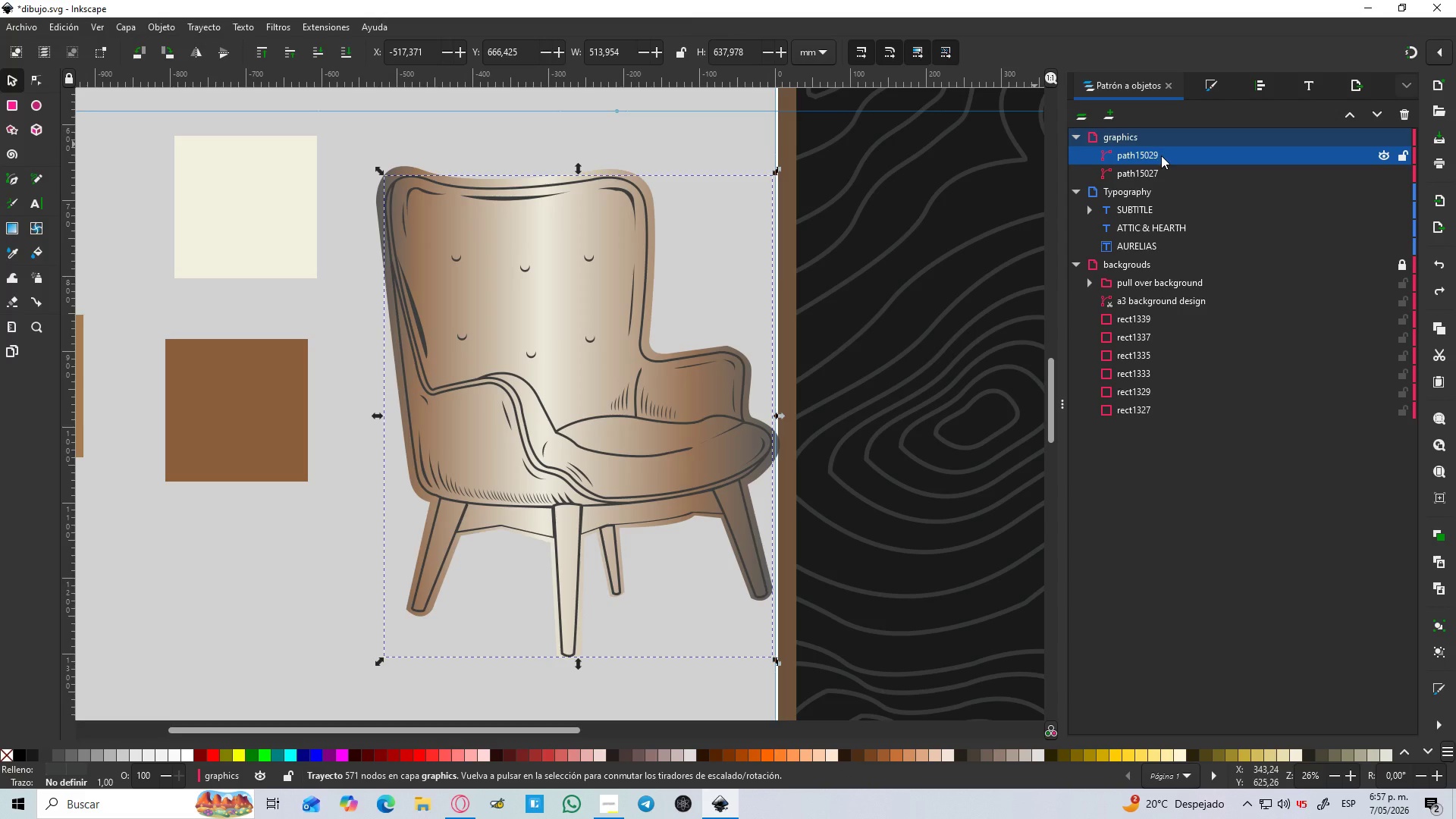 
double_click([1161, 155])
 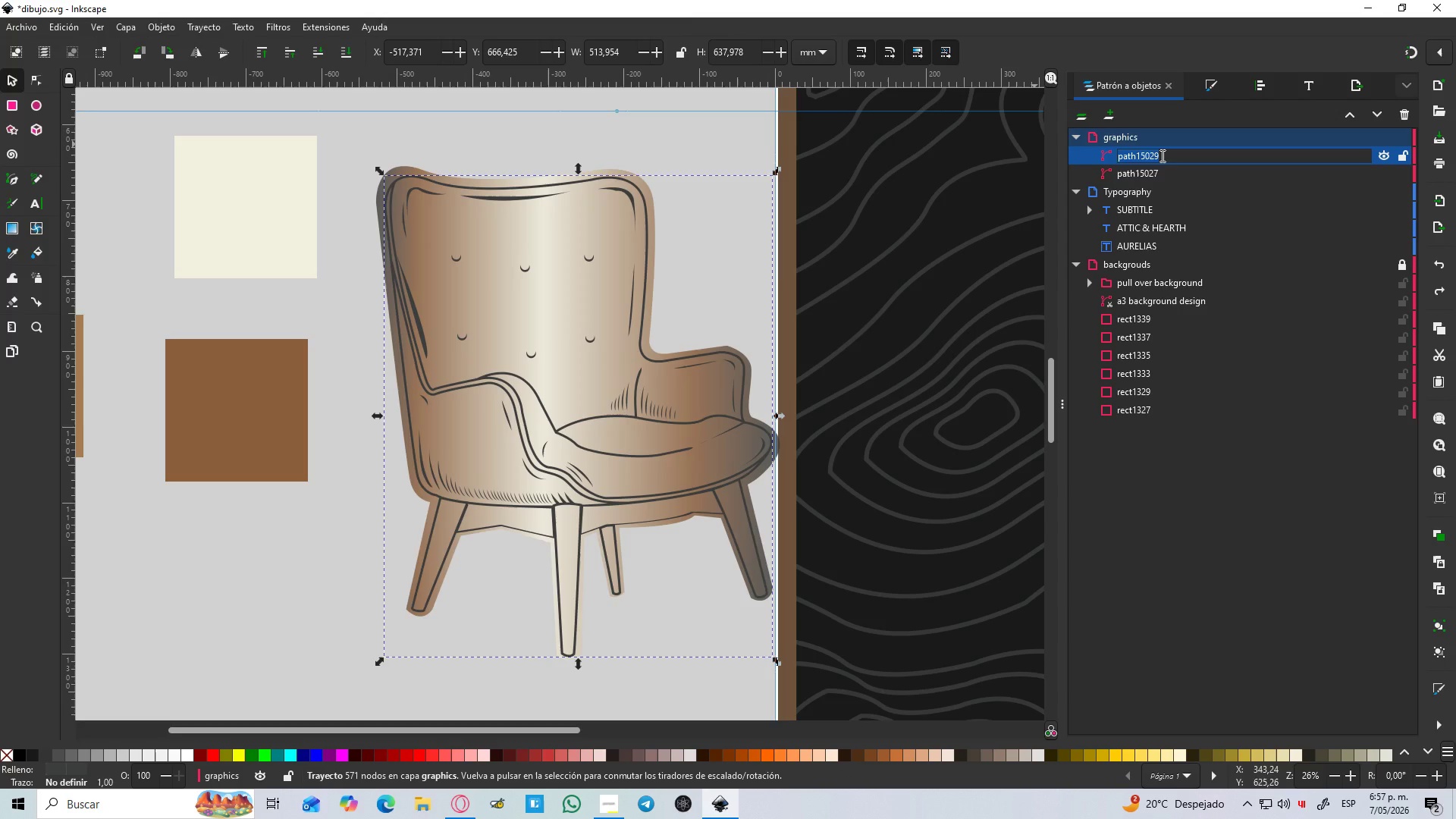 
type(outline)
 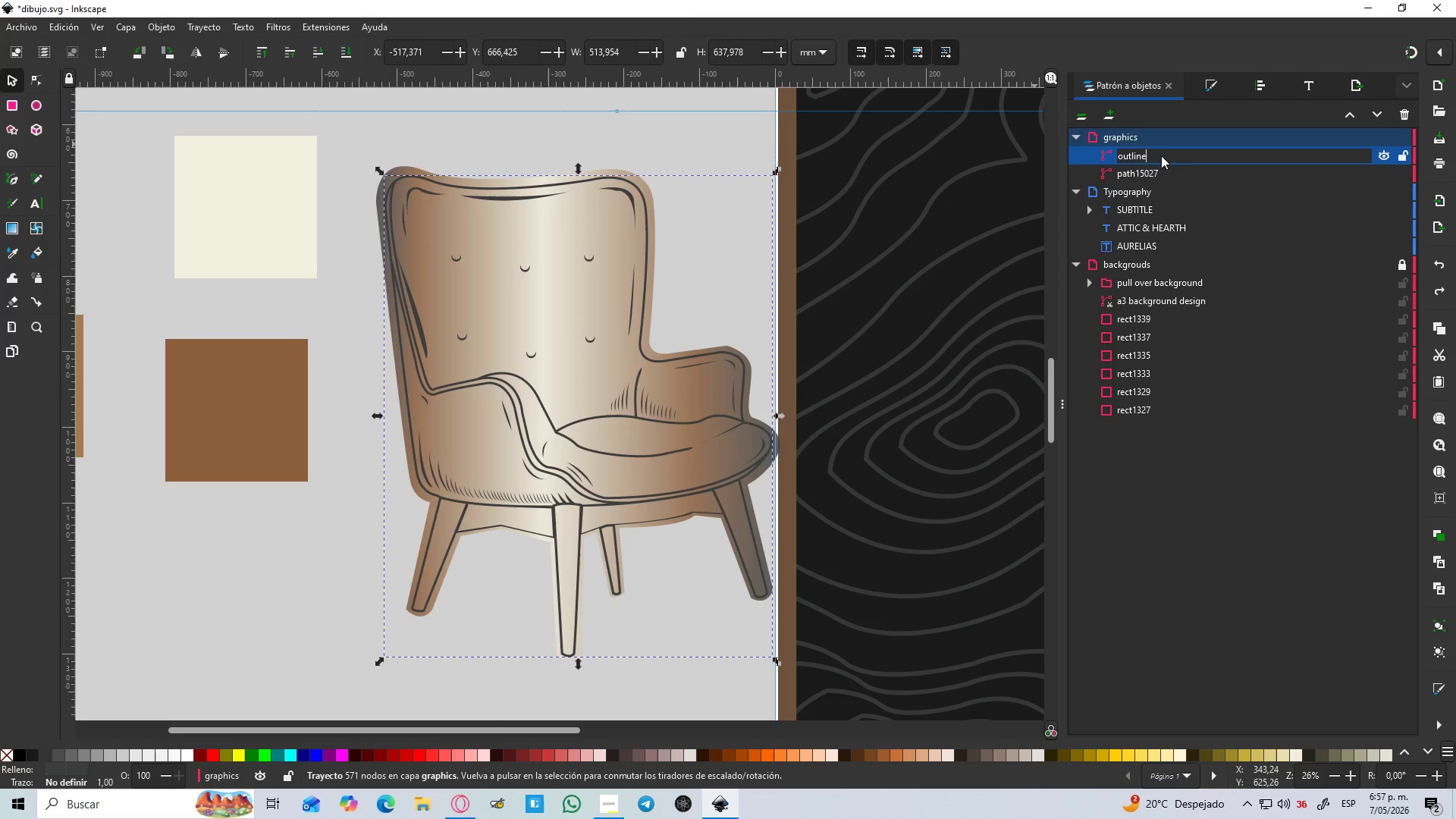 
key(Enter)
 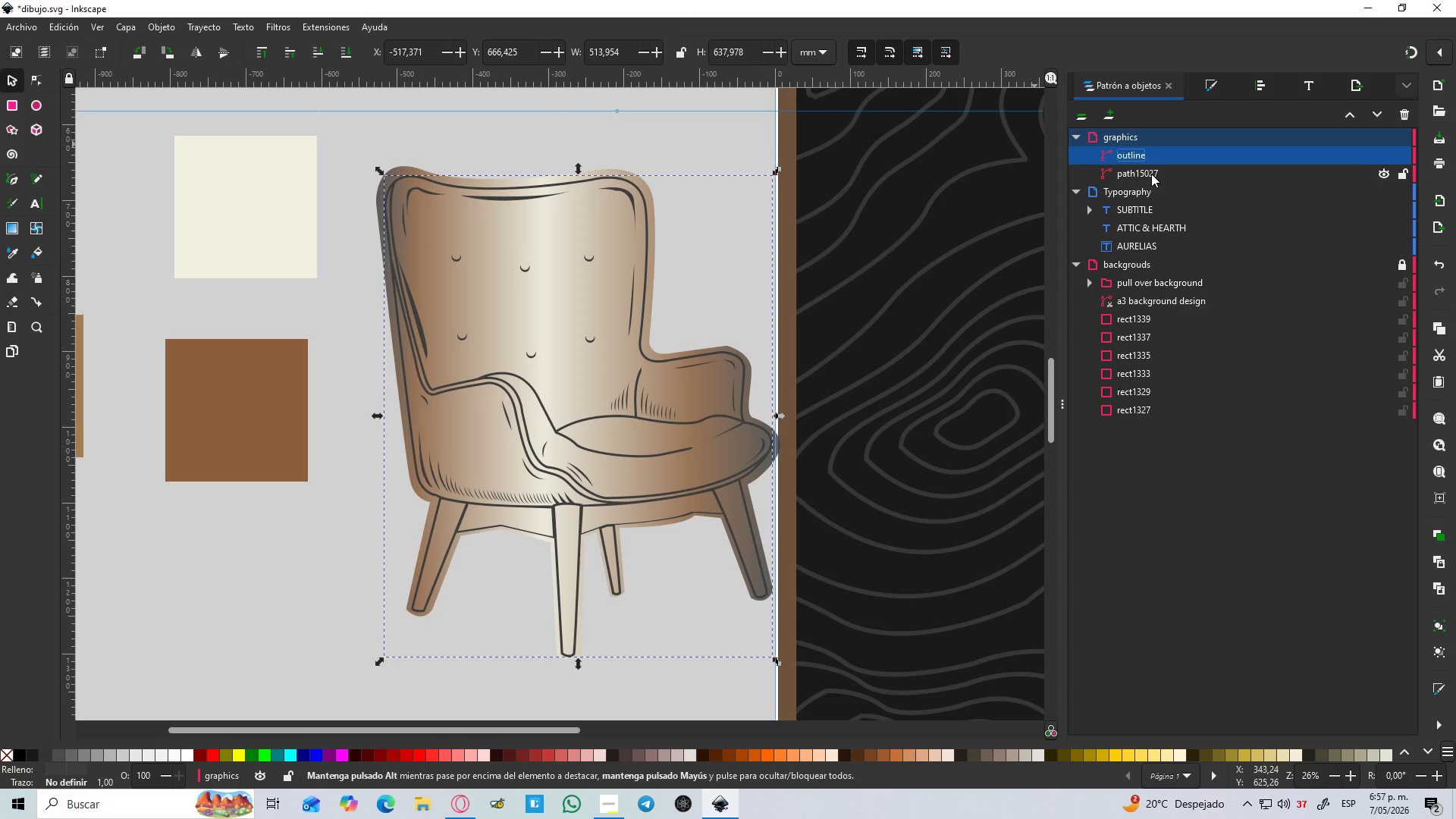 
left_click([1151, 174])
 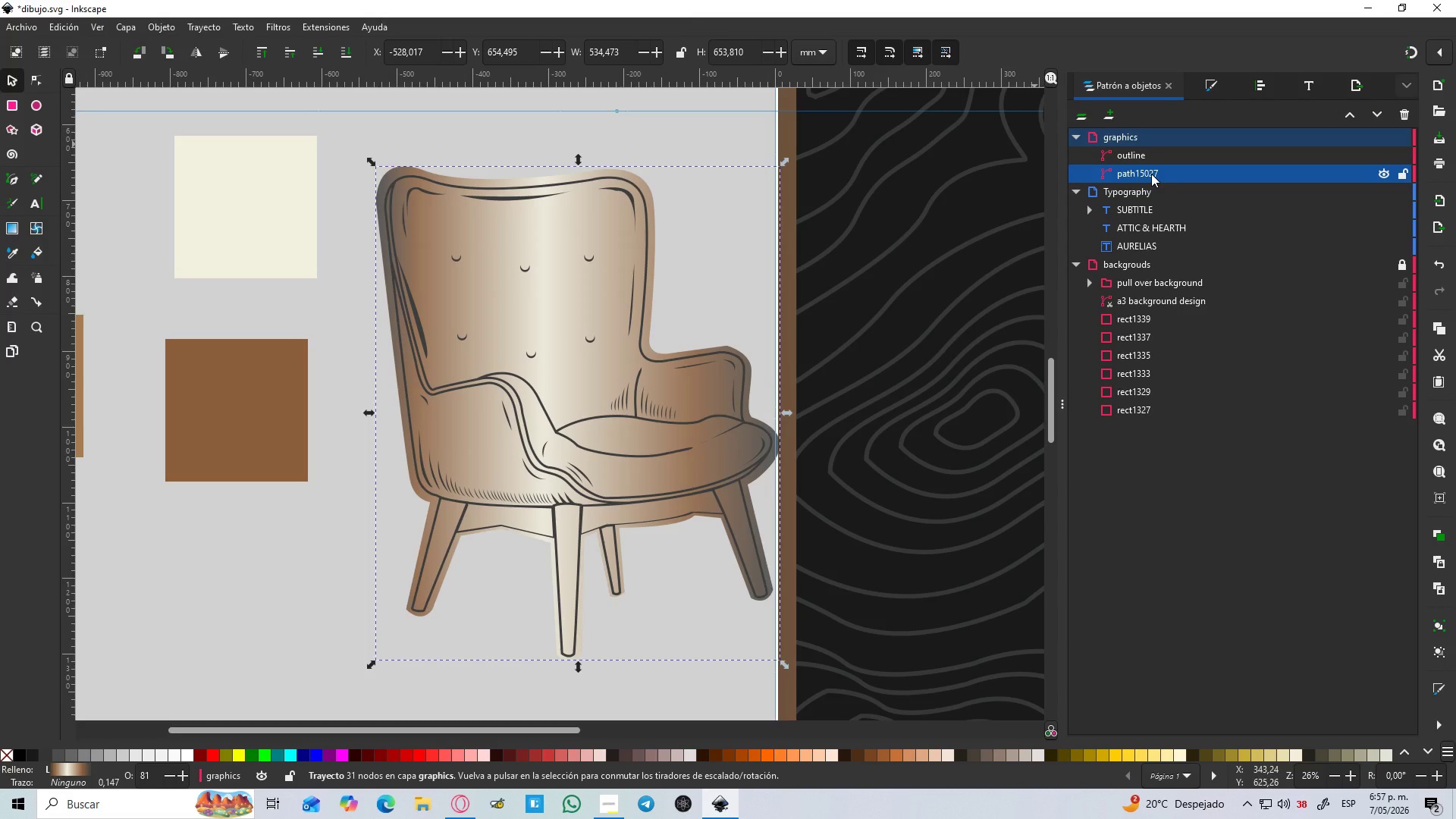 
double_click([1151, 174])
 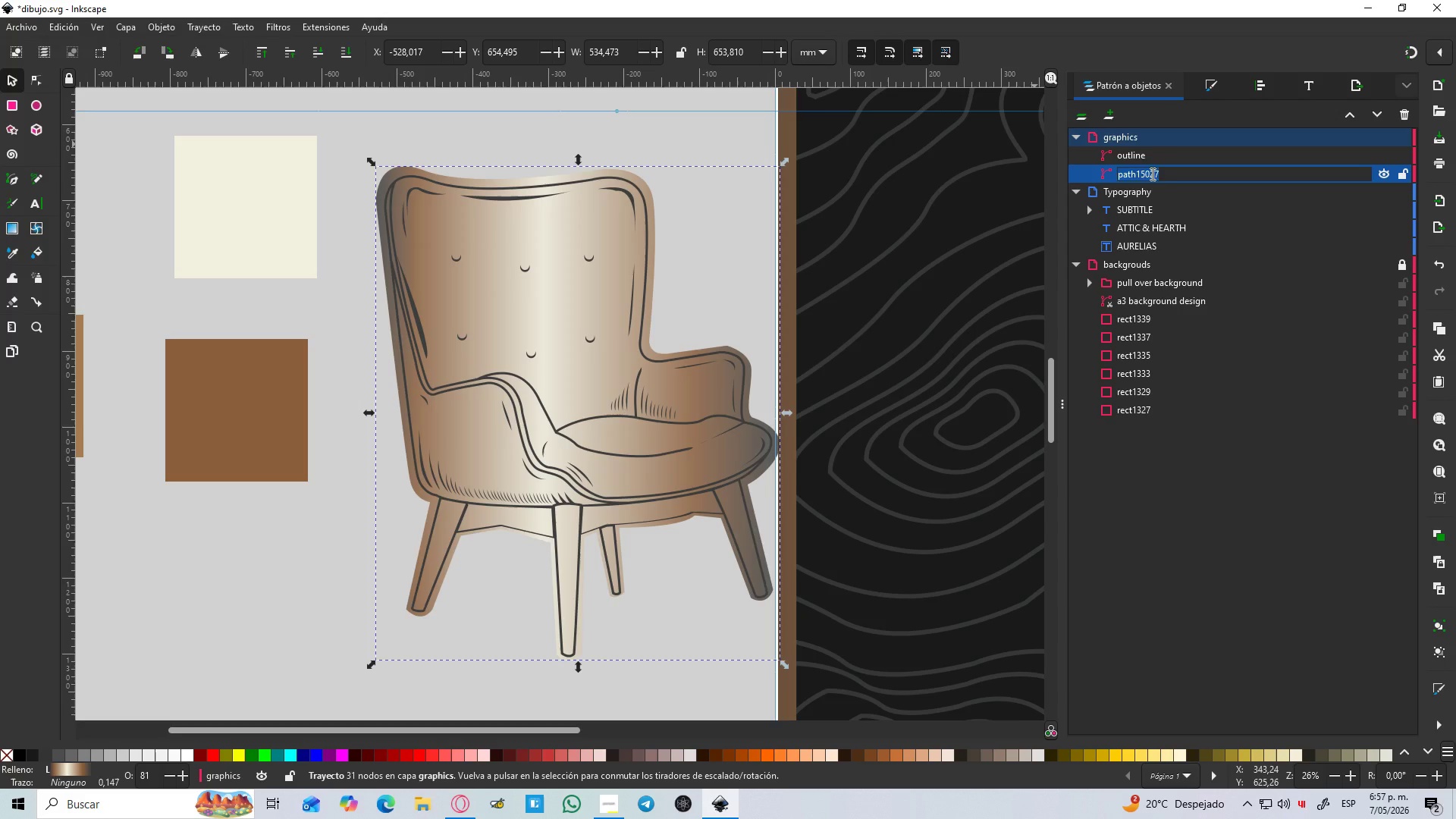 
type(shy)
key(Backspace)
key(Backspace)
key(Backspace)
key(Backspace)
 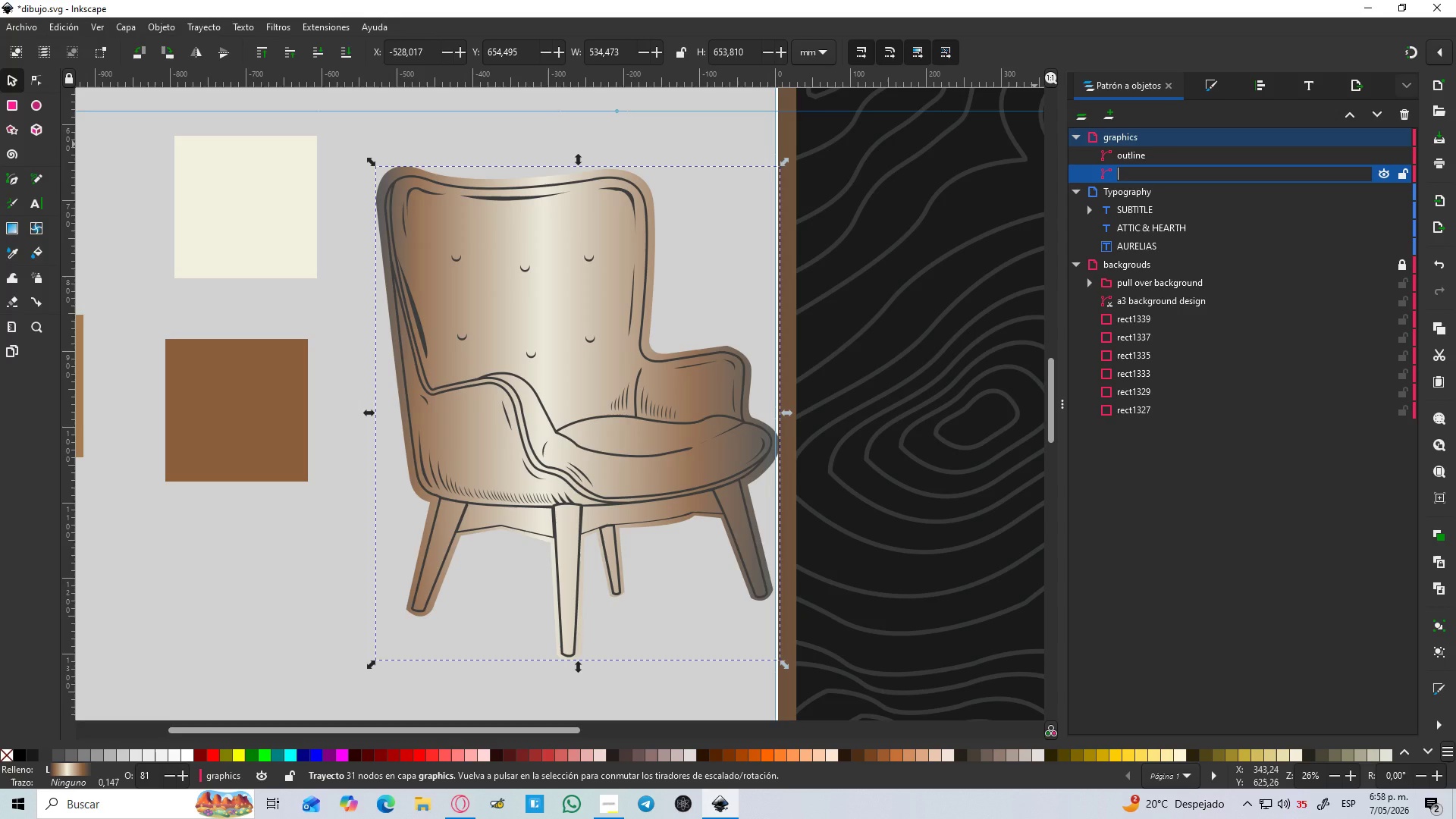 
wait(24.81)
 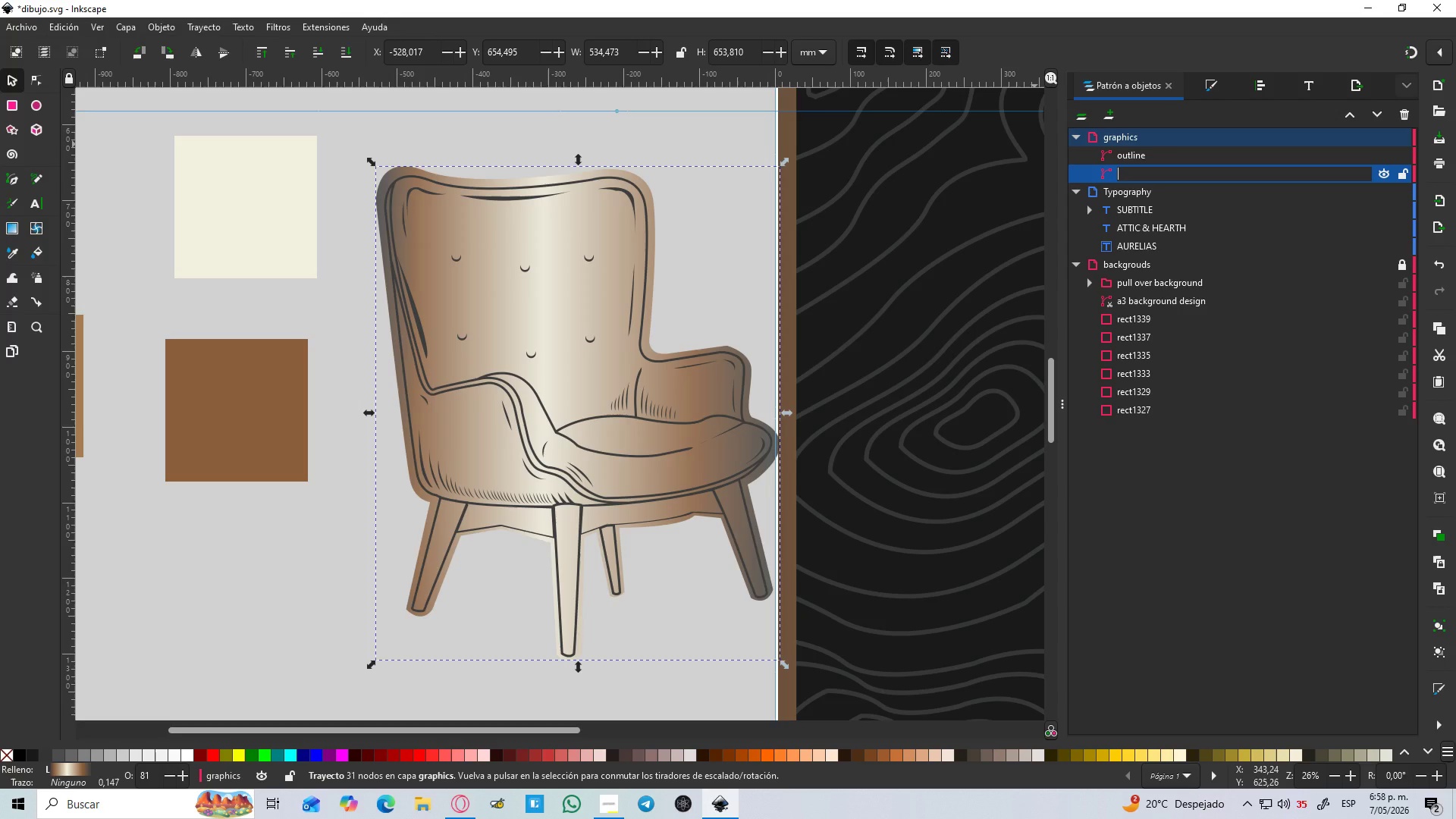 
type(edge)
 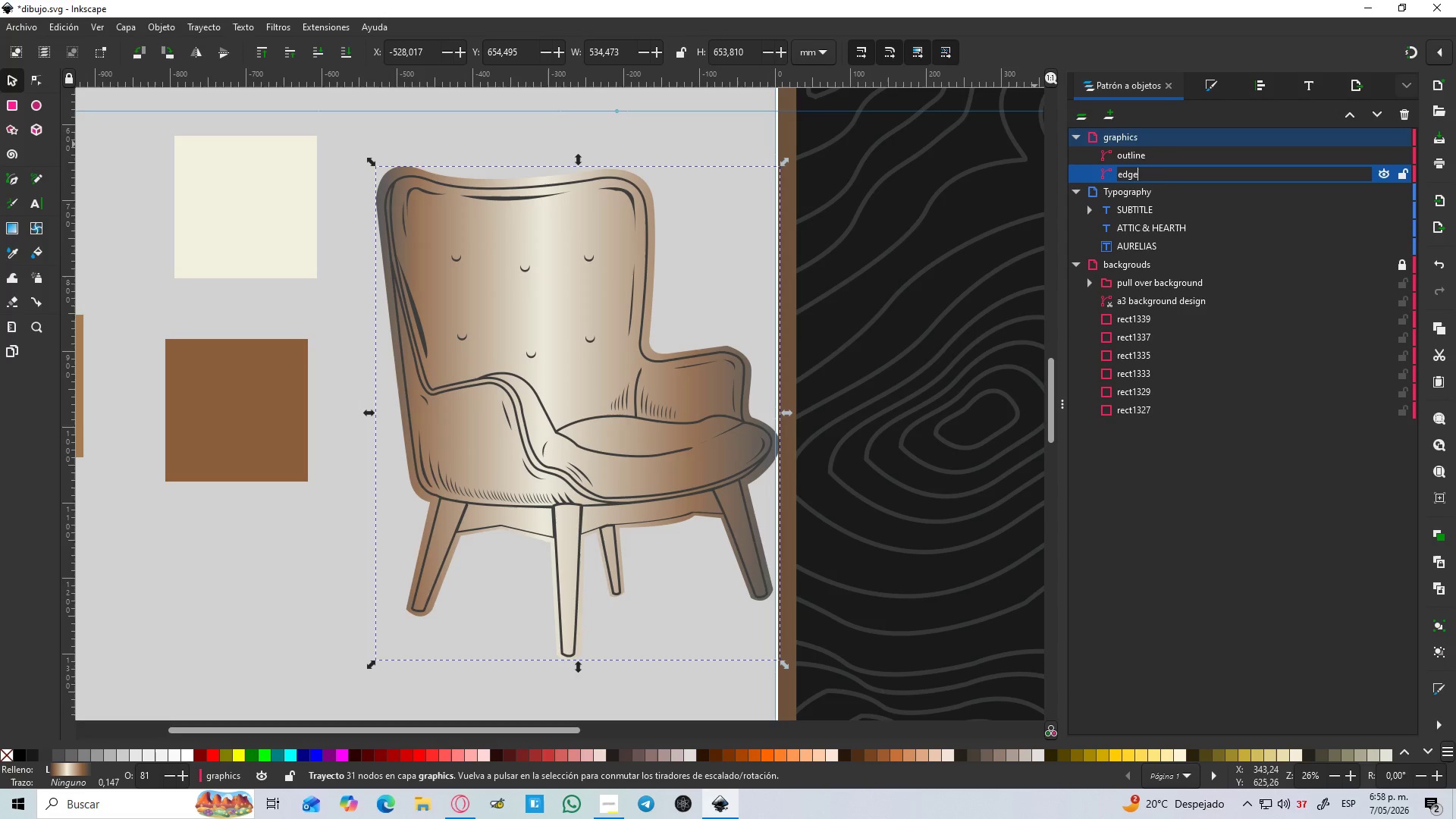 
key(Enter)
 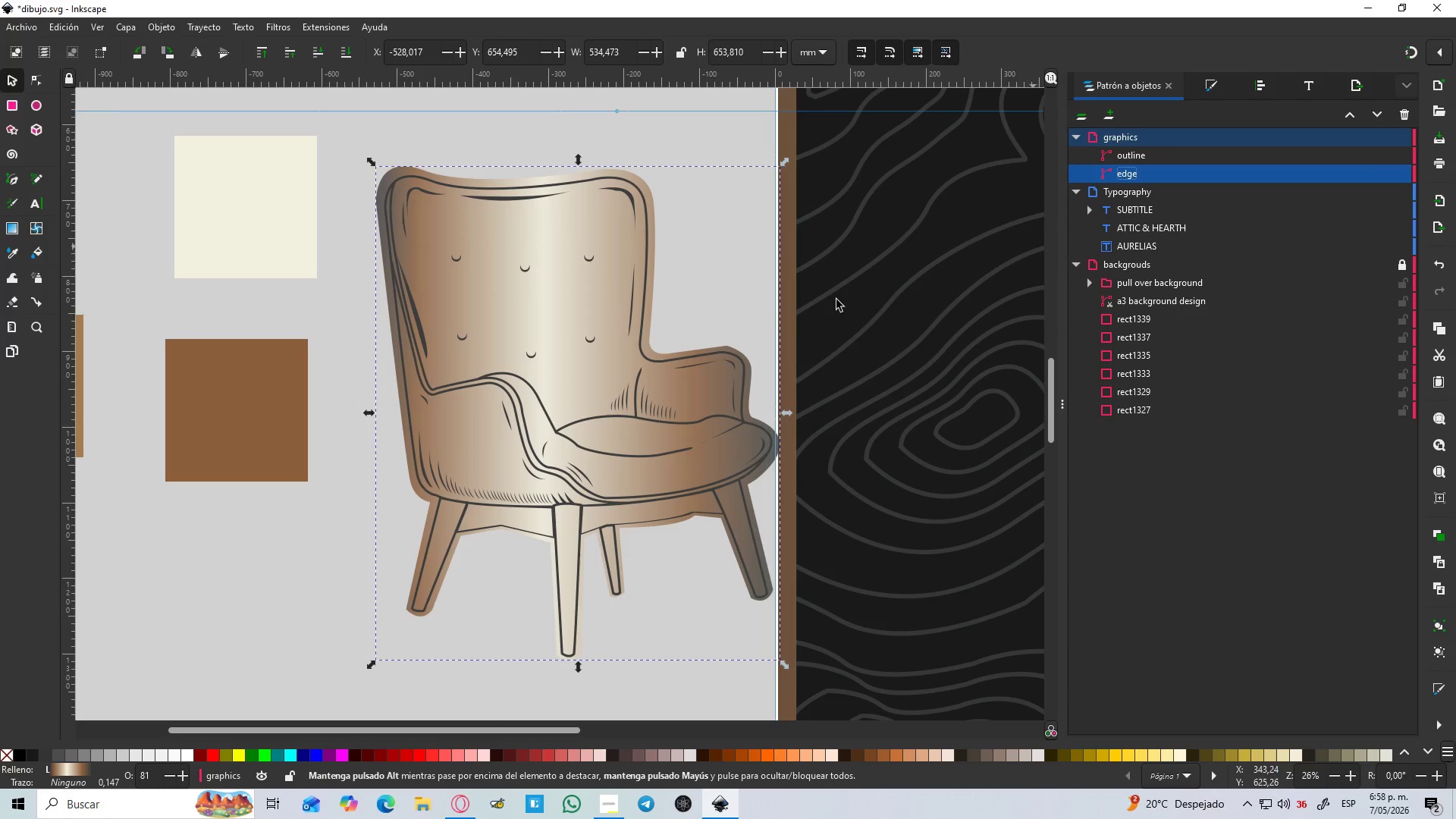 
left_click([748, 287])
 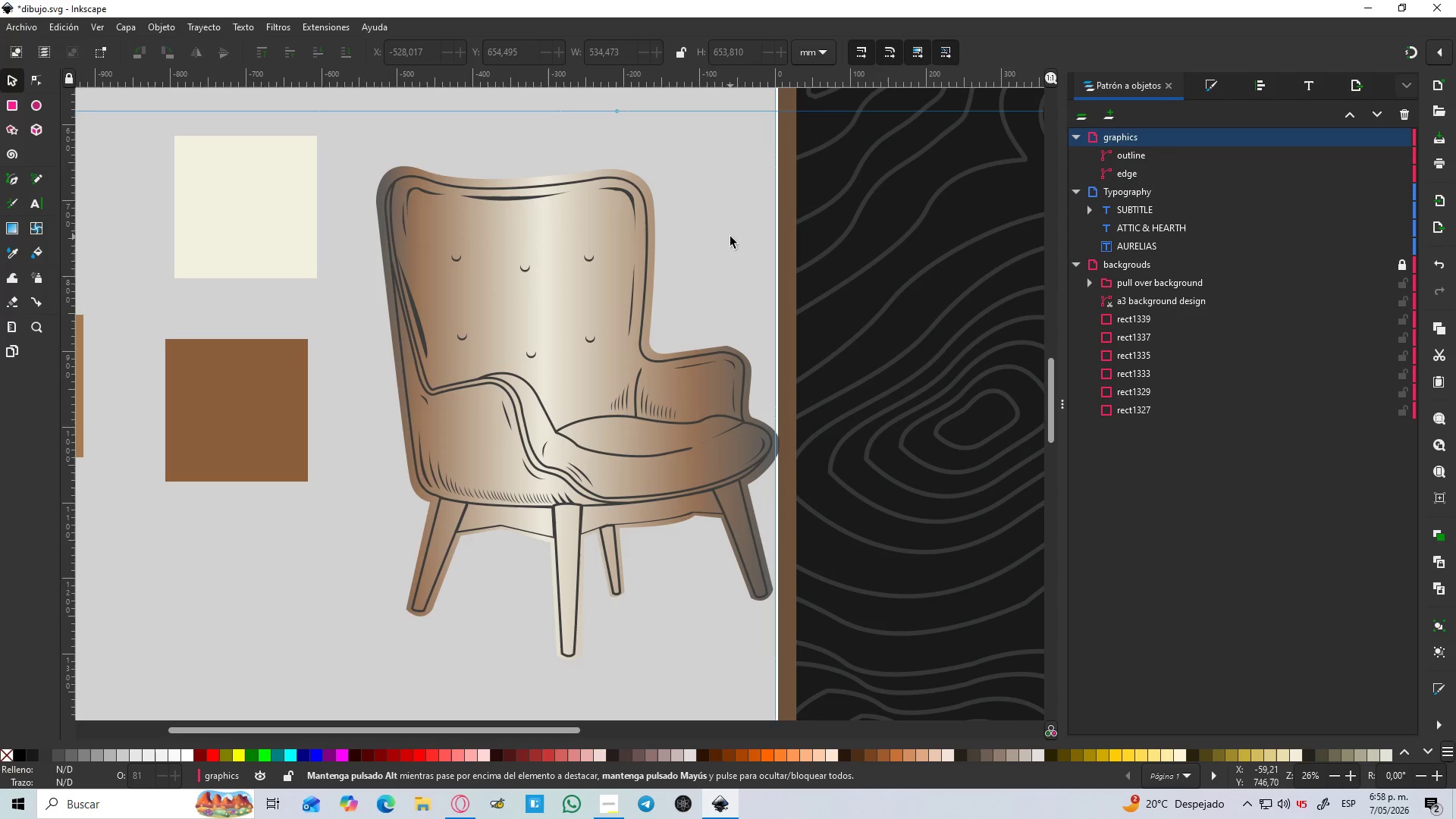 
hold_key(key=ControlLeft, duration=1.5)
scroll: coordinate [426, 309], scroll_direction: up, amount: 2.0
 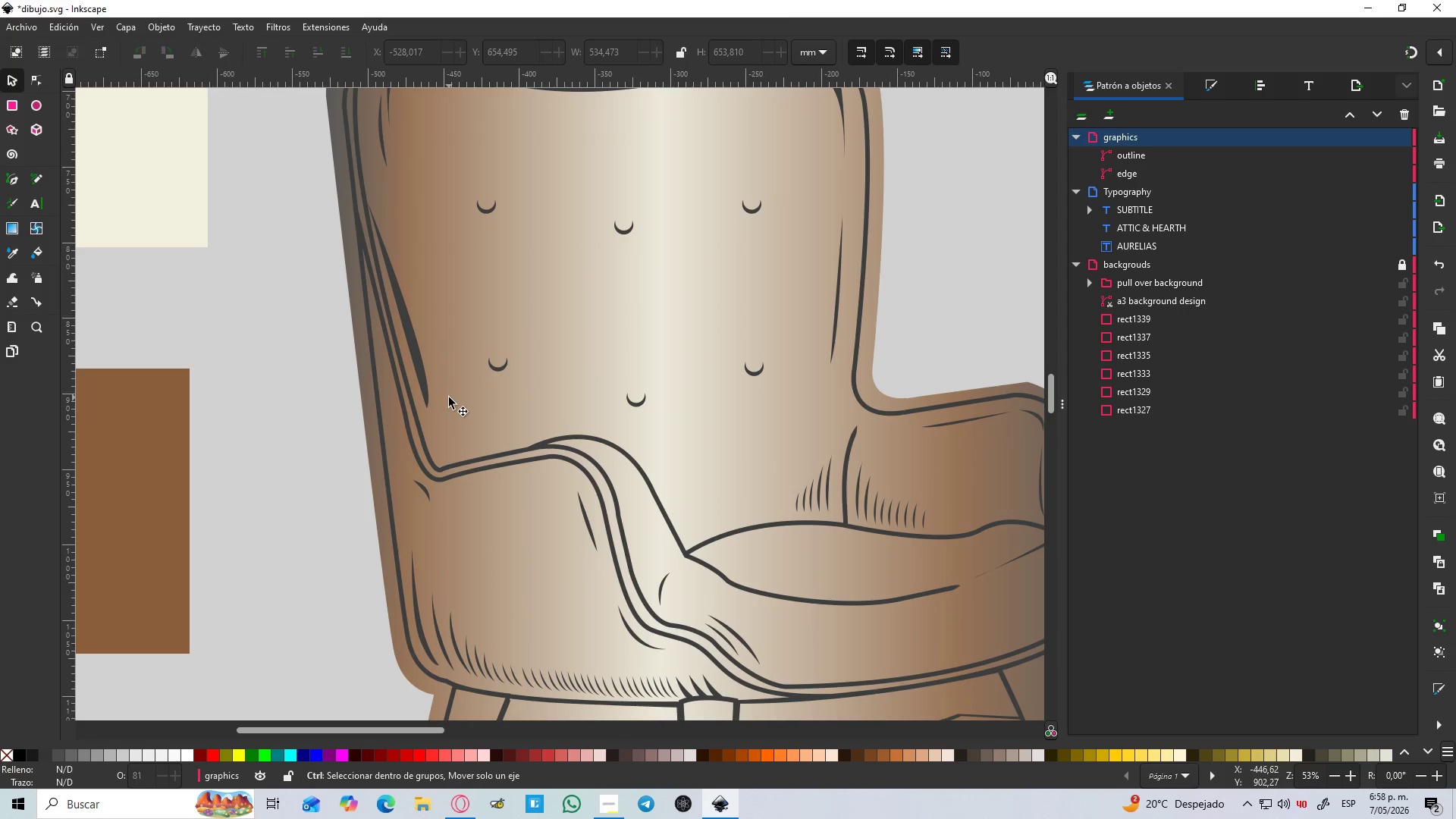 
key(Control+ControlLeft)
 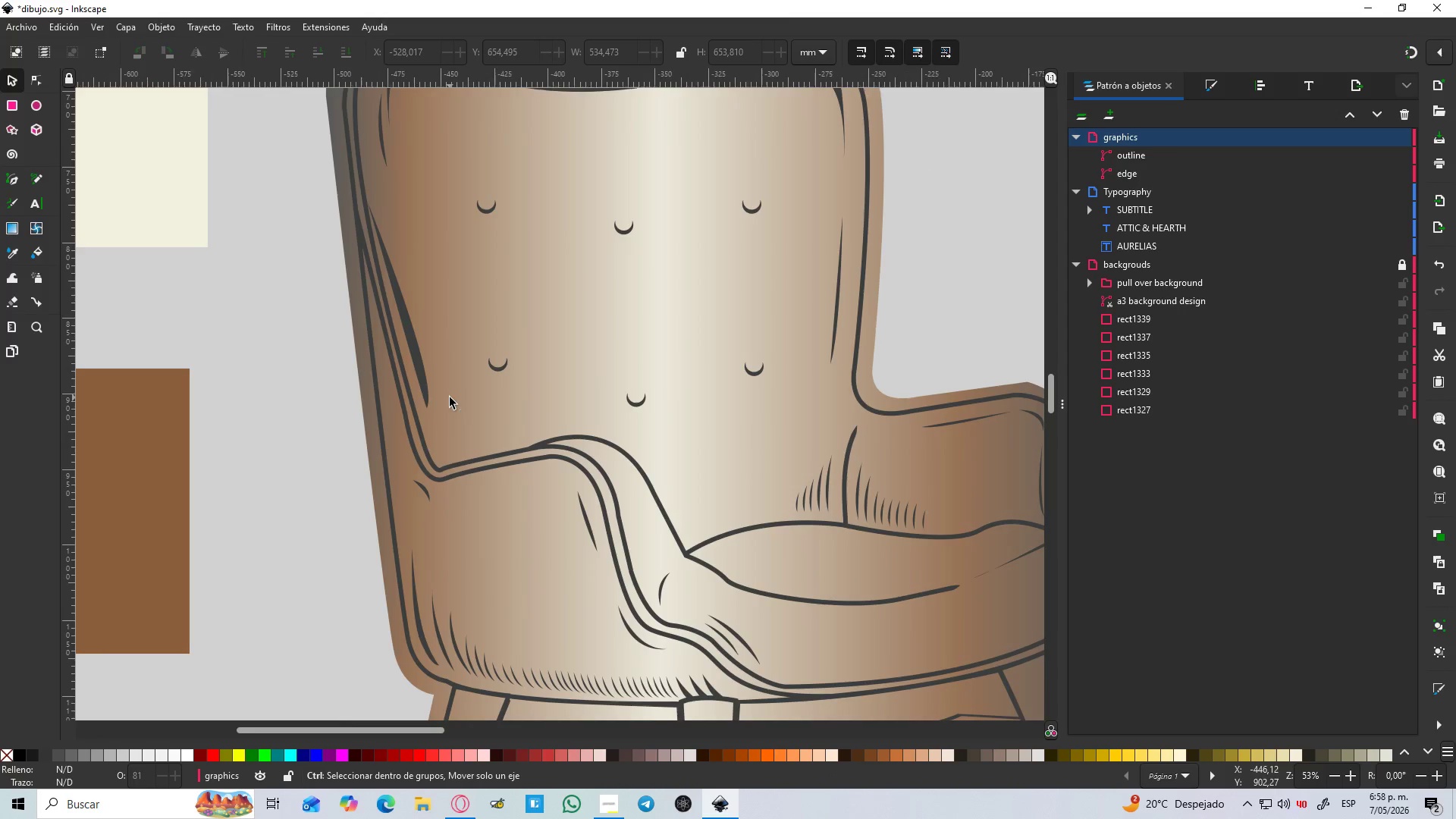 
key(Control+ControlLeft)
 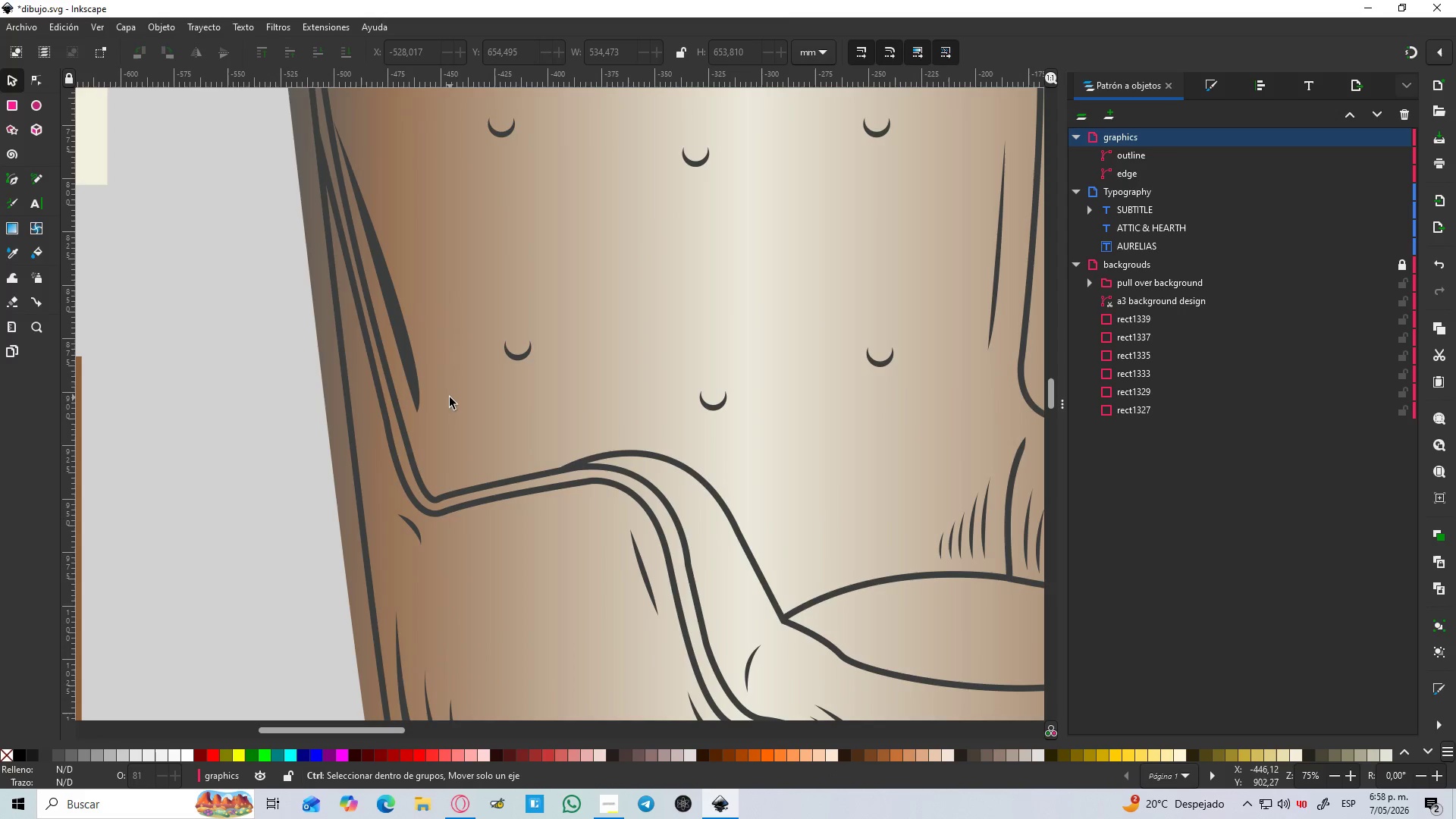 
key(Control+ControlLeft)
 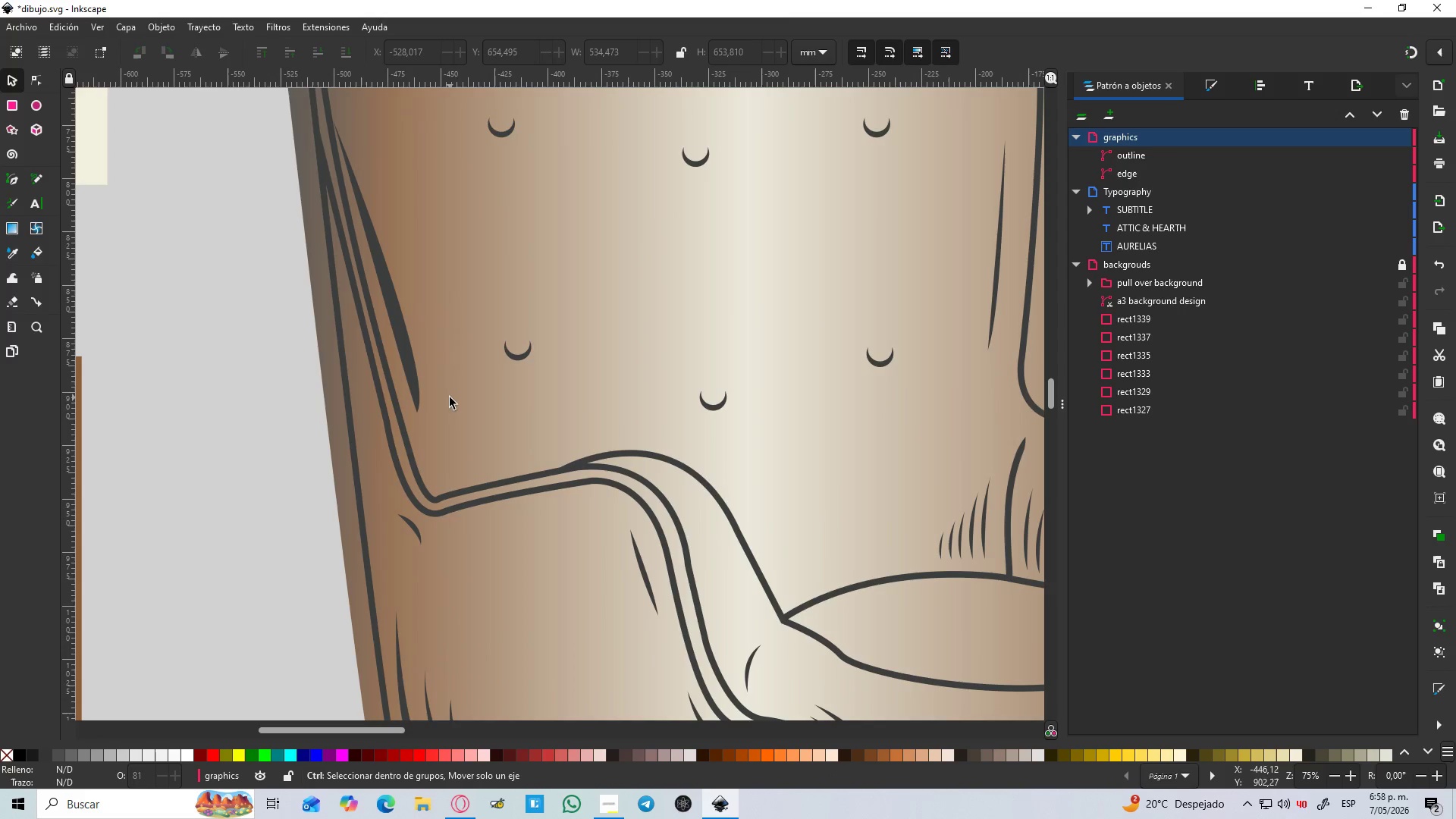 
key(Control+ControlLeft)
 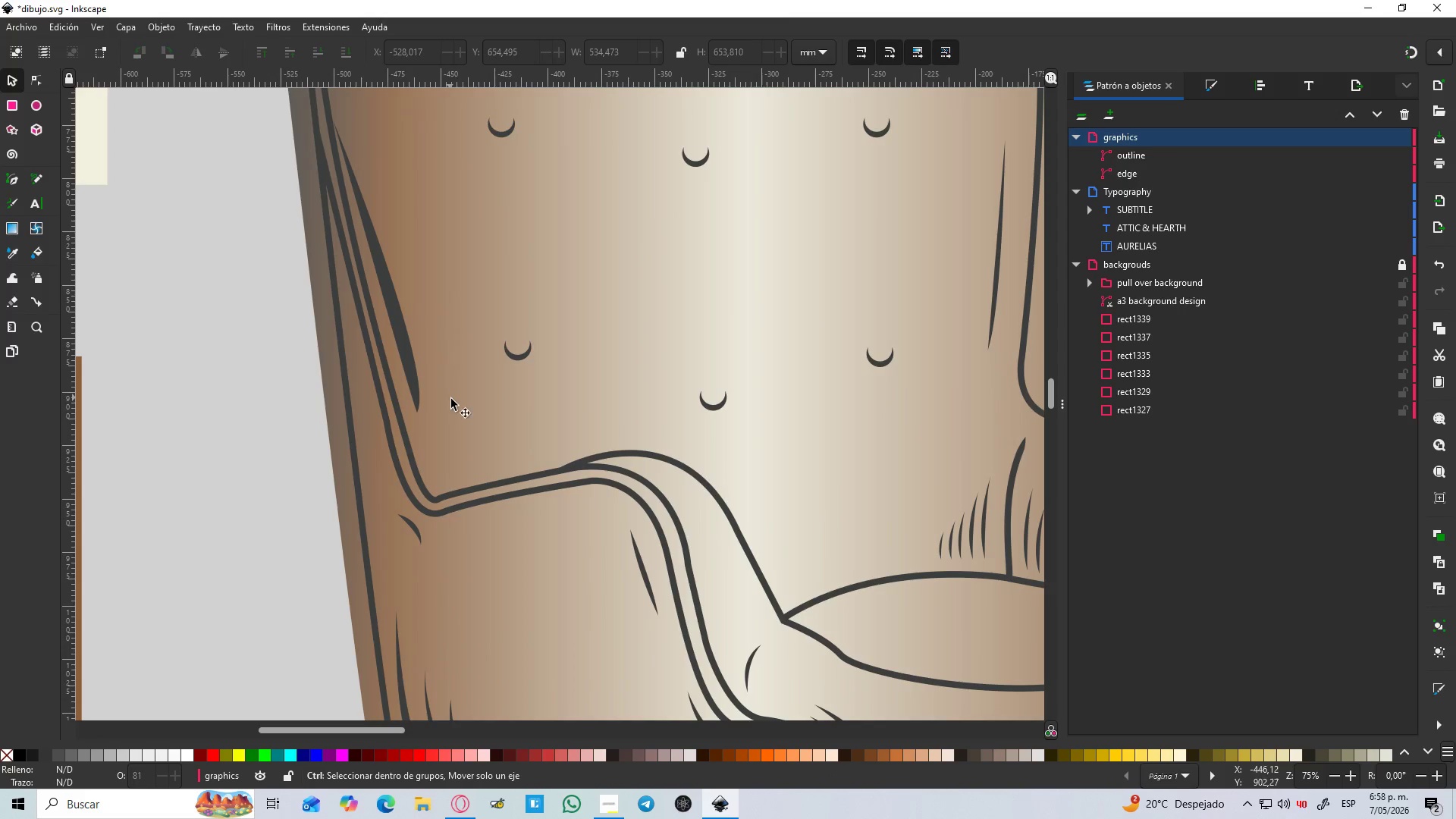 
key(Control+ControlLeft)
 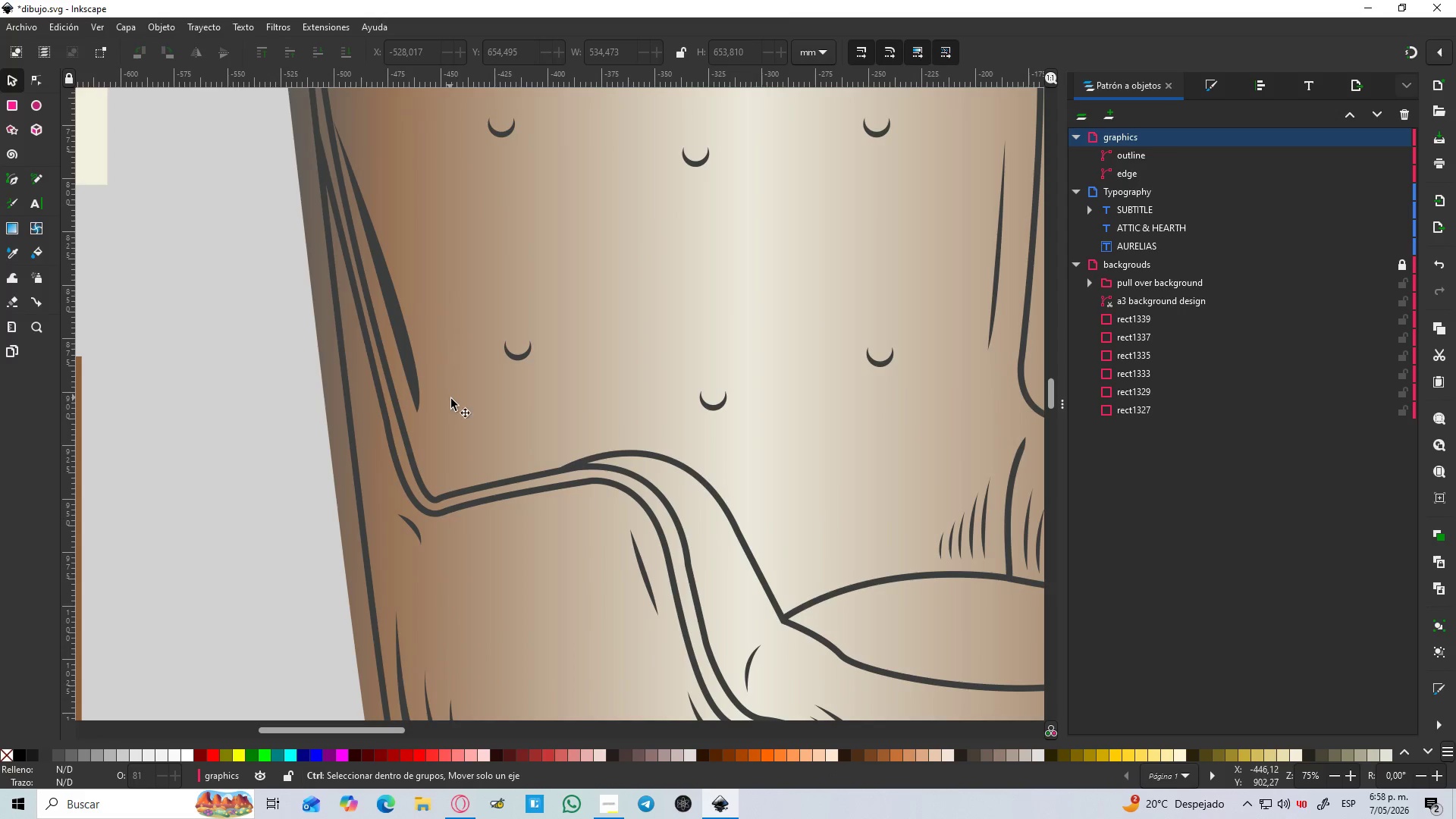 
key(Control+ControlLeft)
 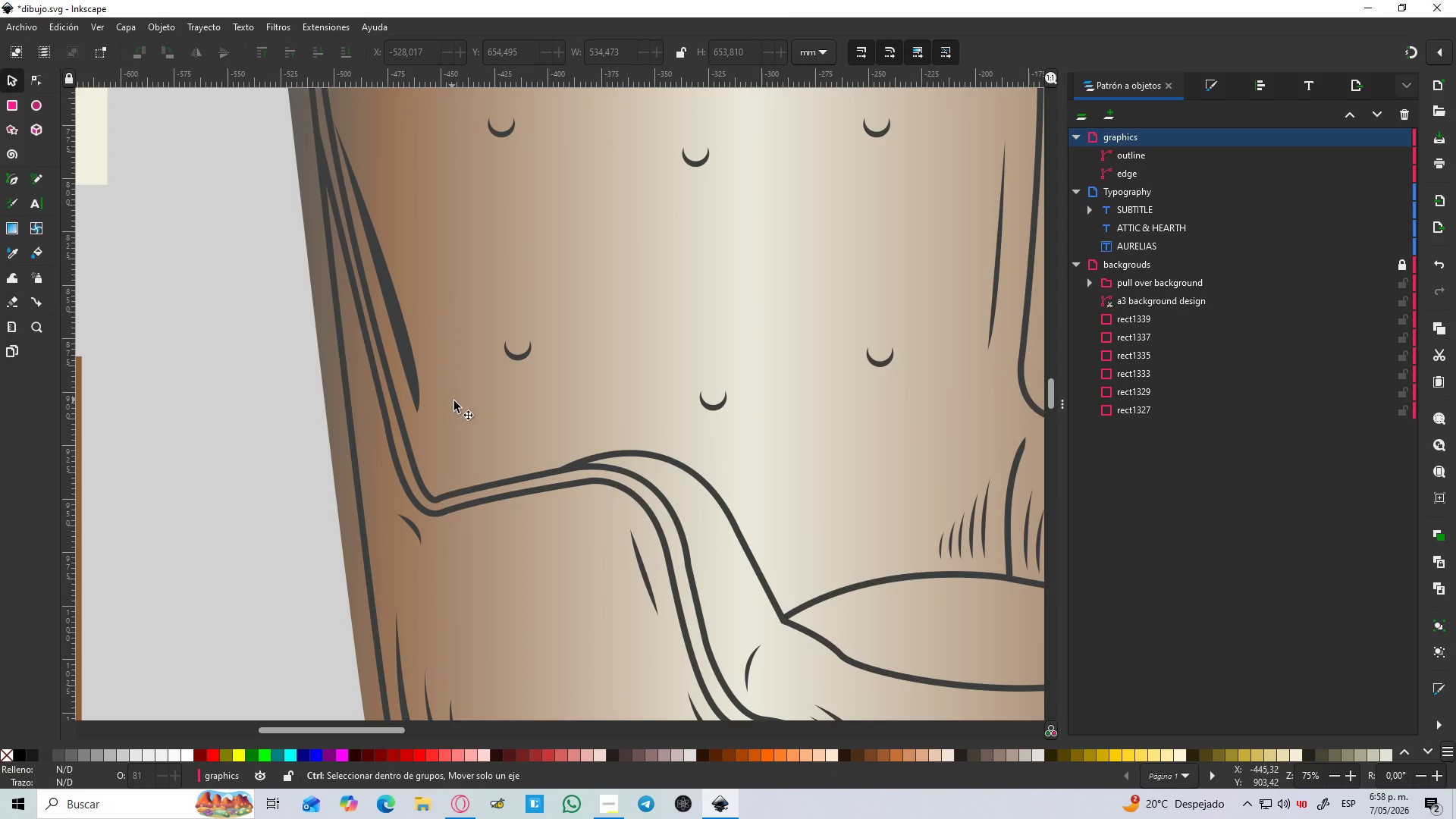 
key(Control+ControlLeft)
 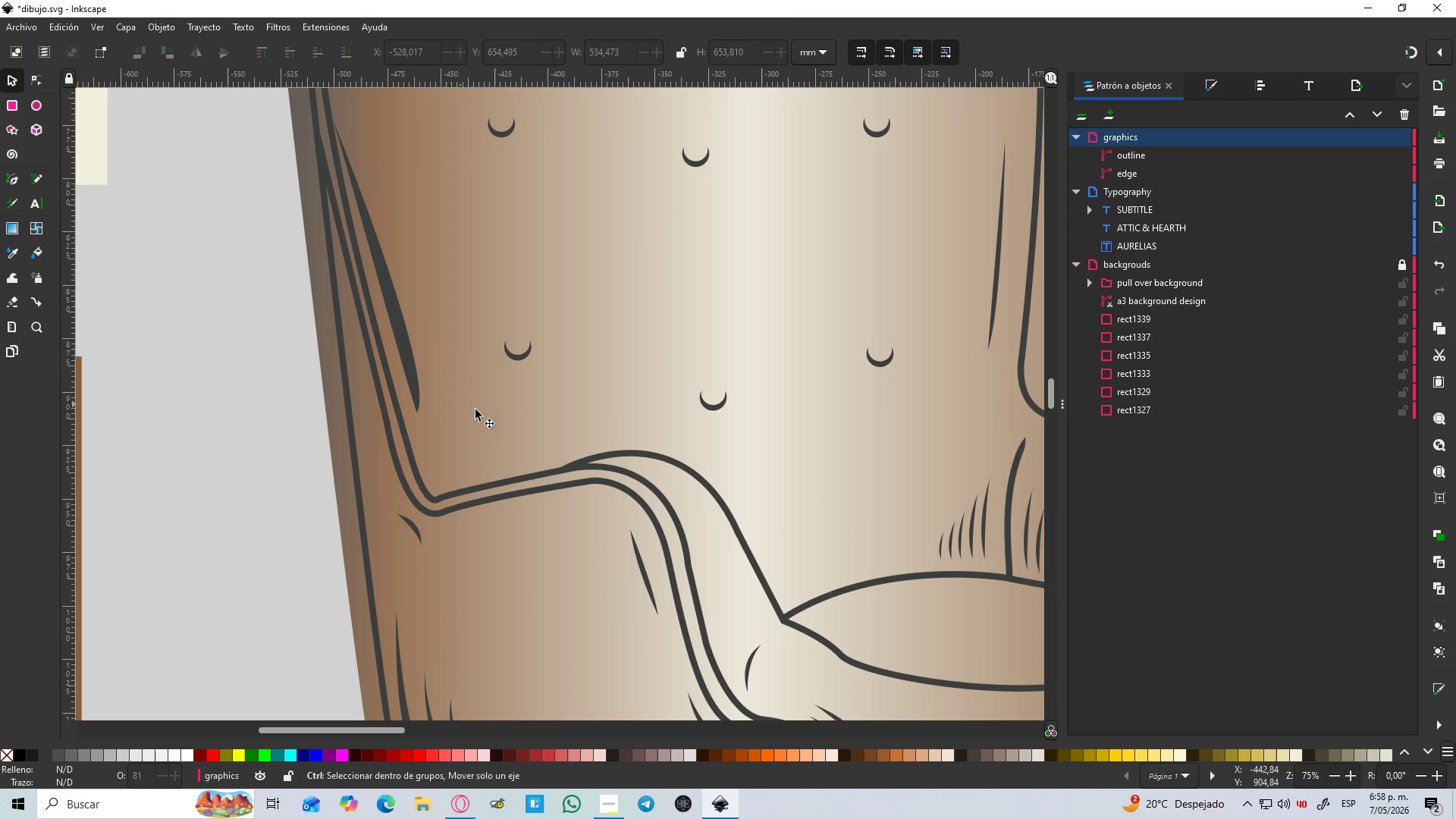 
hold_key(key=ControlLeft, duration=8.23)
 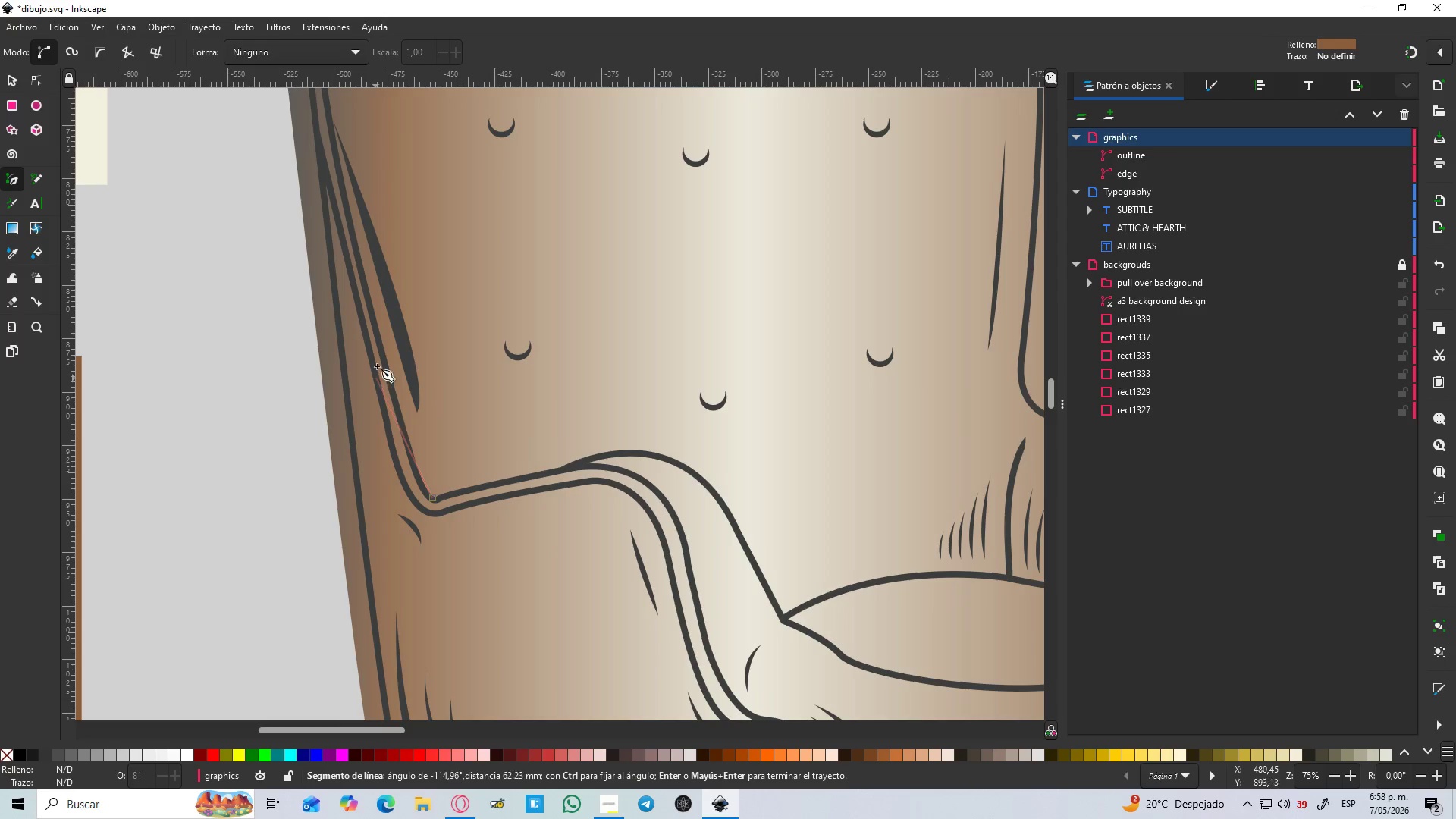 
scroll: coordinate [450, 397], scroll_direction: up, amount: 1.0
 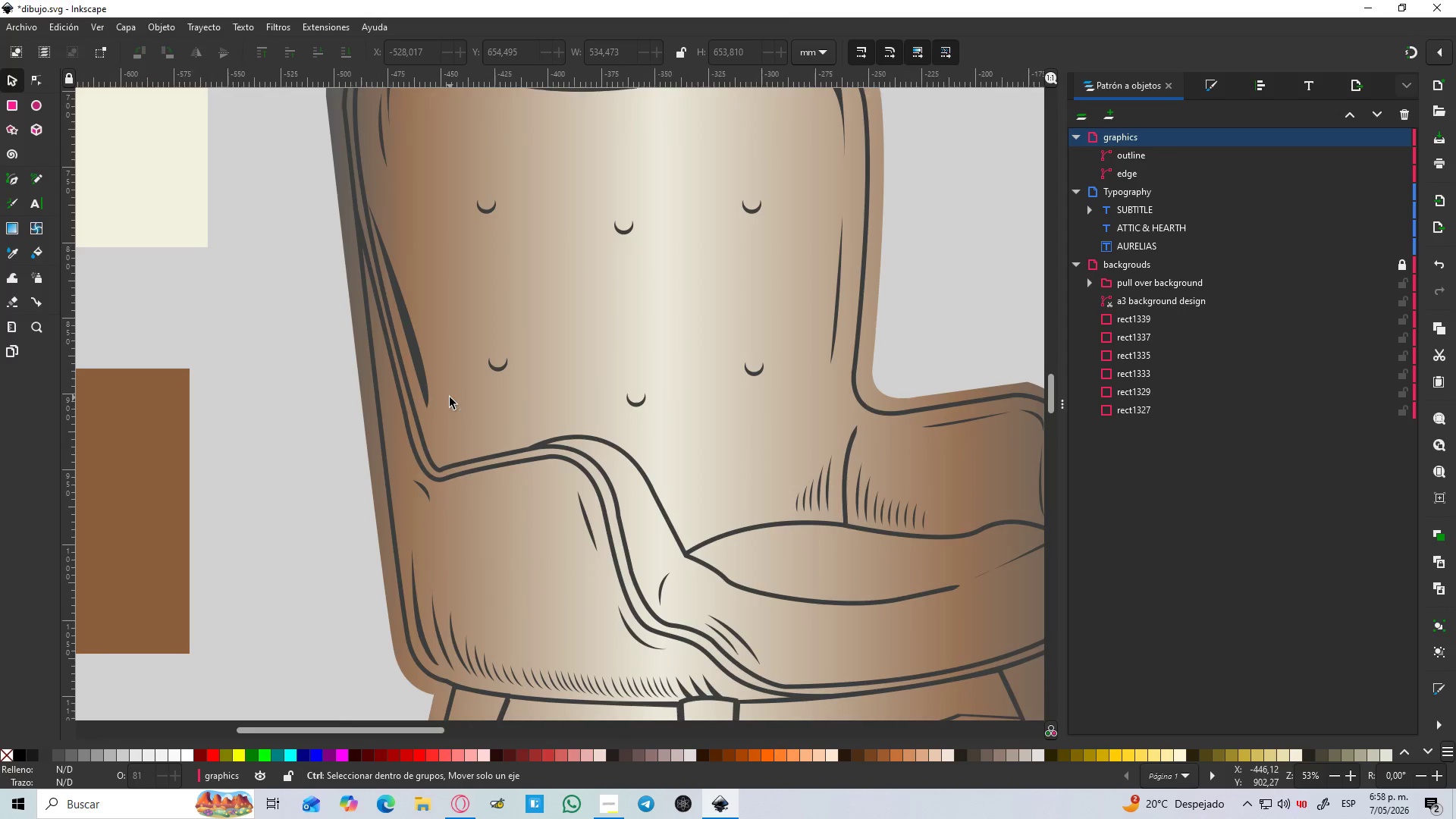 
key(B)
 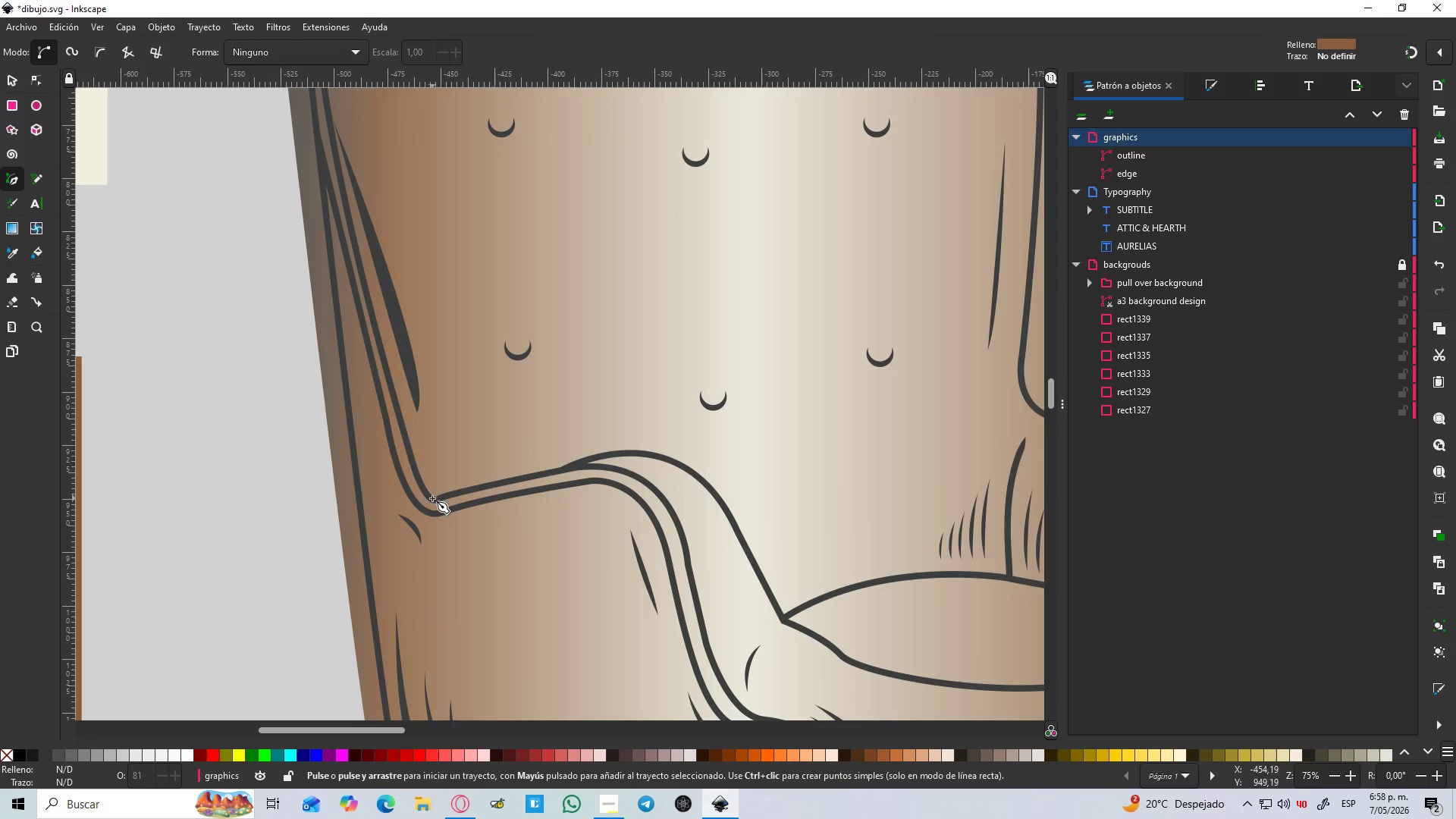 
left_click([432, 498])
 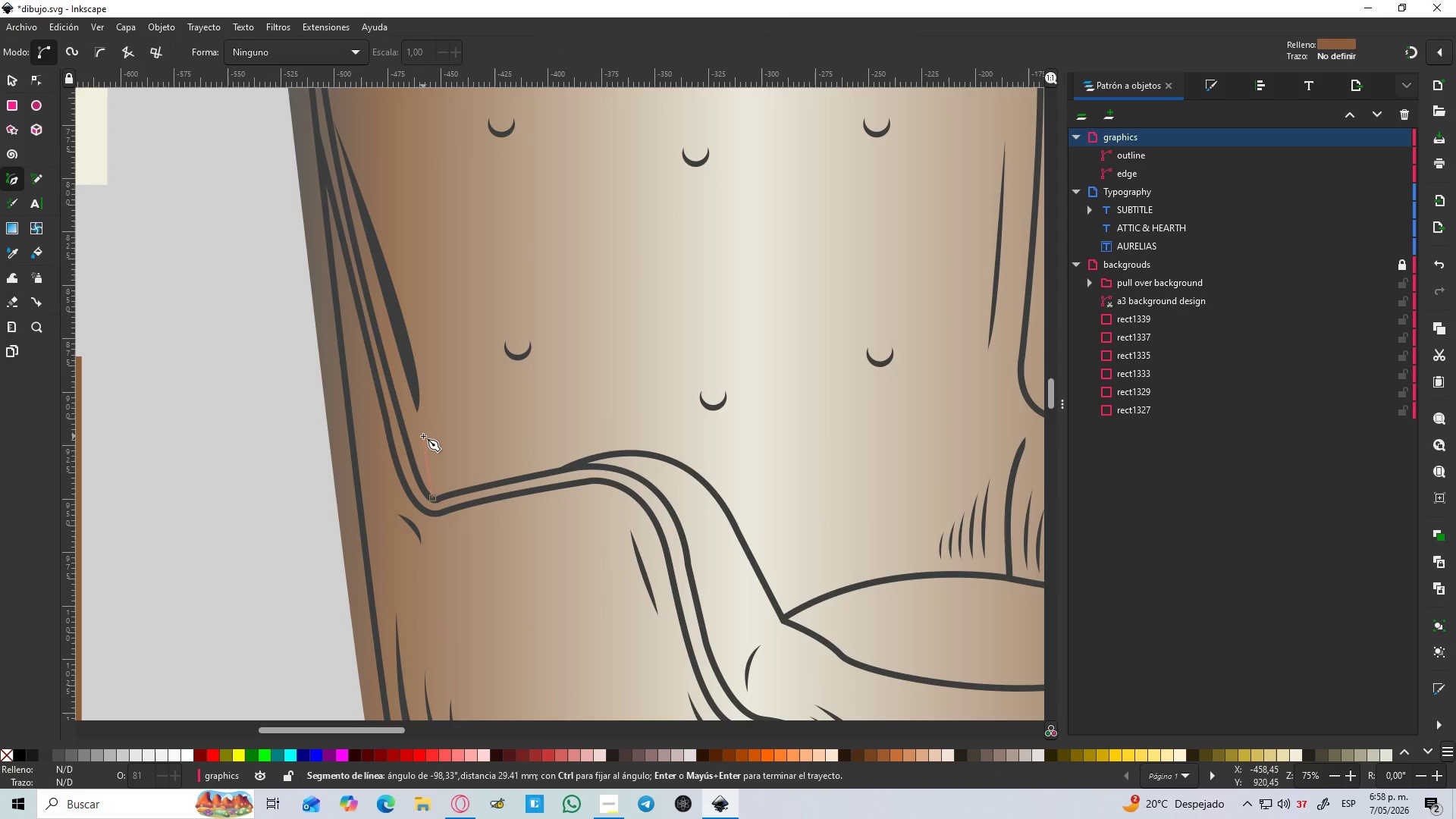 
hold_key(key=ControlLeft, duration=1.19)
scroll: coordinate [388, 356], scroll_direction: down, amount: 1.0
 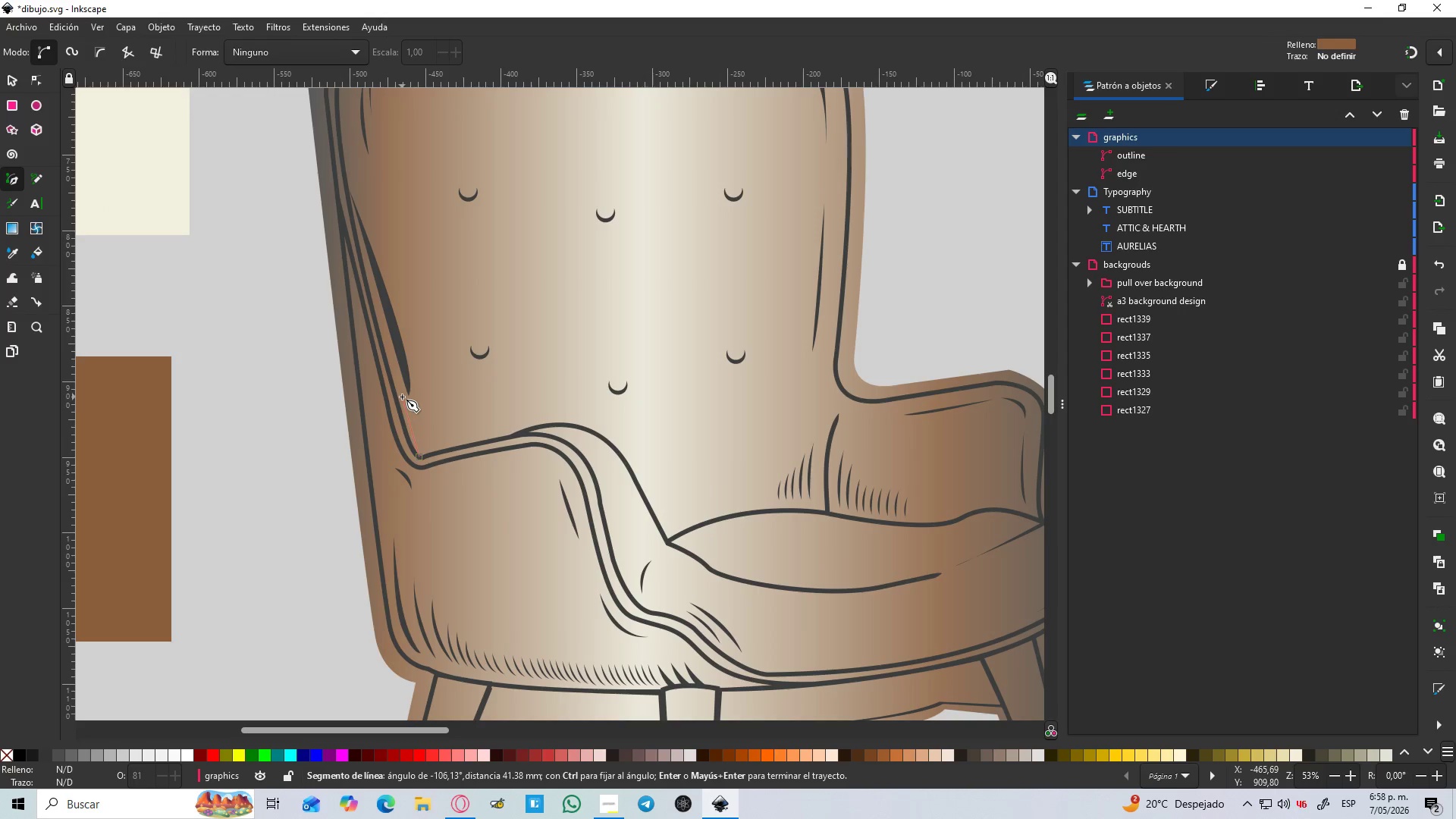 
hold_key(key=ControlLeft, duration=0.5)
scroll: coordinate [381, 330], scroll_direction: up, amount: 1.0
 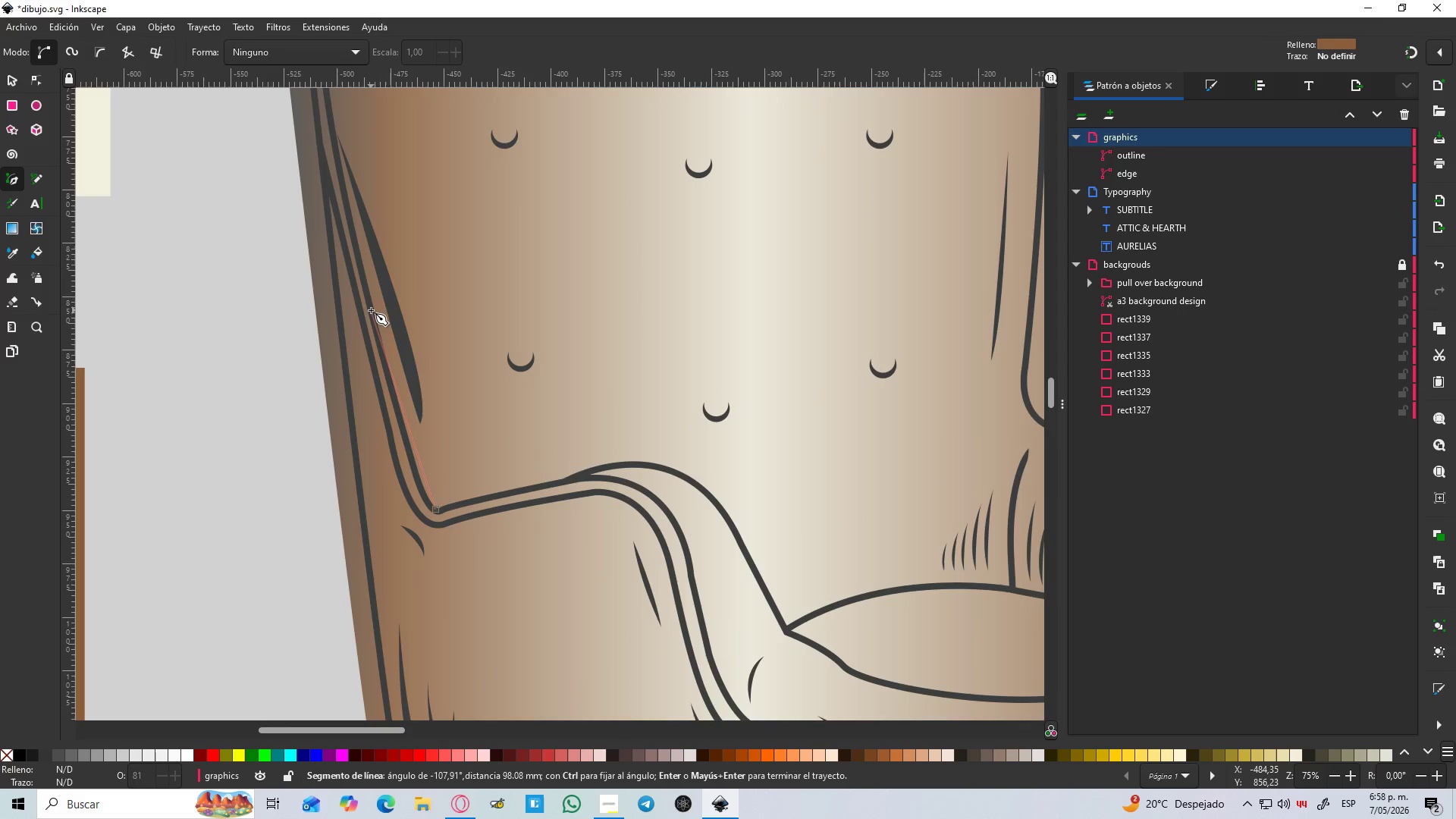 
left_click_drag(start_coordinate=[371, 308], to_coordinate=[350, 178])
 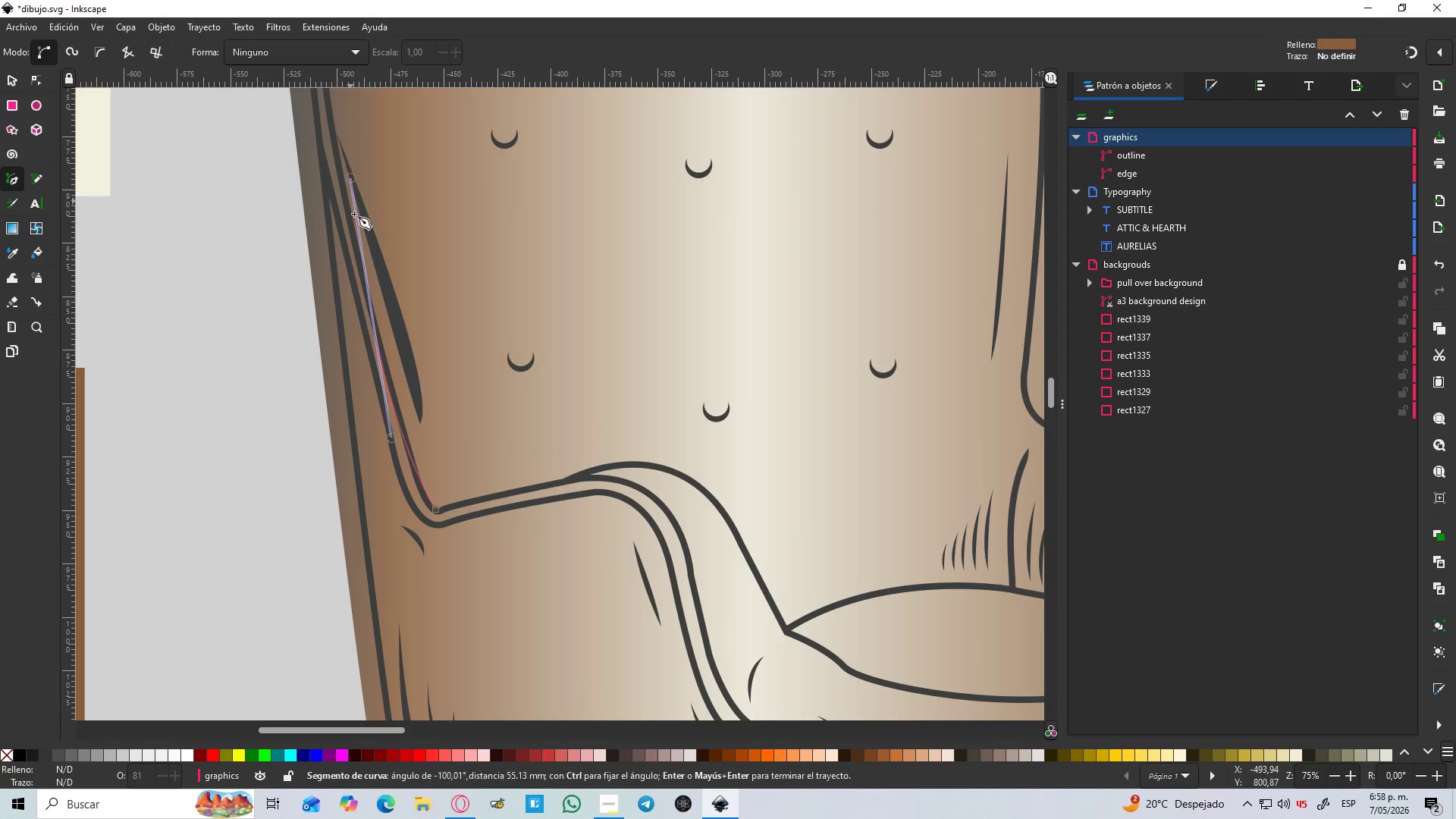 
key(Control+Z)
 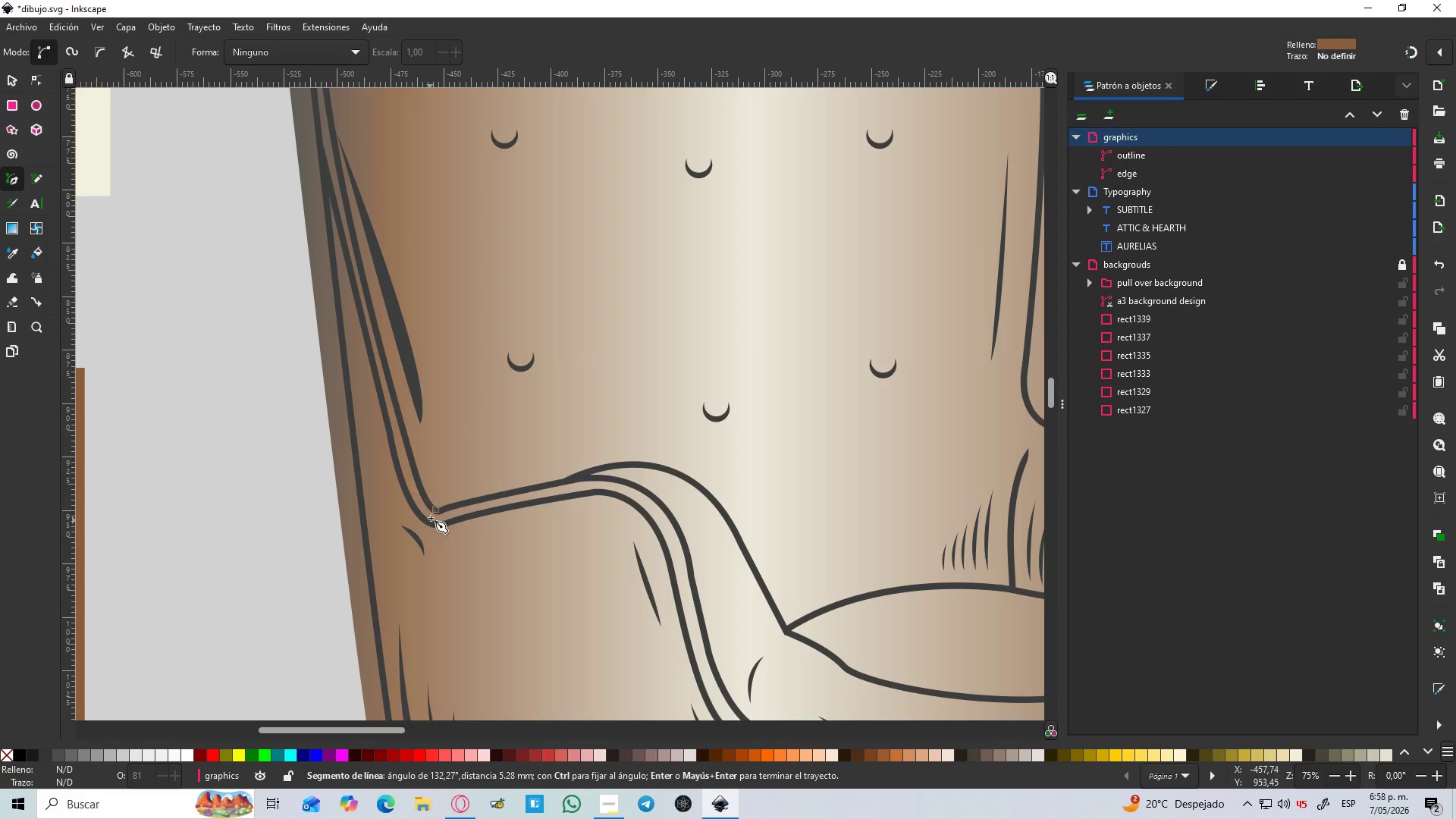 
hold_key(key=ControlLeft, duration=0.41)
scroll: coordinate [422, 479], scroll_direction: up, amount: 2.0
 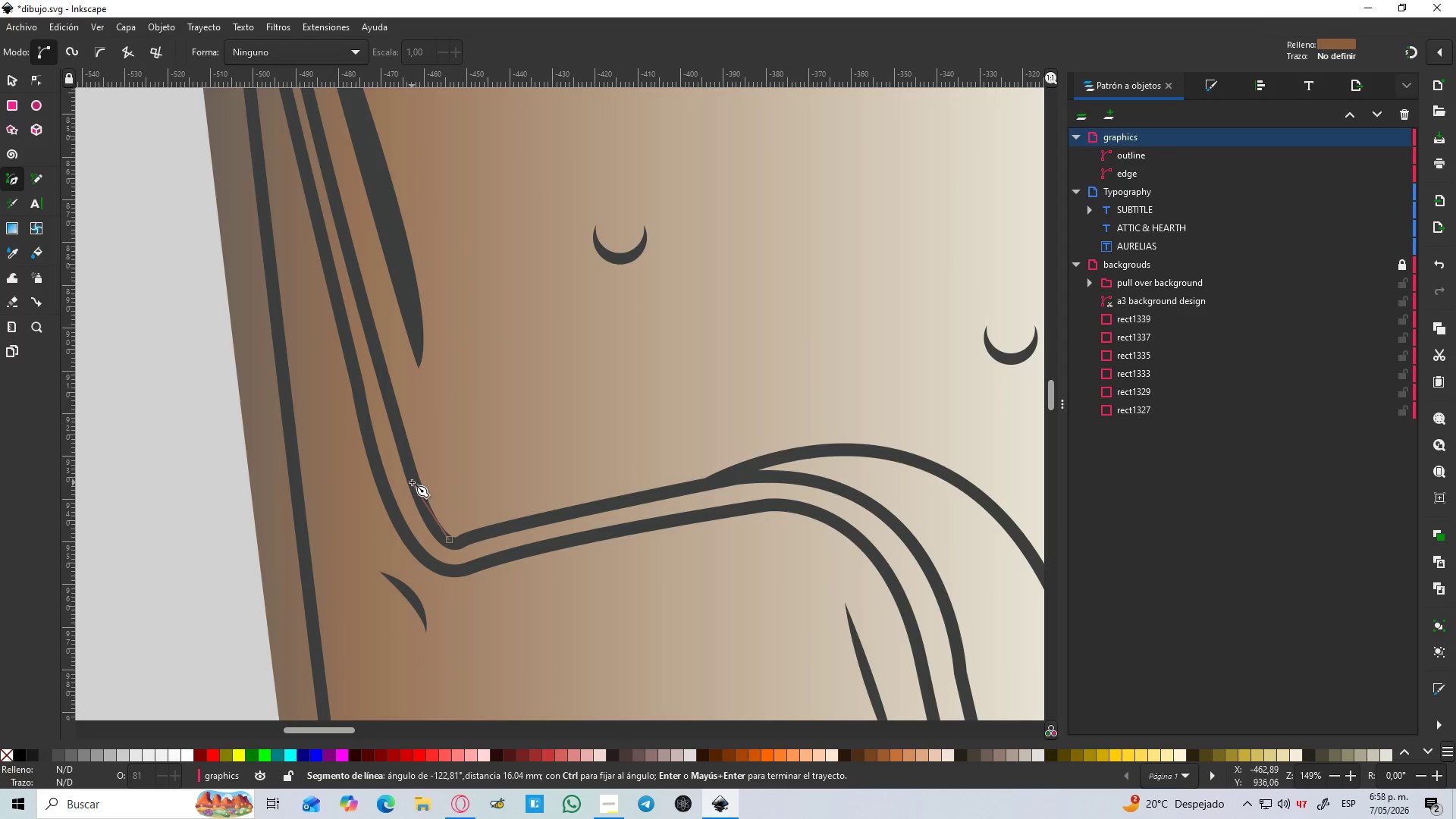 
left_click_drag(start_coordinate=[412, 482], to_coordinate=[412, 477])
 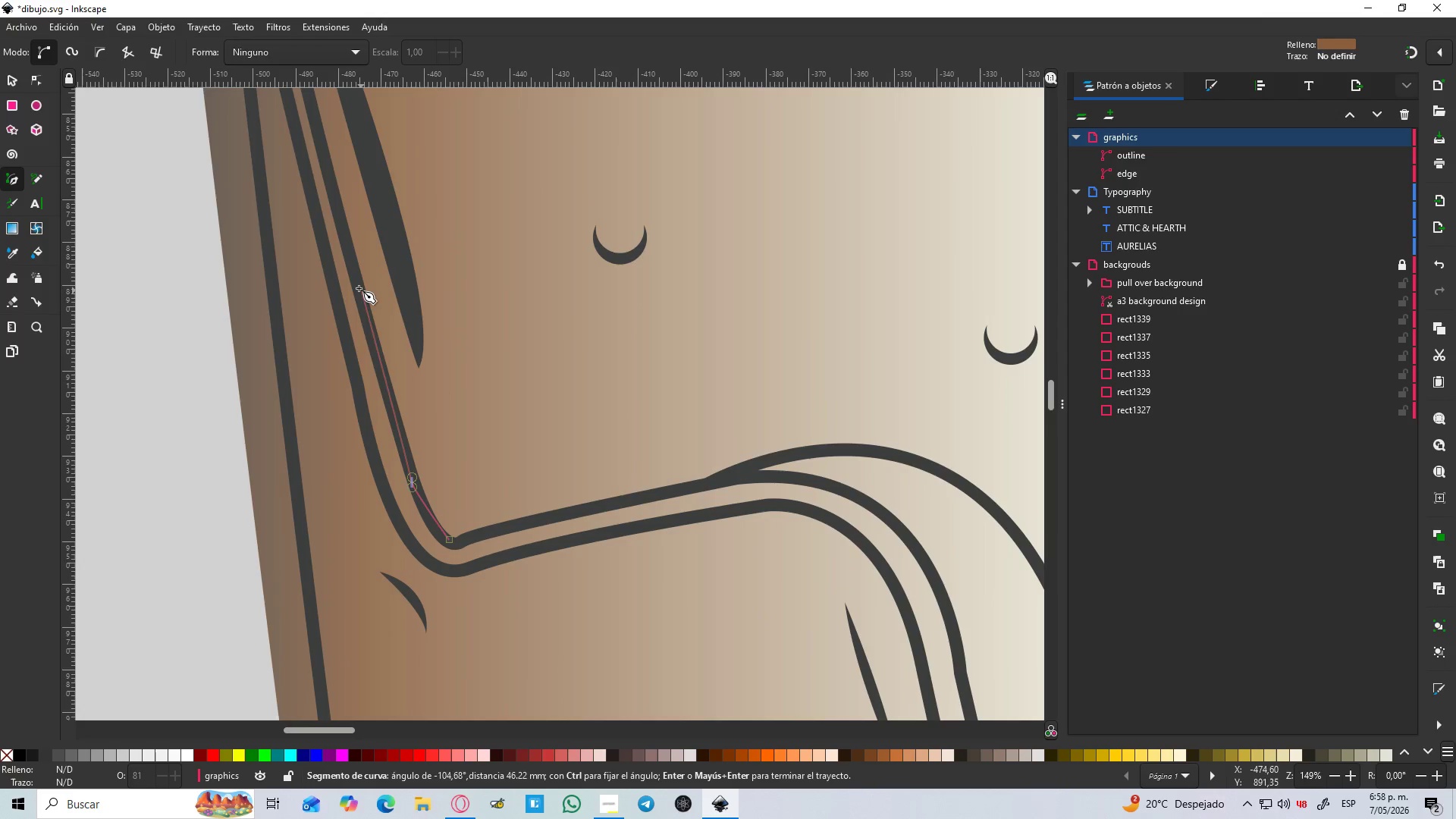 
left_click([359, 287])
 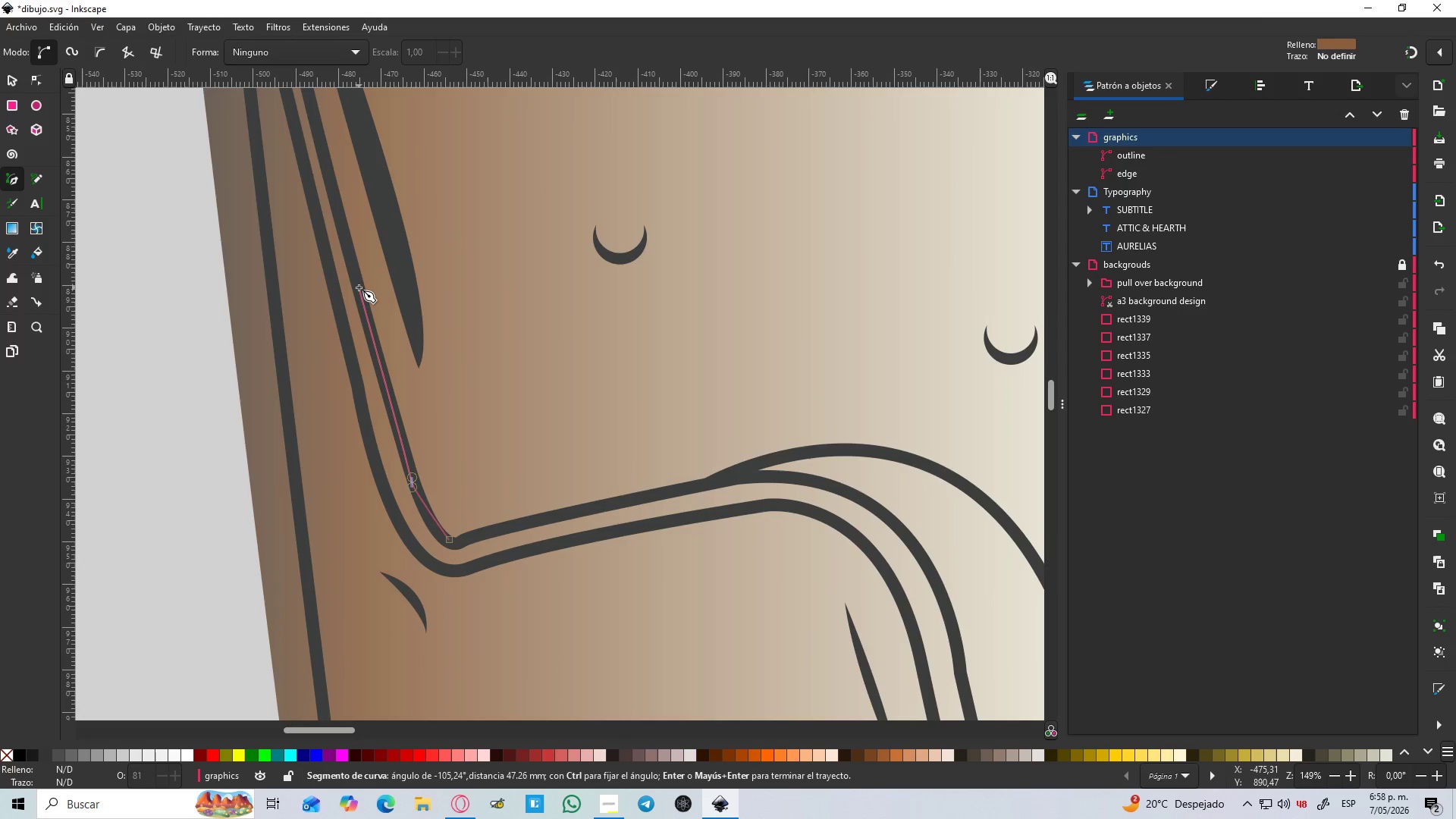 
hold_key(key=ControlLeft, duration=0.67)
 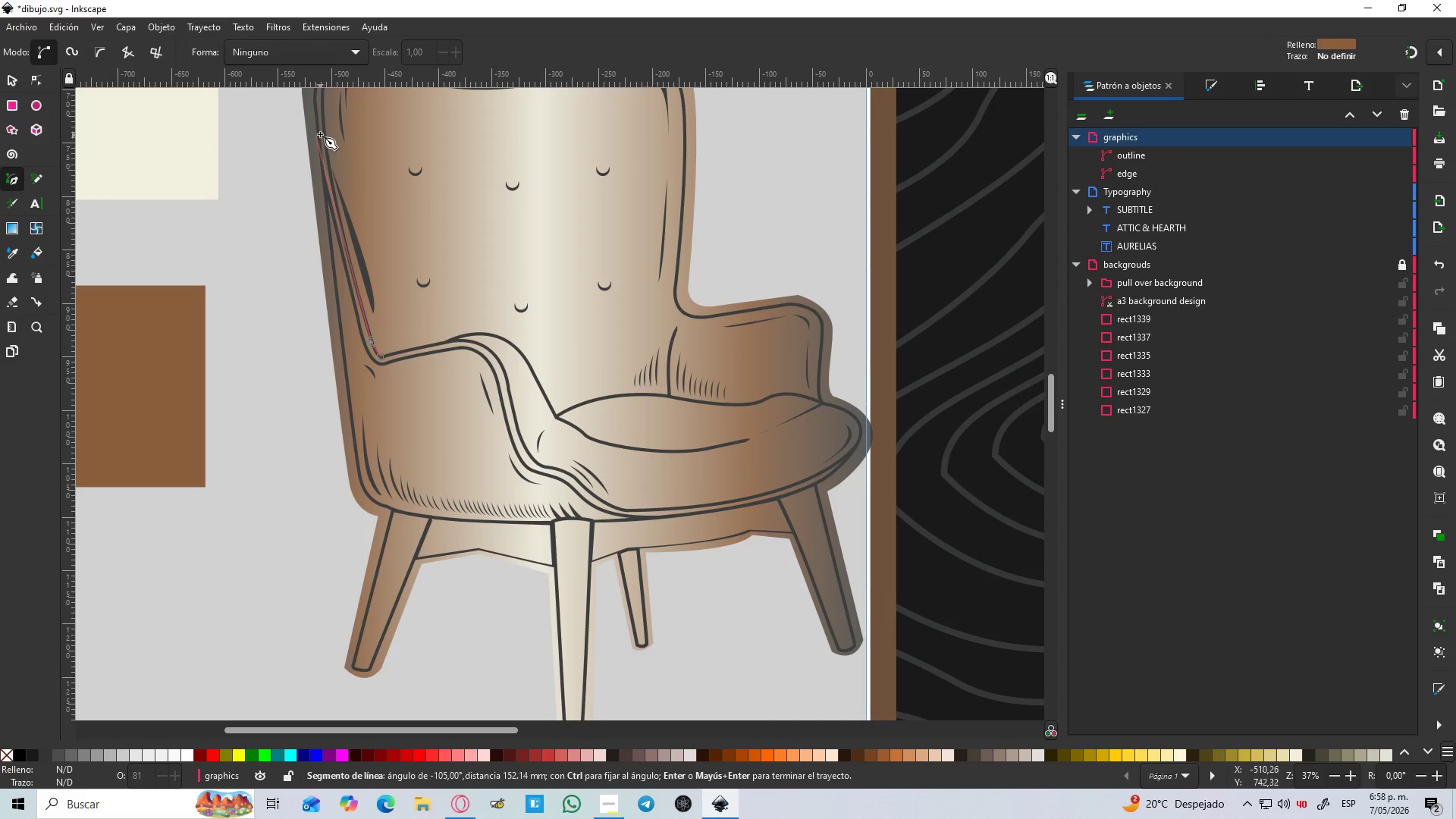 
hold_key(key=ControlLeft, duration=1.51)
 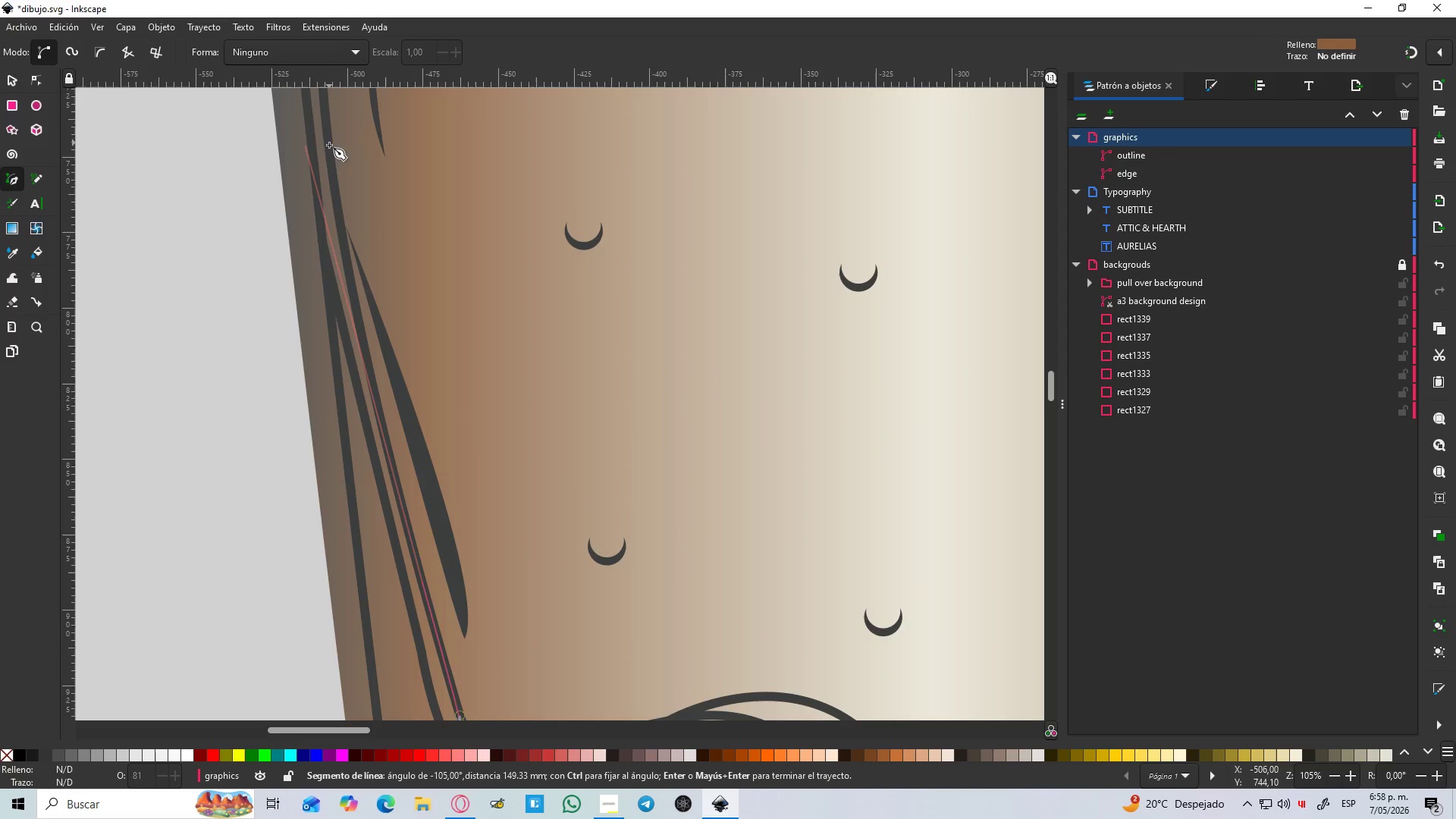 
scroll: coordinate [358, 295], scroll_direction: down, amount: 4.0
 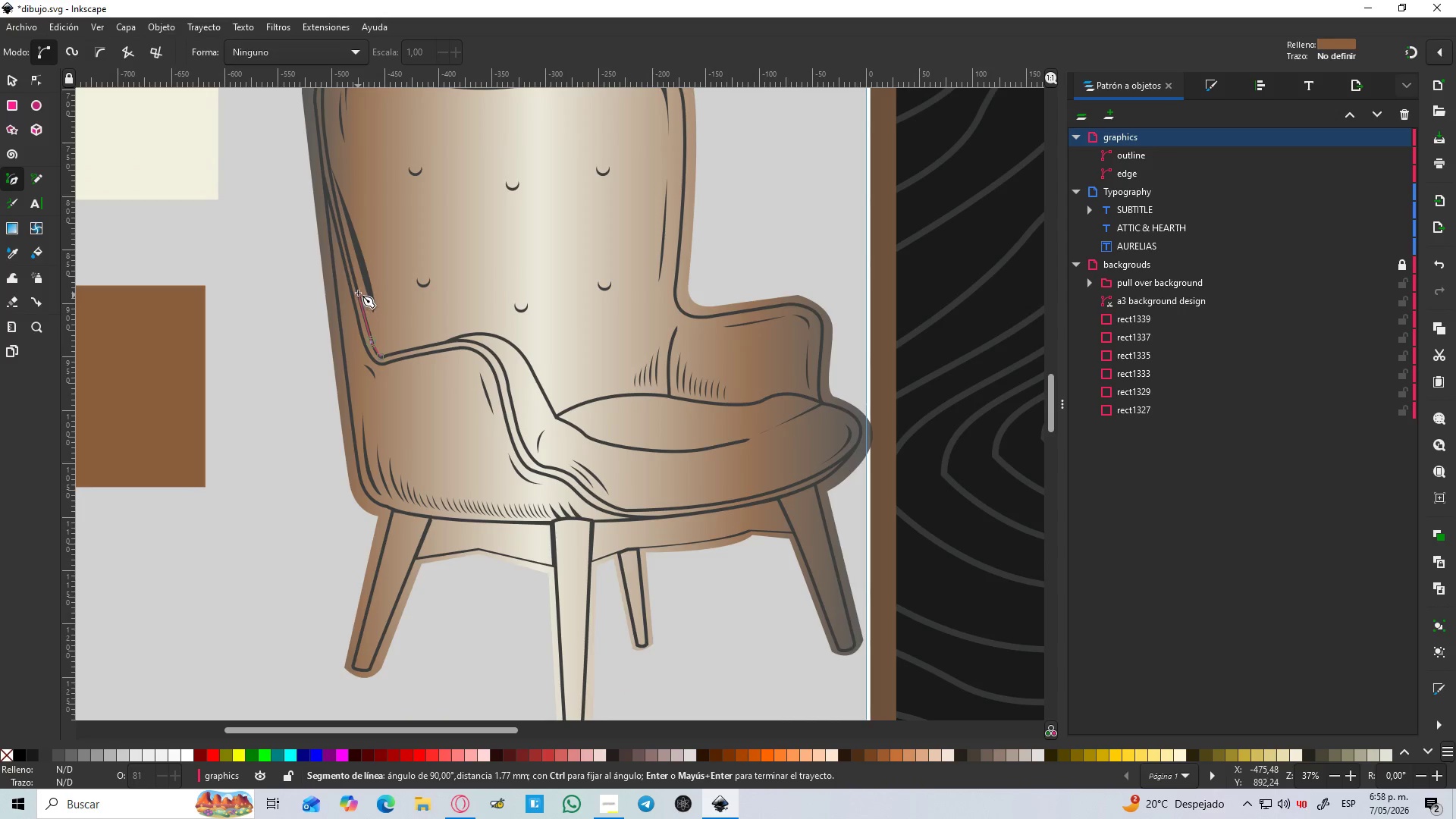 
scroll: coordinate [324, 135], scroll_direction: up, amount: 2.0
 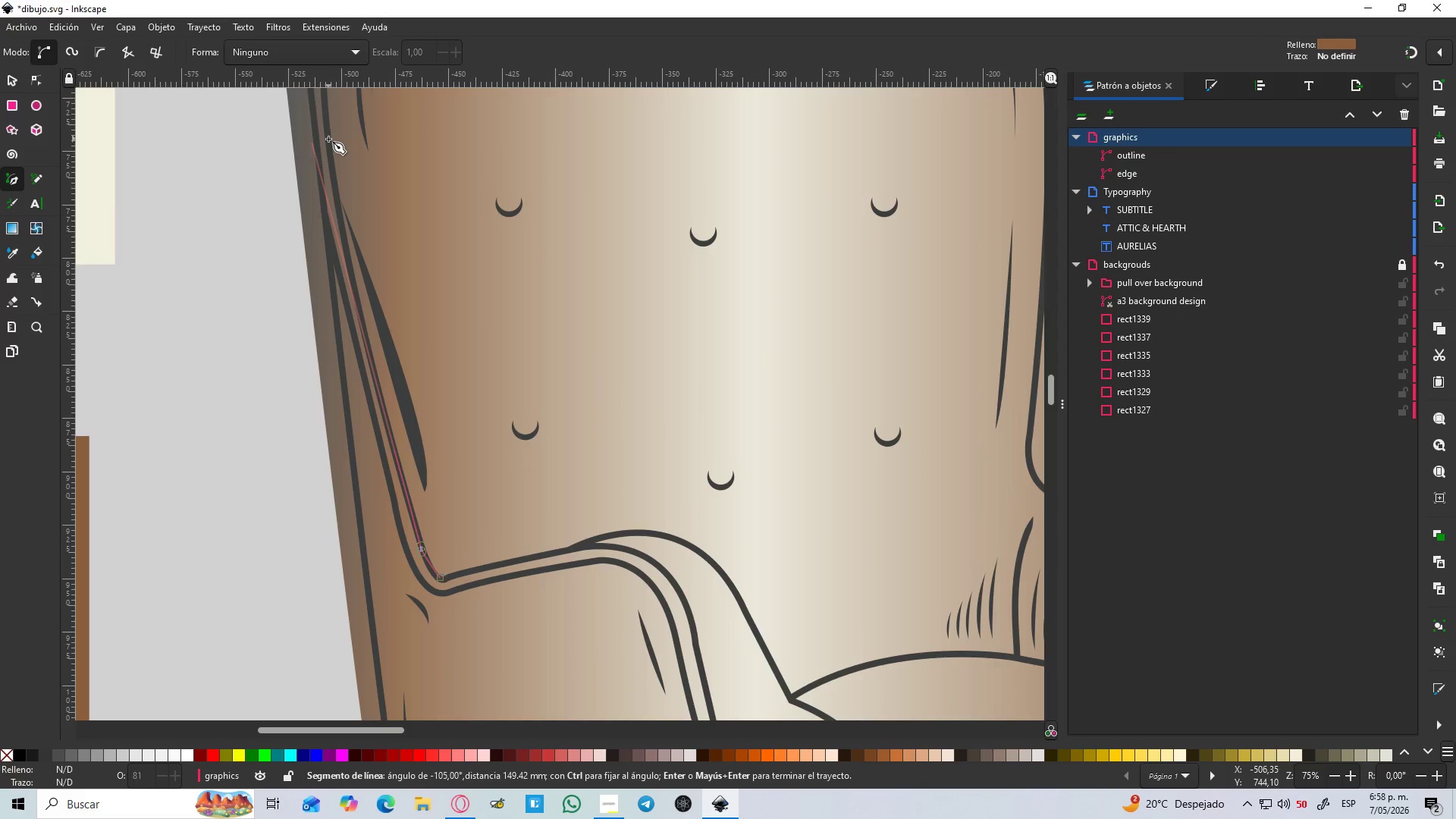 
hold_key(key=ControlLeft, duration=0.7)
scroll: coordinate [329, 139], scroll_direction: up, amount: 1.0
 